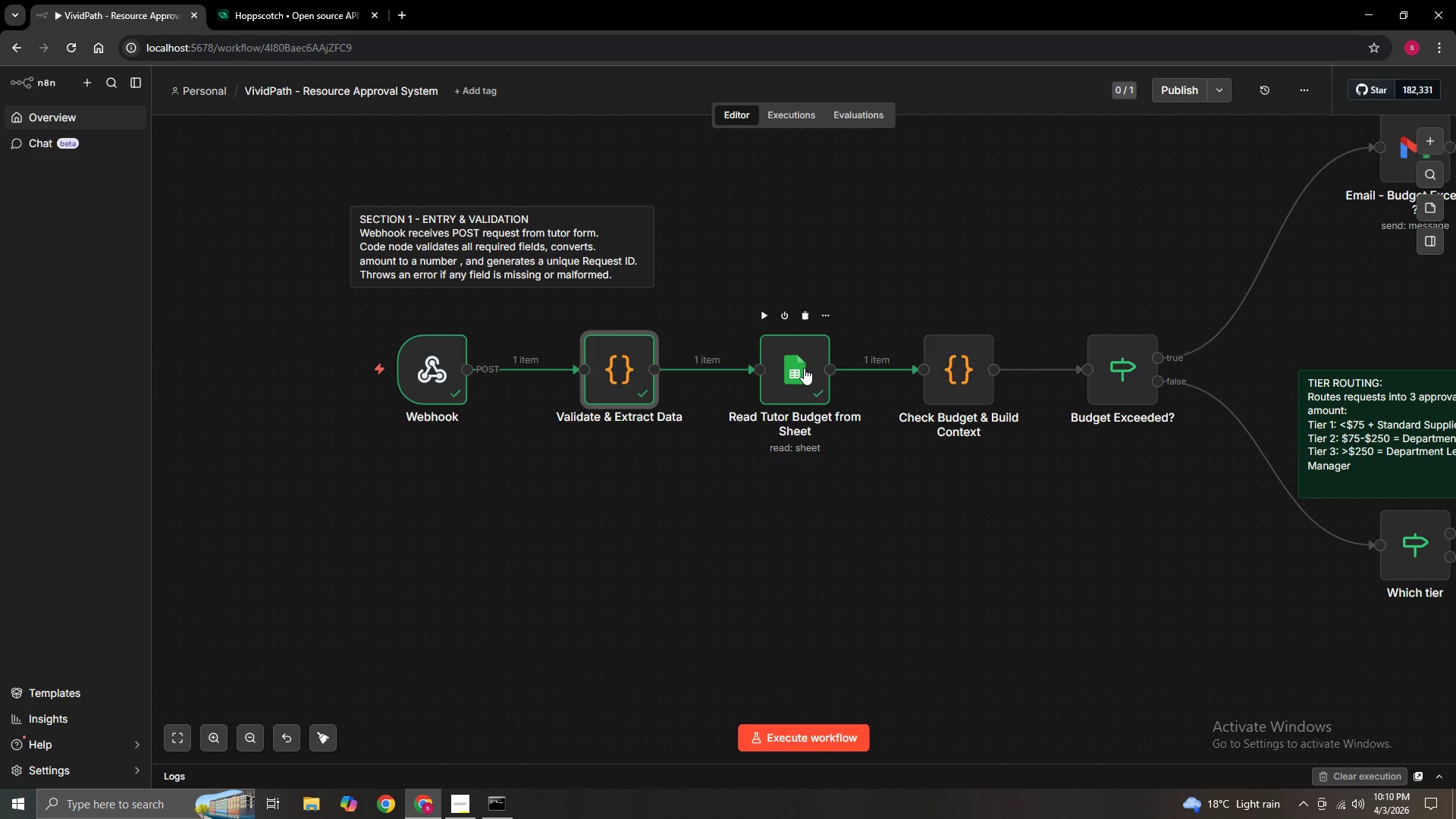 
wait(18.72)
 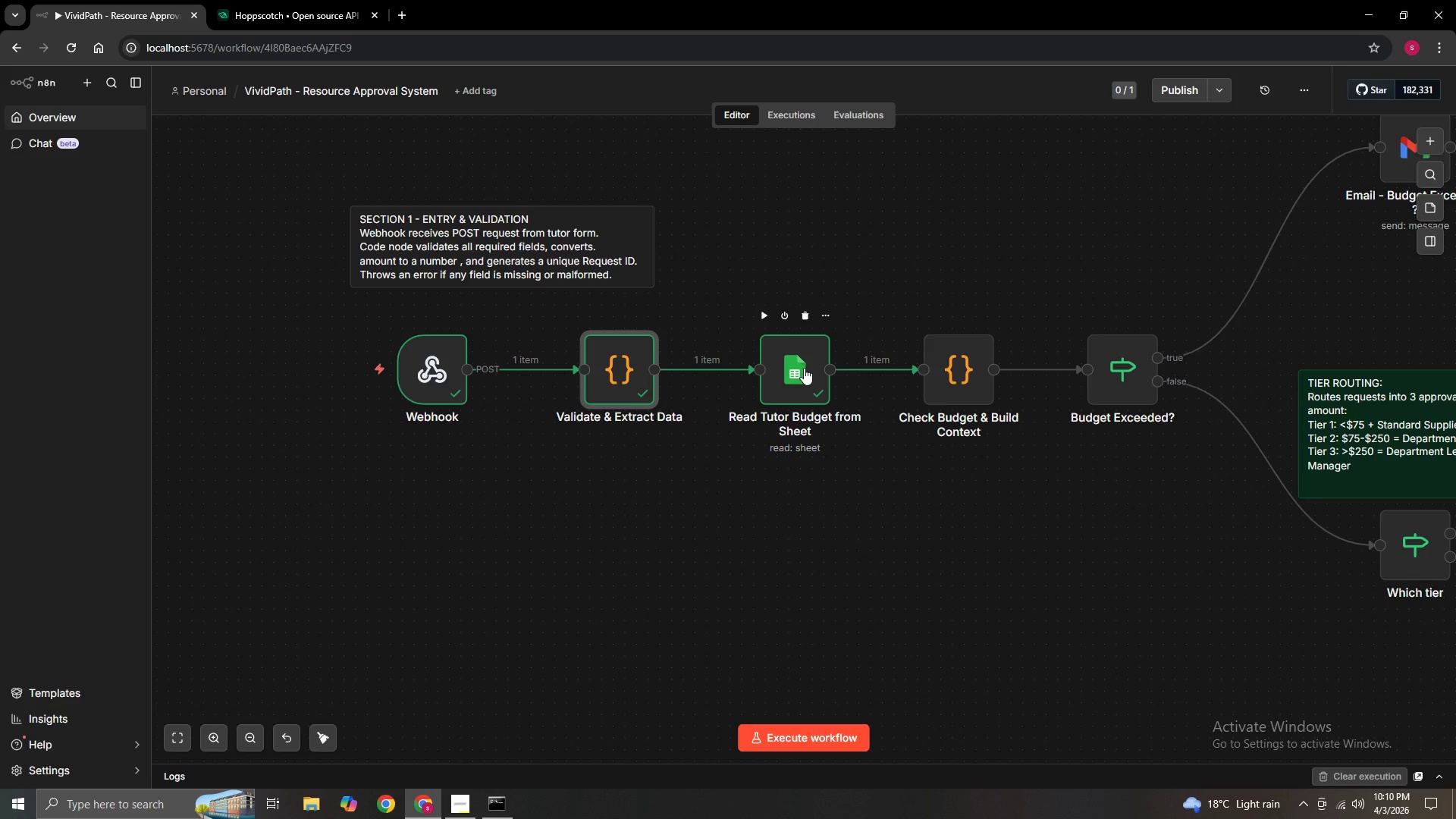 
left_click([761, 318])
 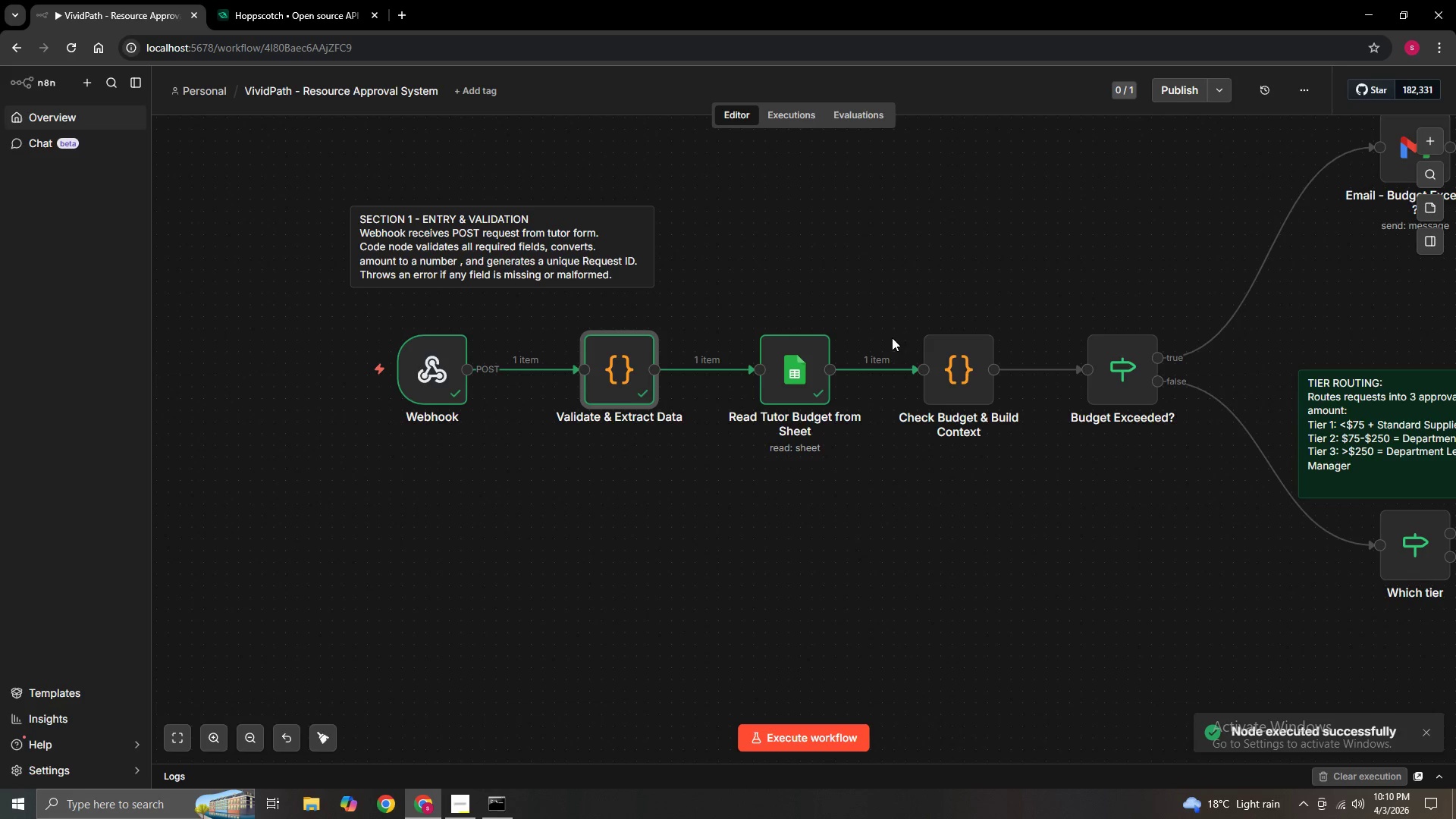 
left_click([927, 320])
 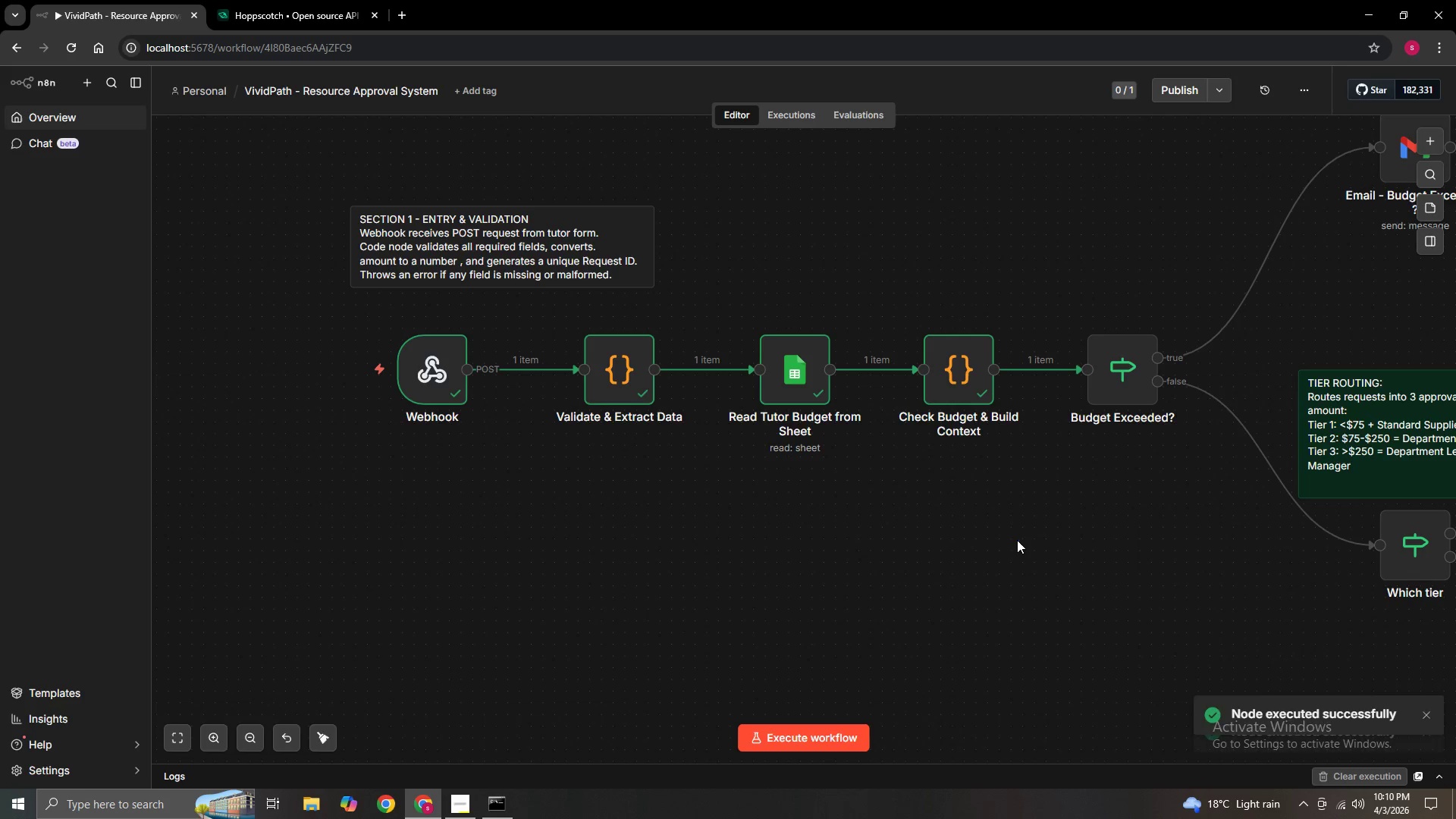 
hold_key(key=ControlLeft, duration=1.5)
left_click_drag(start_coordinate=[1026, 535], to_coordinate=[704, 579])
 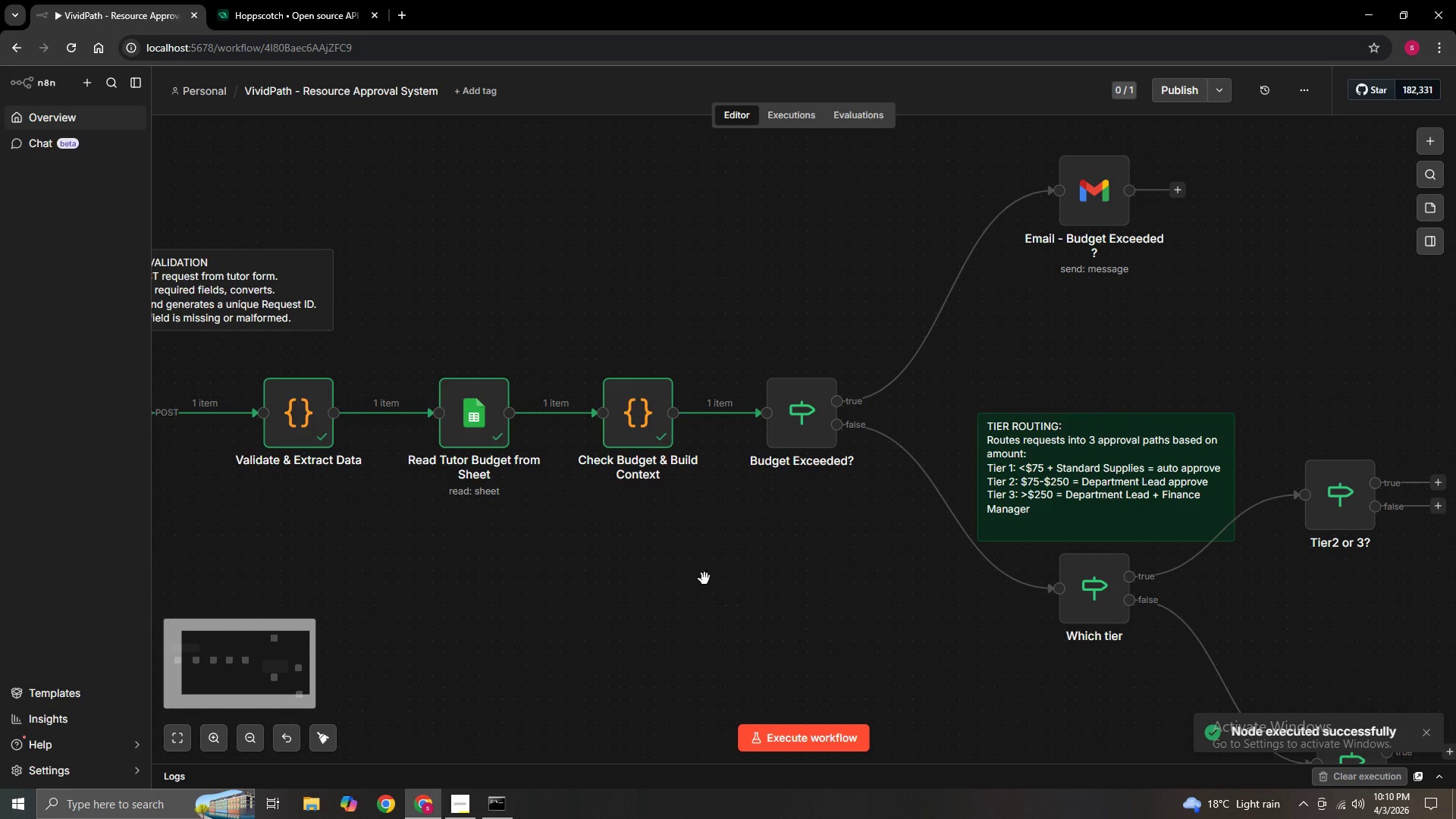 
key(Control+ControlLeft)
 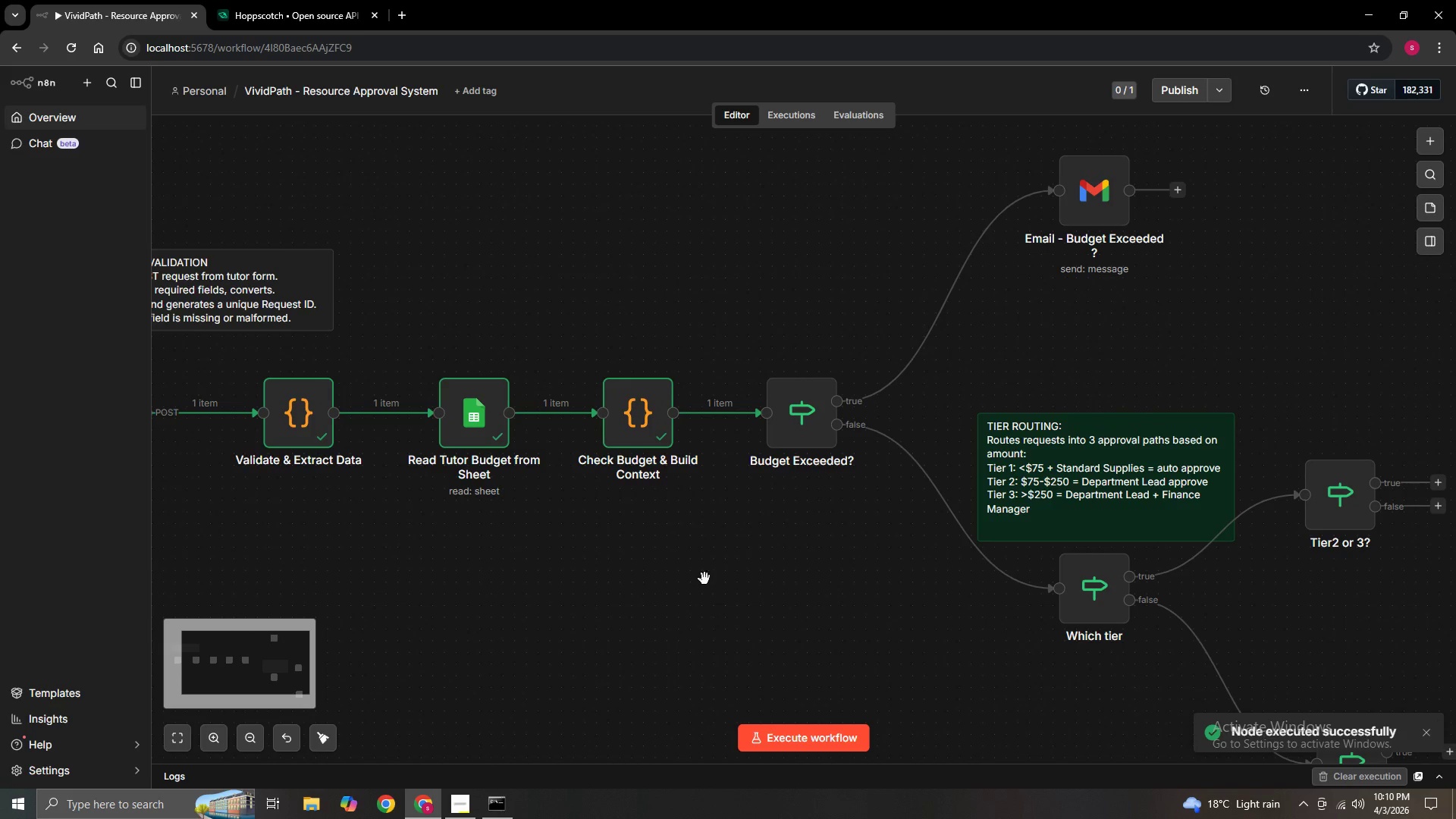 
hold_key(key=ControlLeft, duration=2.41)
left_click([771, 356])
 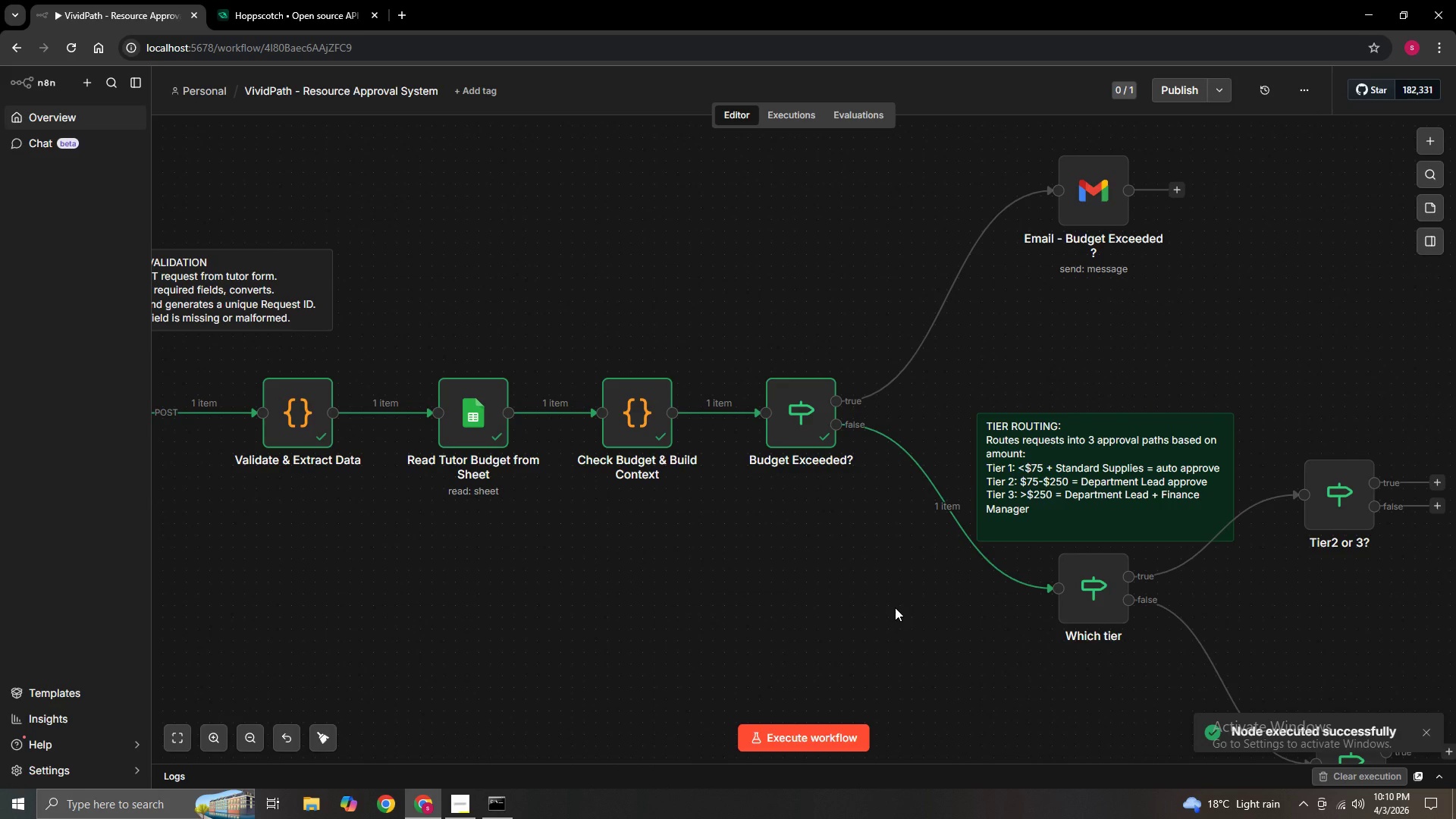 
hold_key(key=ControlLeft, duration=1.03)
left_click_drag(start_coordinate=[895, 607], to_coordinate=[656, 475])
 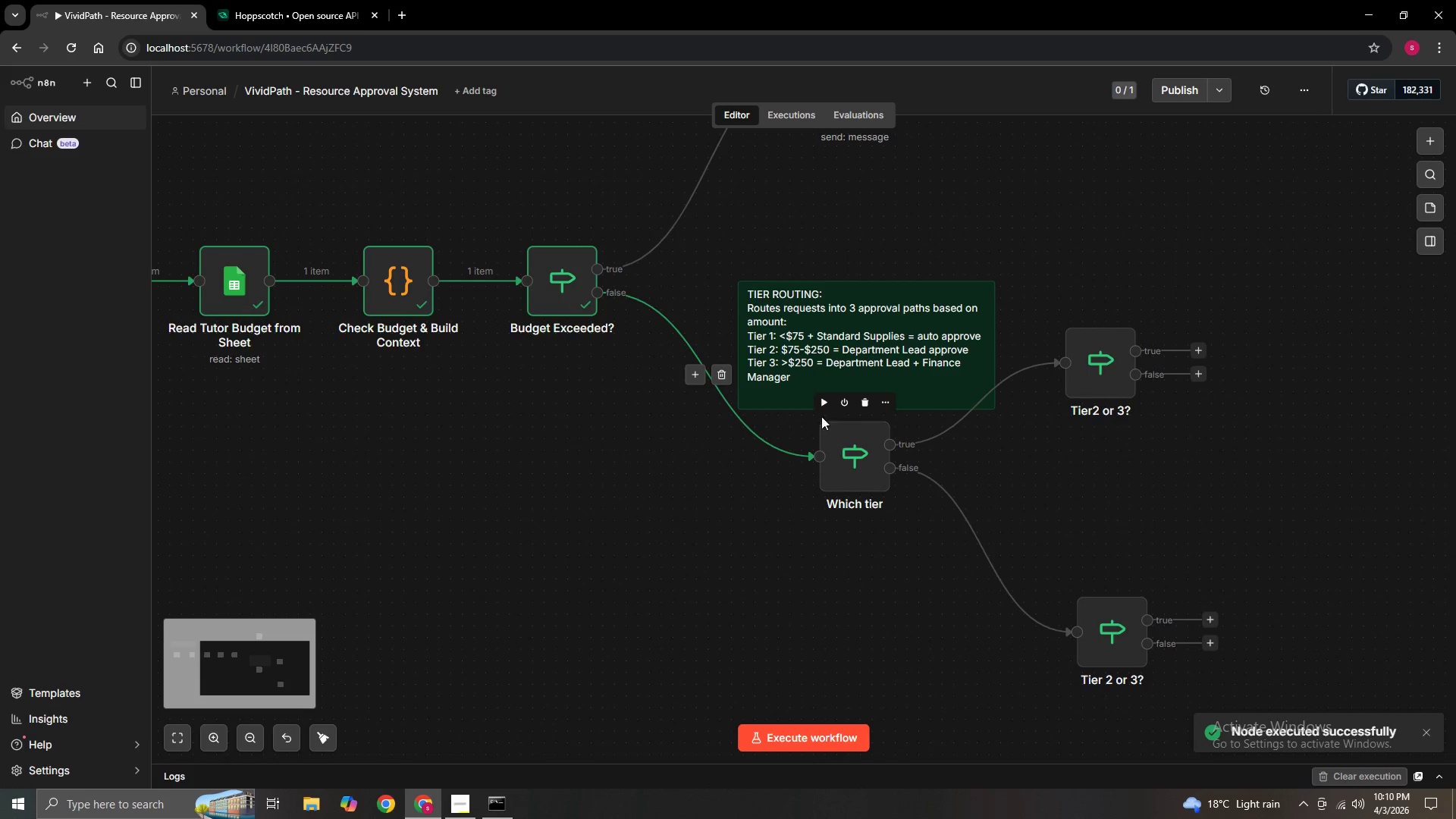 
left_click([821, 405])
 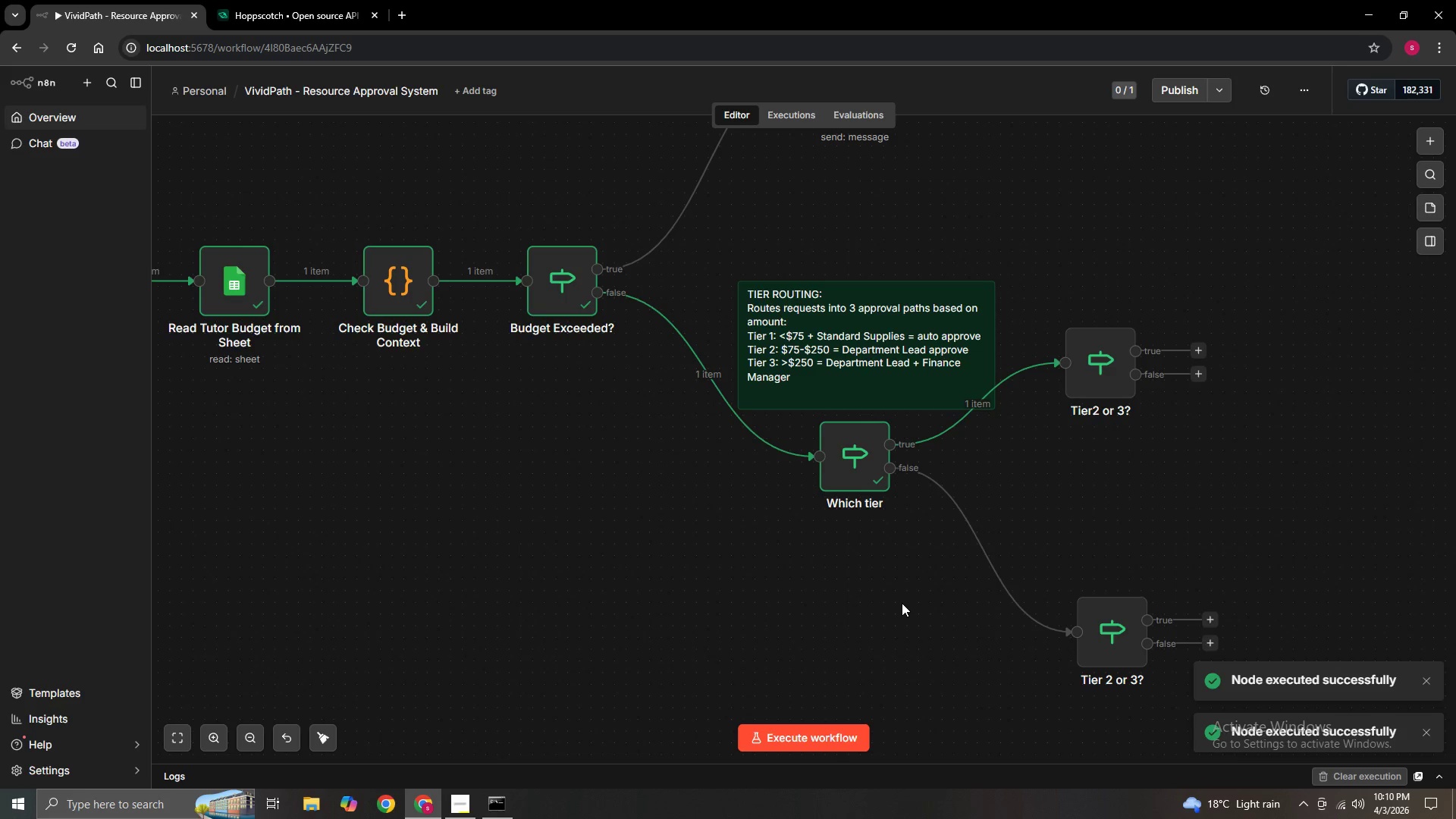 
hold_key(key=ControlLeft, duration=0.89)
left_click_drag(start_coordinate=[904, 593], to_coordinate=[779, 623])
 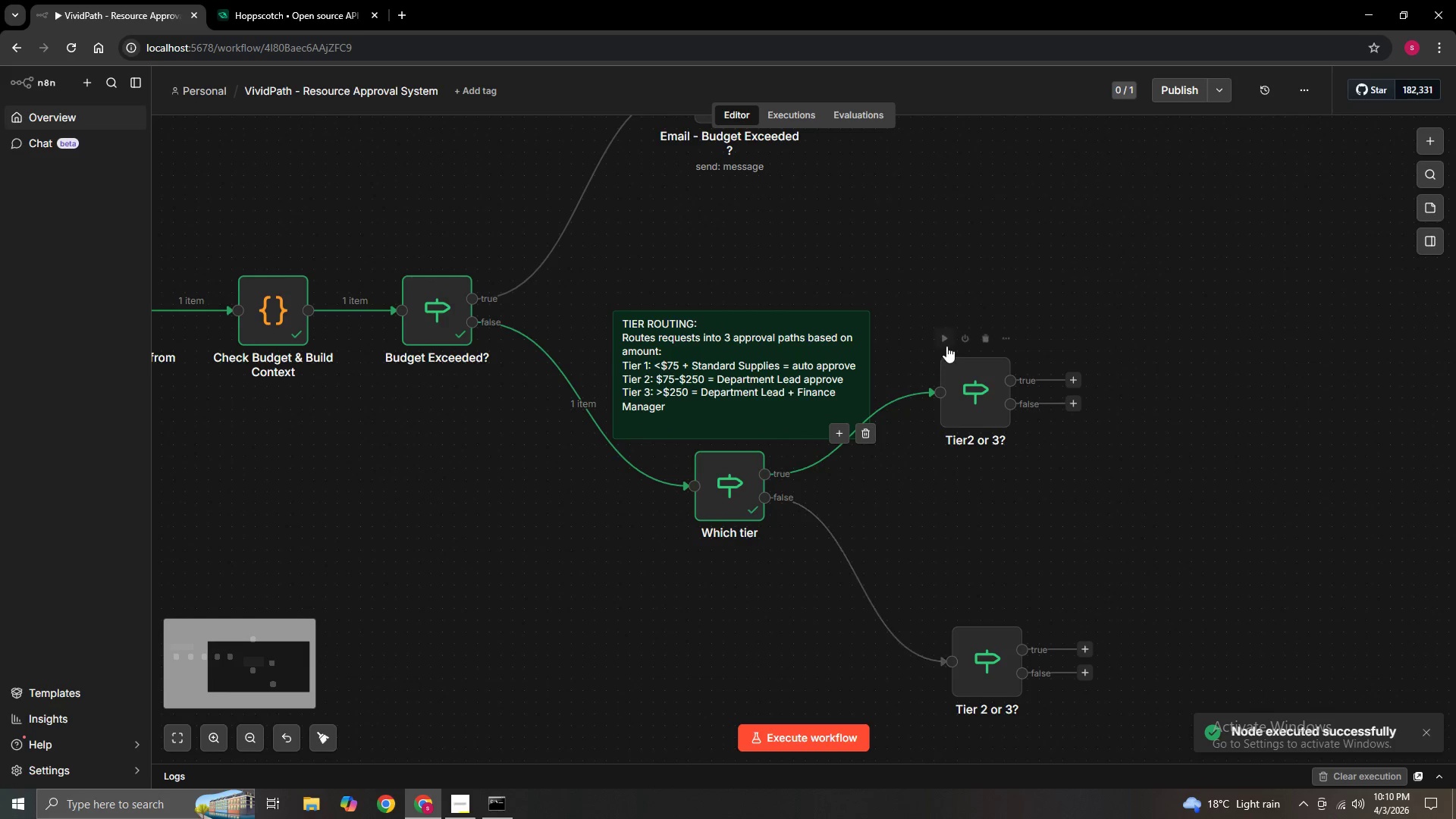 
left_click([946, 338])
 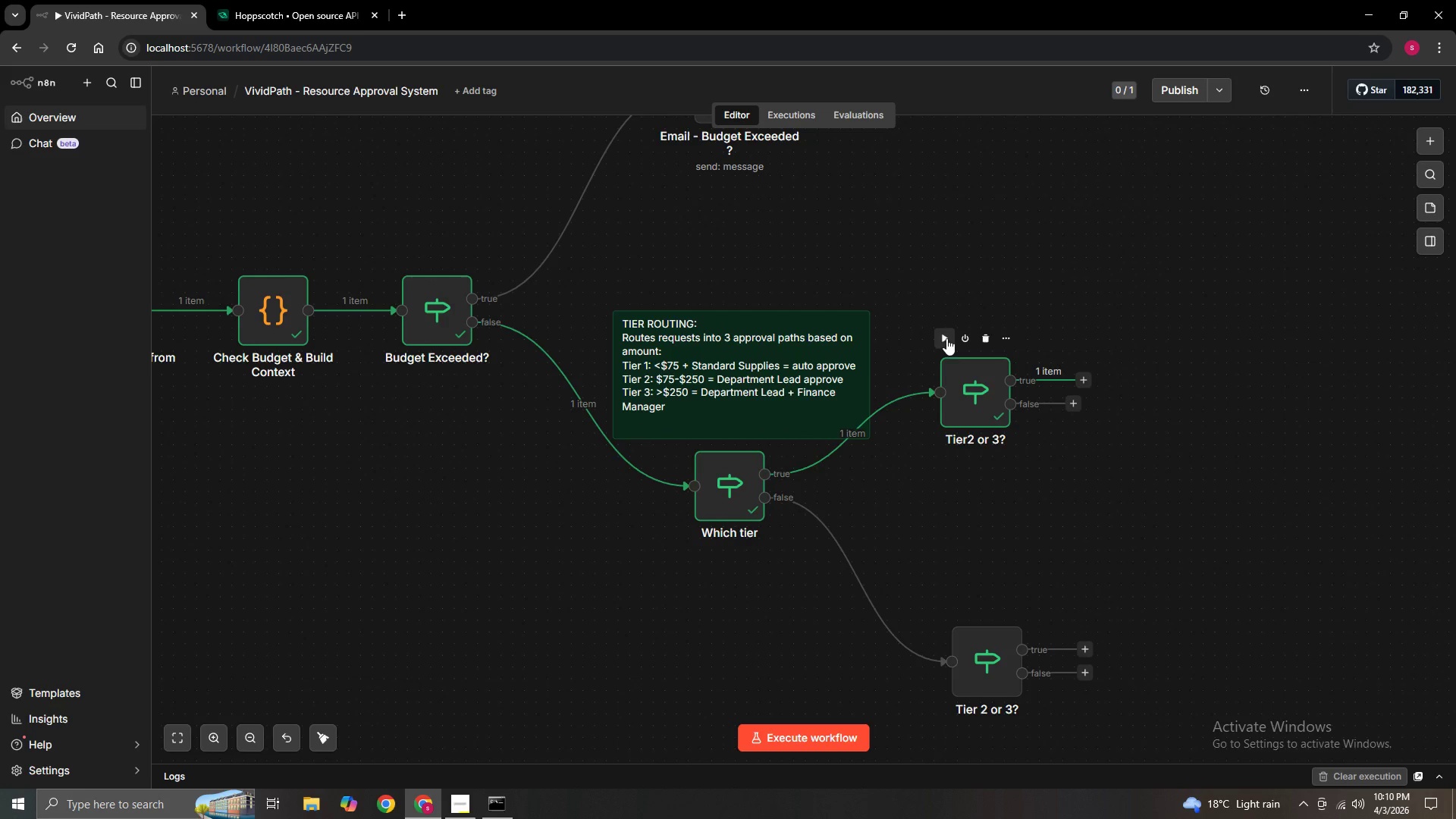 
wait(26.34)
 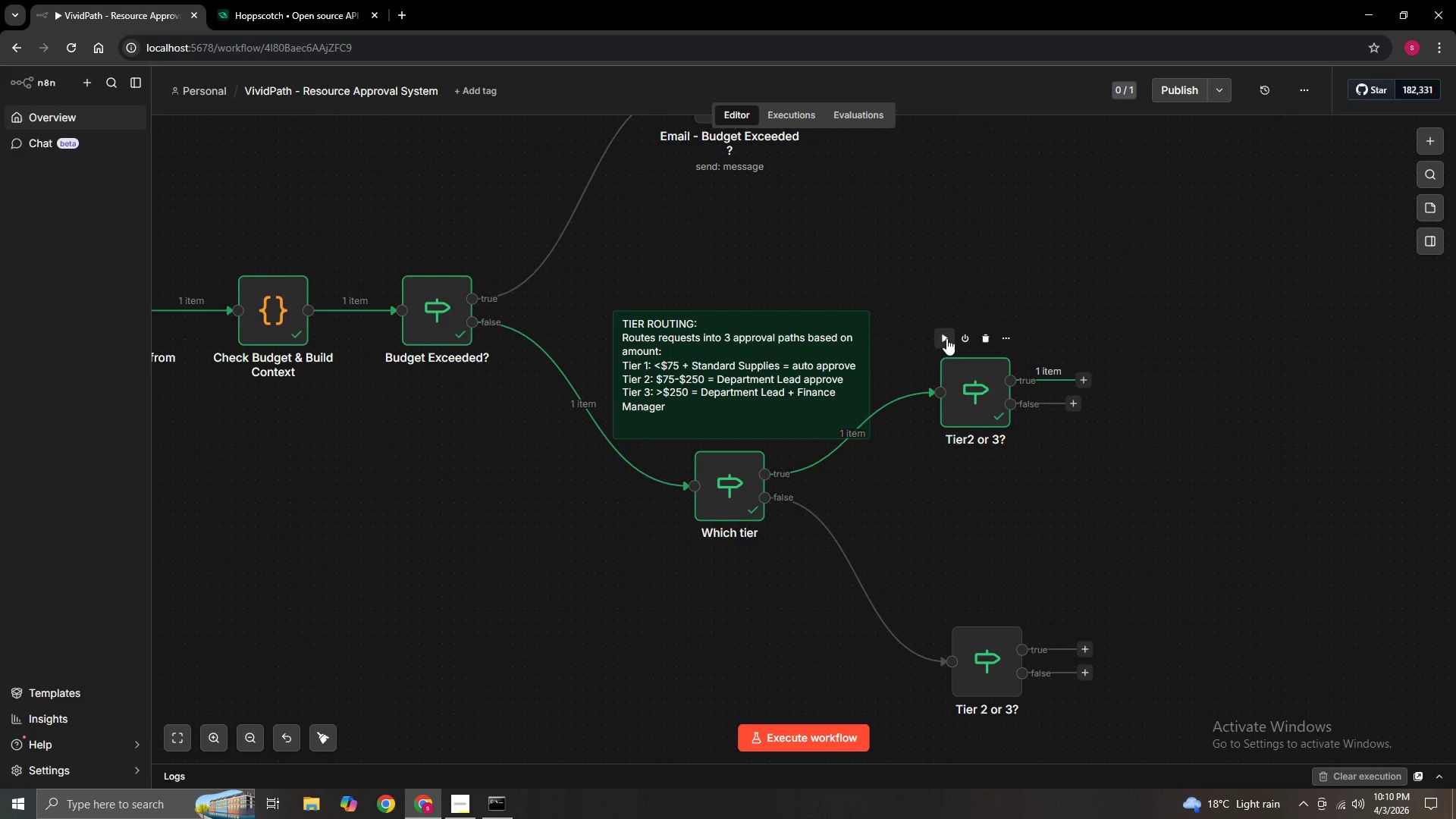 
hold_key(key=ControlLeft, duration=0.61)
scroll: coordinate [485, 624], scroll_direction: down, amount: 1.0
 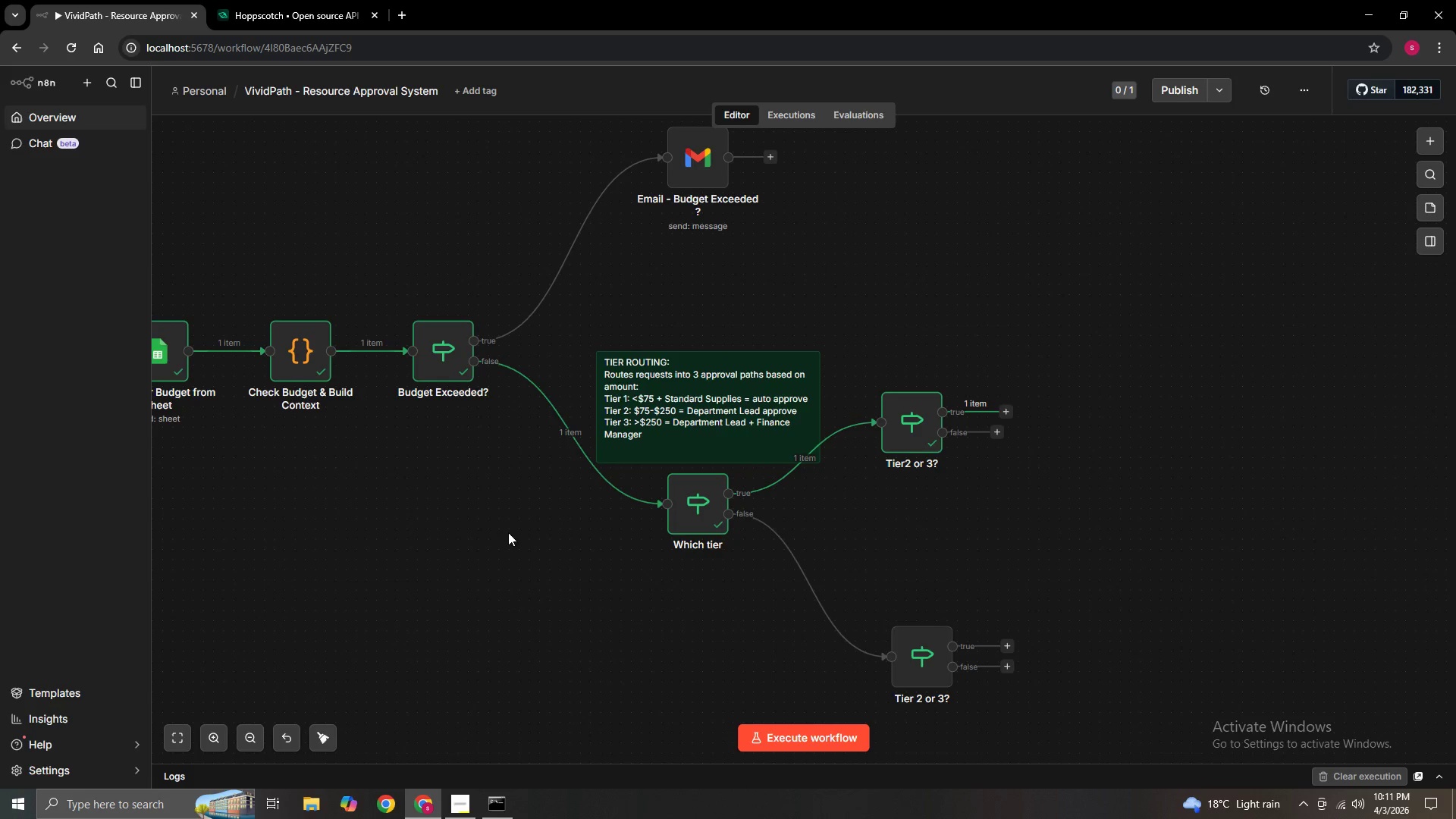 
hold_key(key=ControlLeft, duration=1.33)
left_click_drag(start_coordinate=[502, 554], to_coordinate=[1197, 607])
 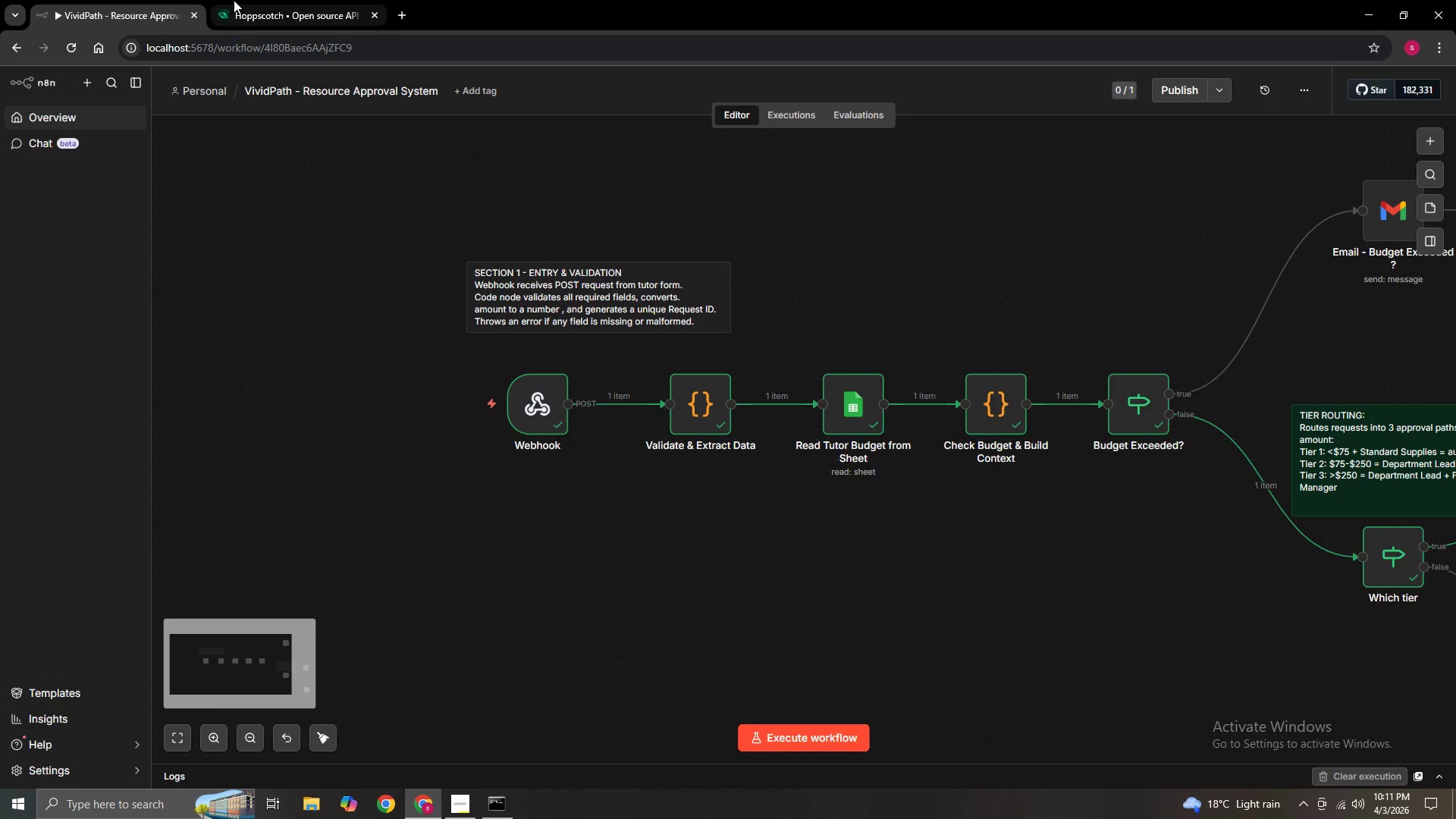 
left_click([259, 13])
 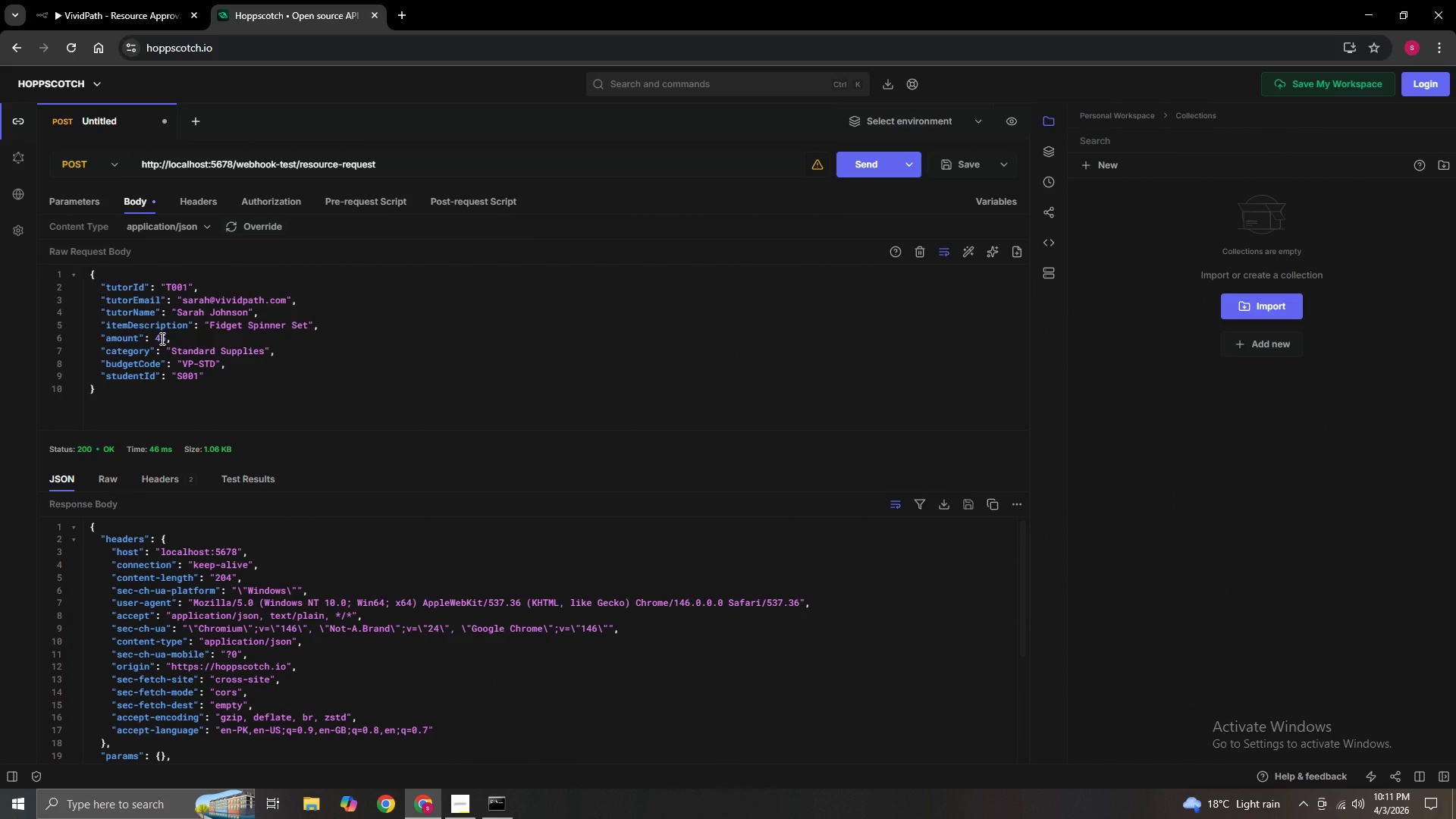 
wait(5.05)
 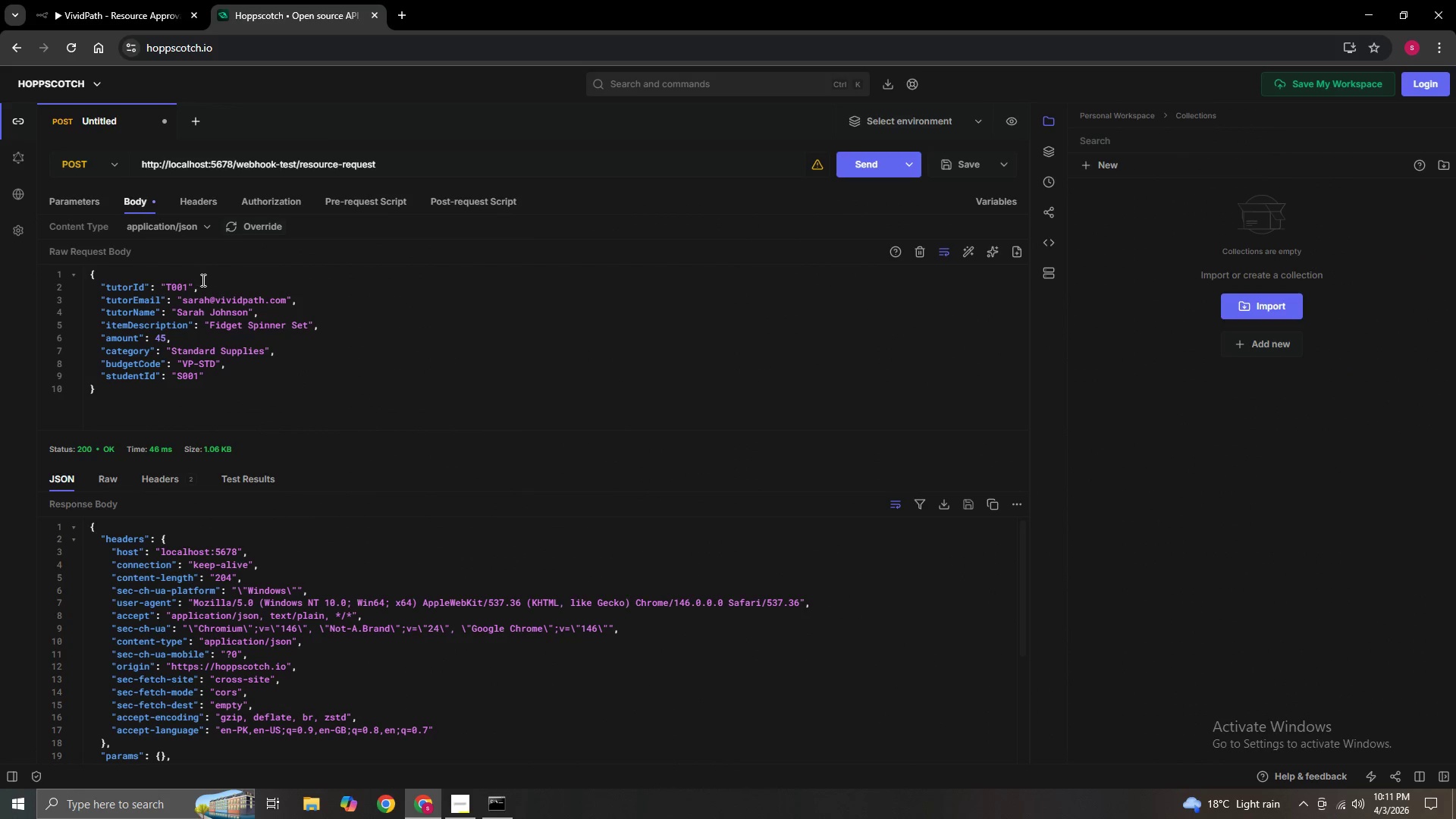 
left_click([161, 338])
 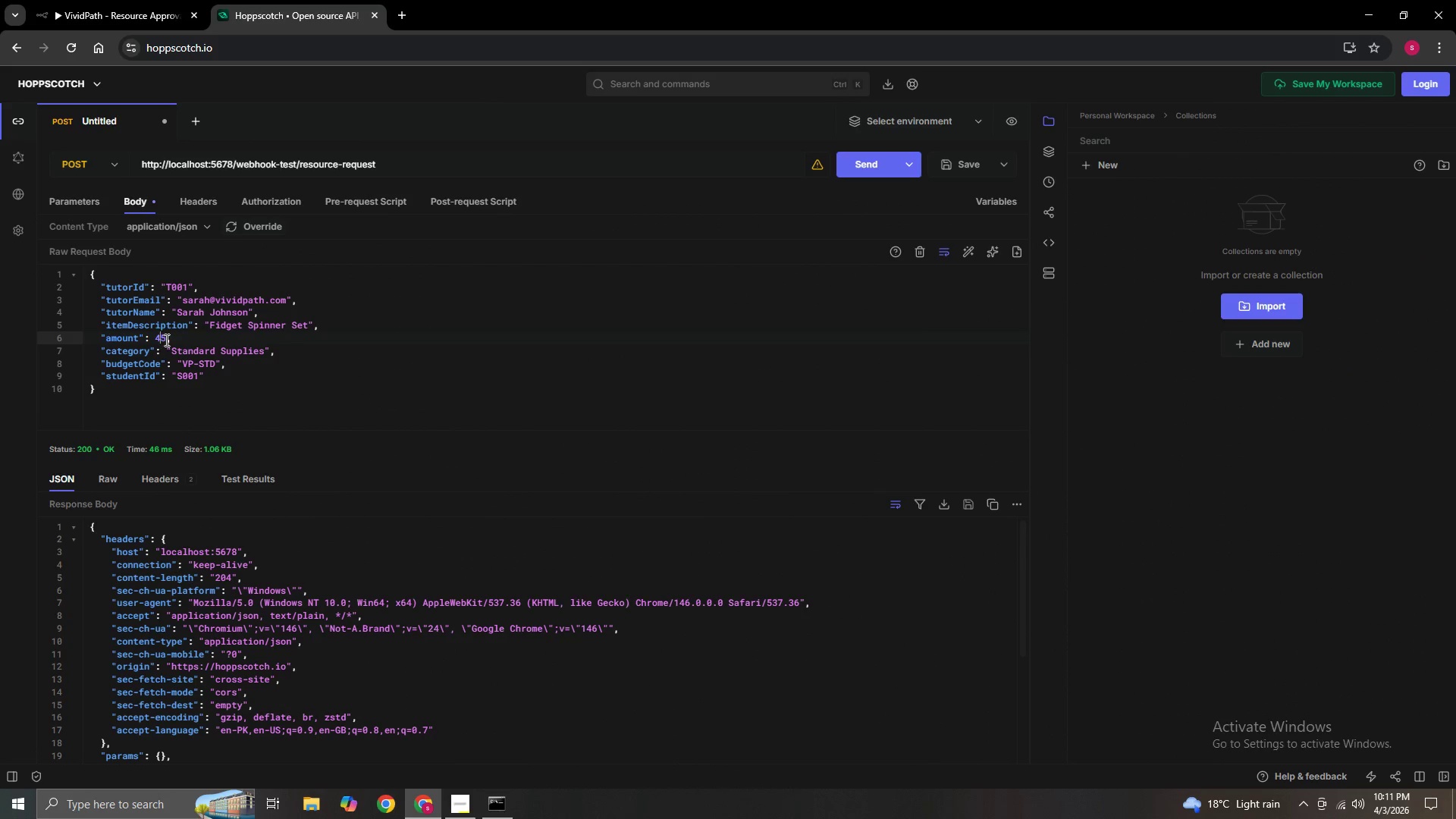 
left_click([165, 340])
 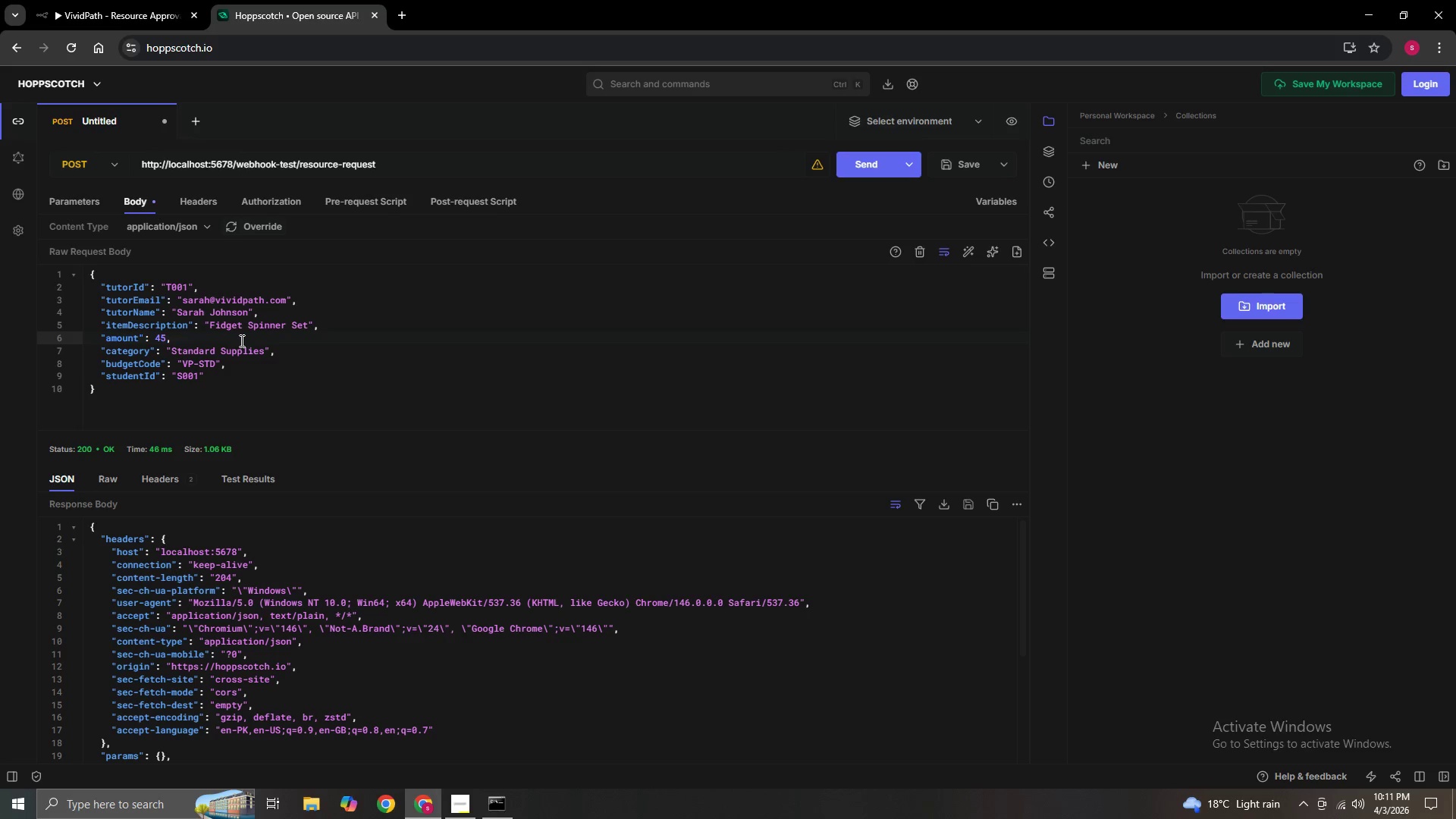 
key(Backspace)
key(Backspace)
type(600)
 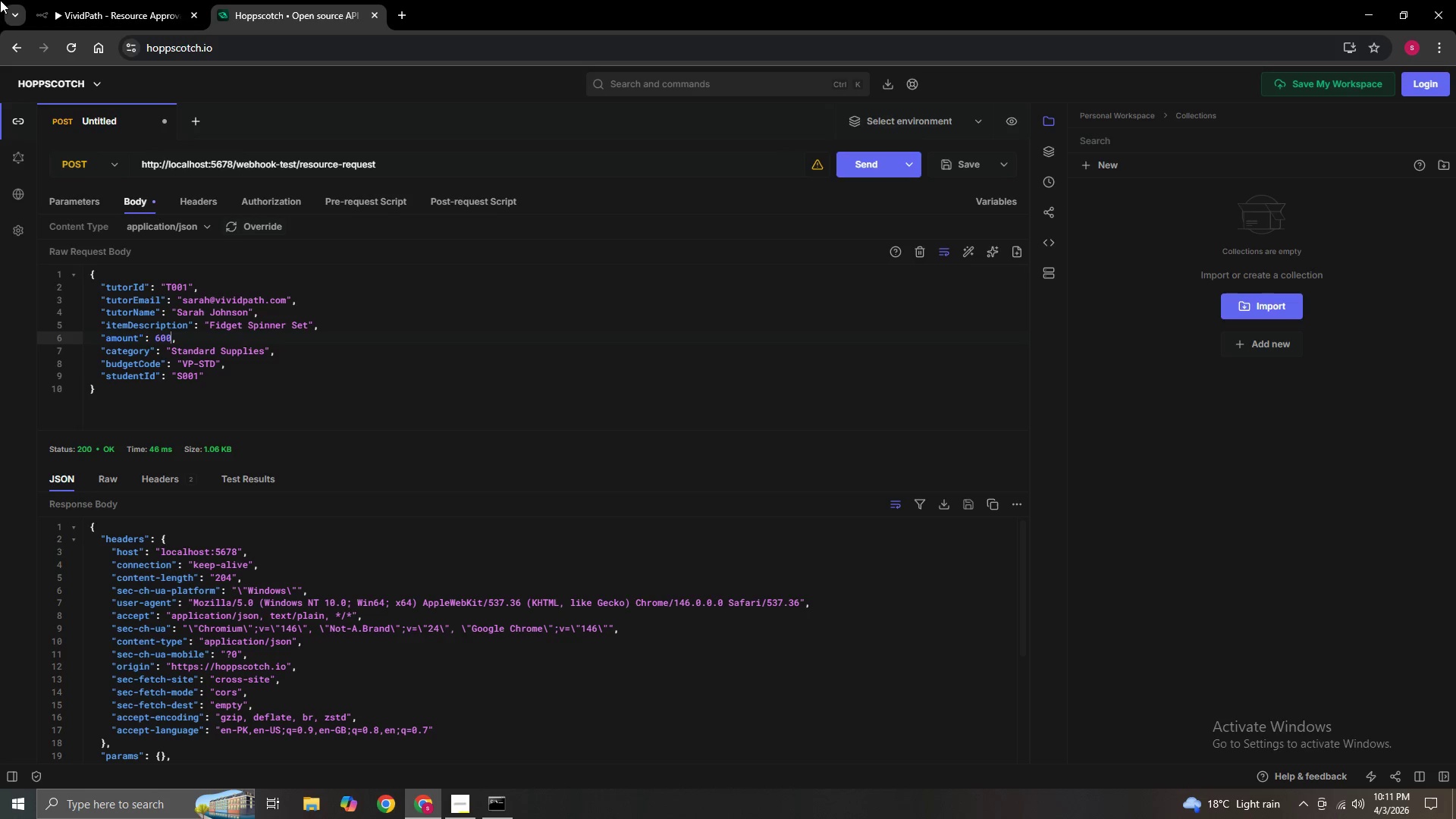 
left_click([127, 19])
 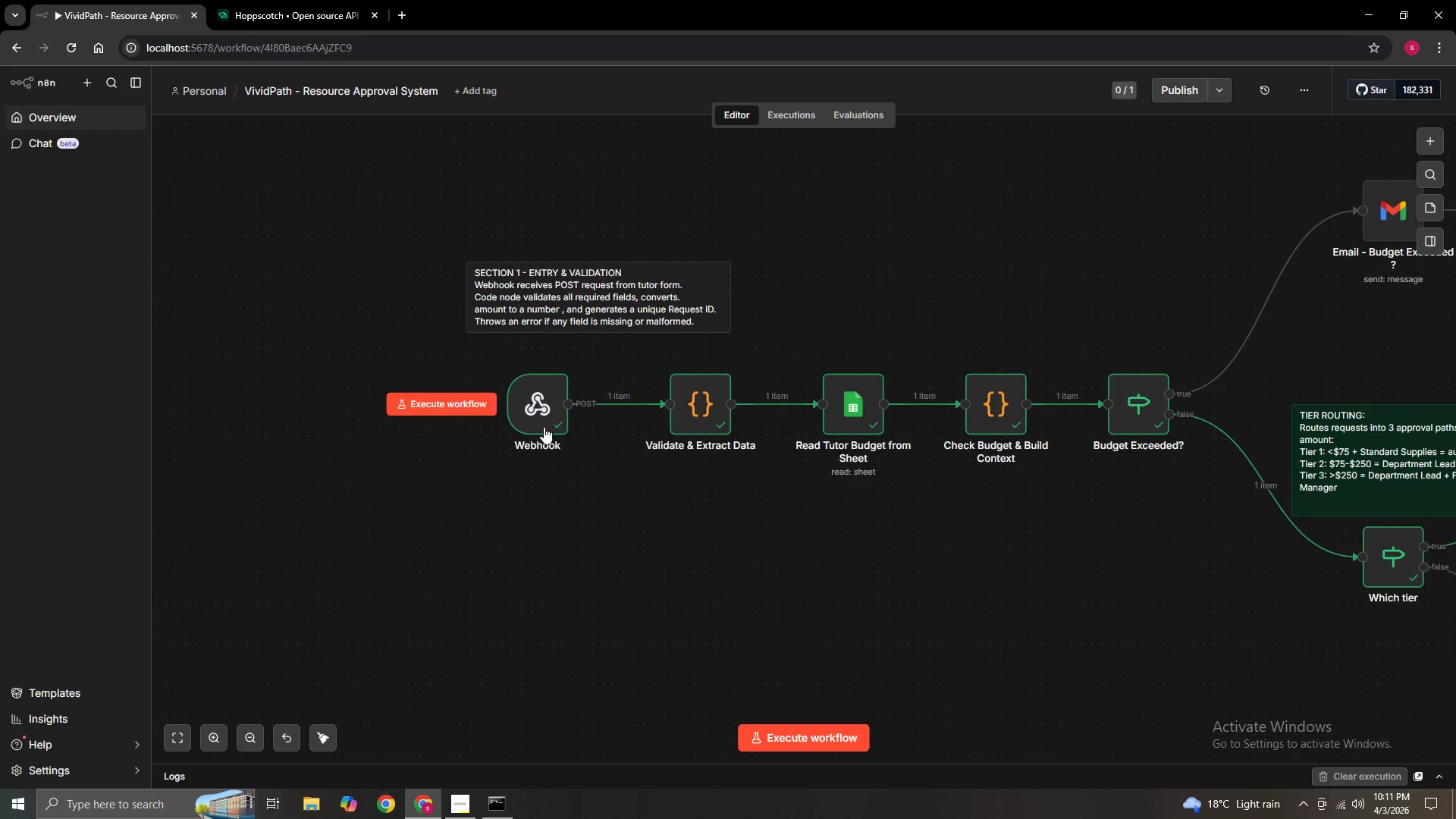 
left_click([544, 421])
 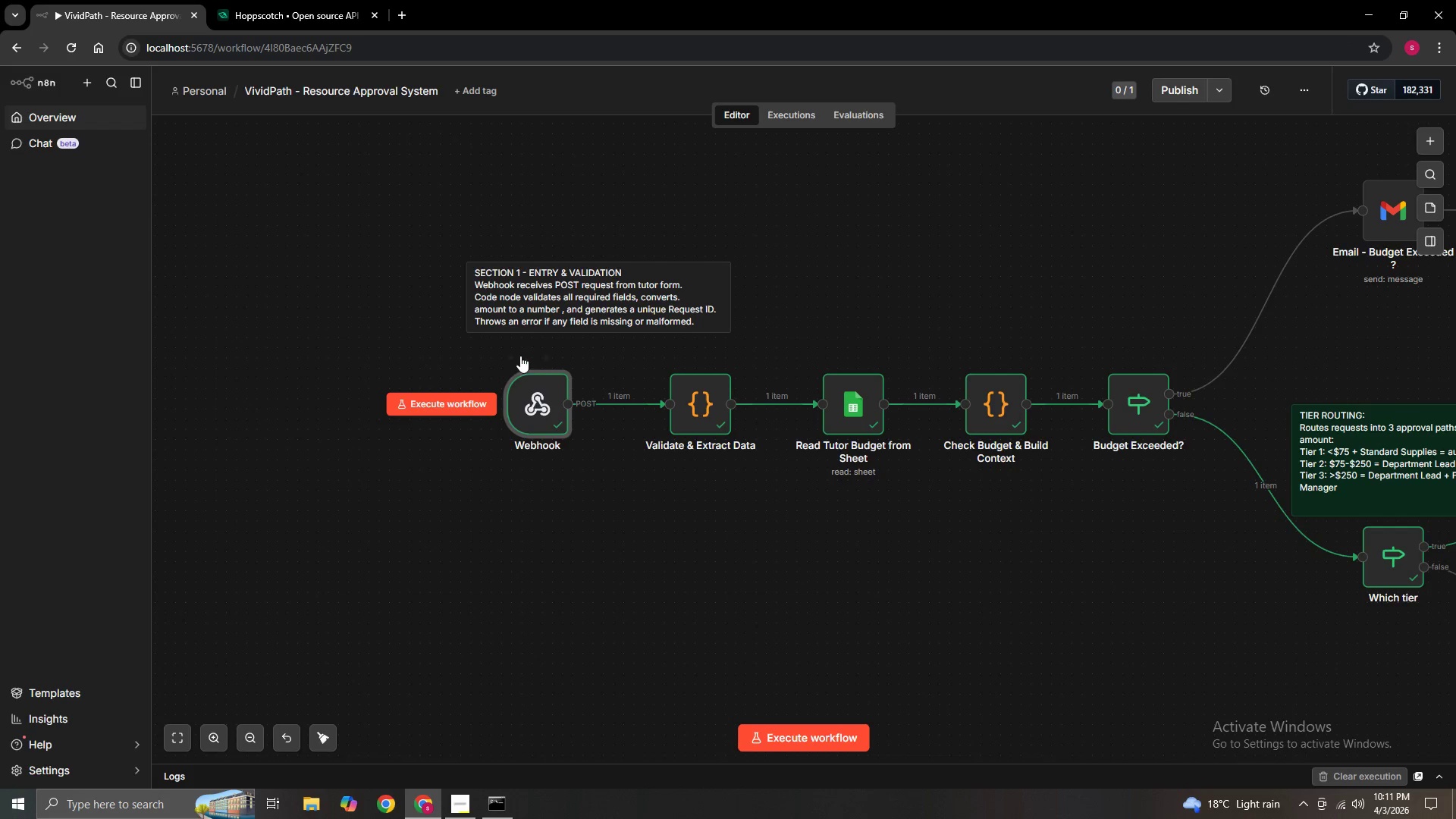 
left_click([508, 357])
 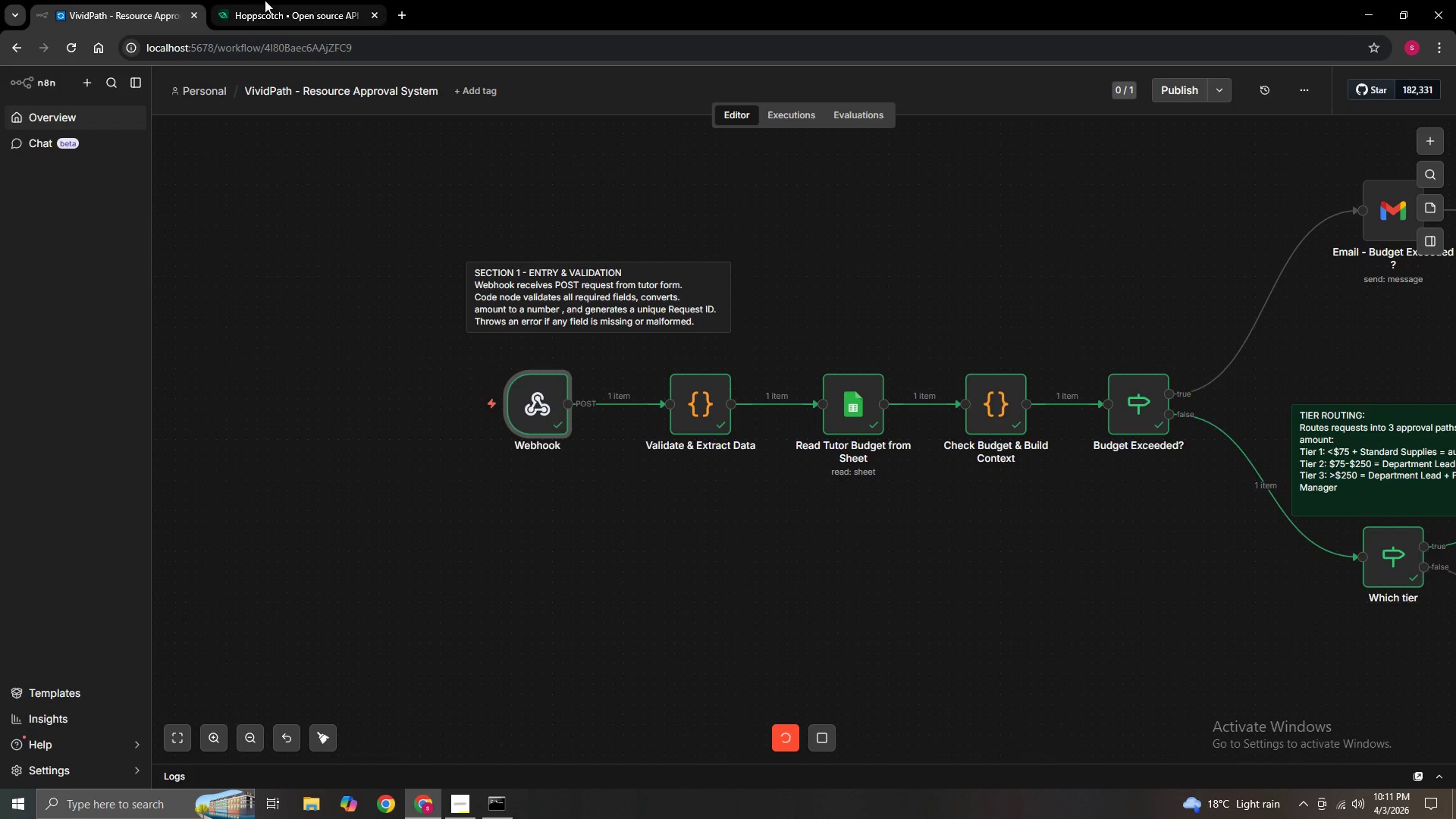 
left_click([252, 12])
 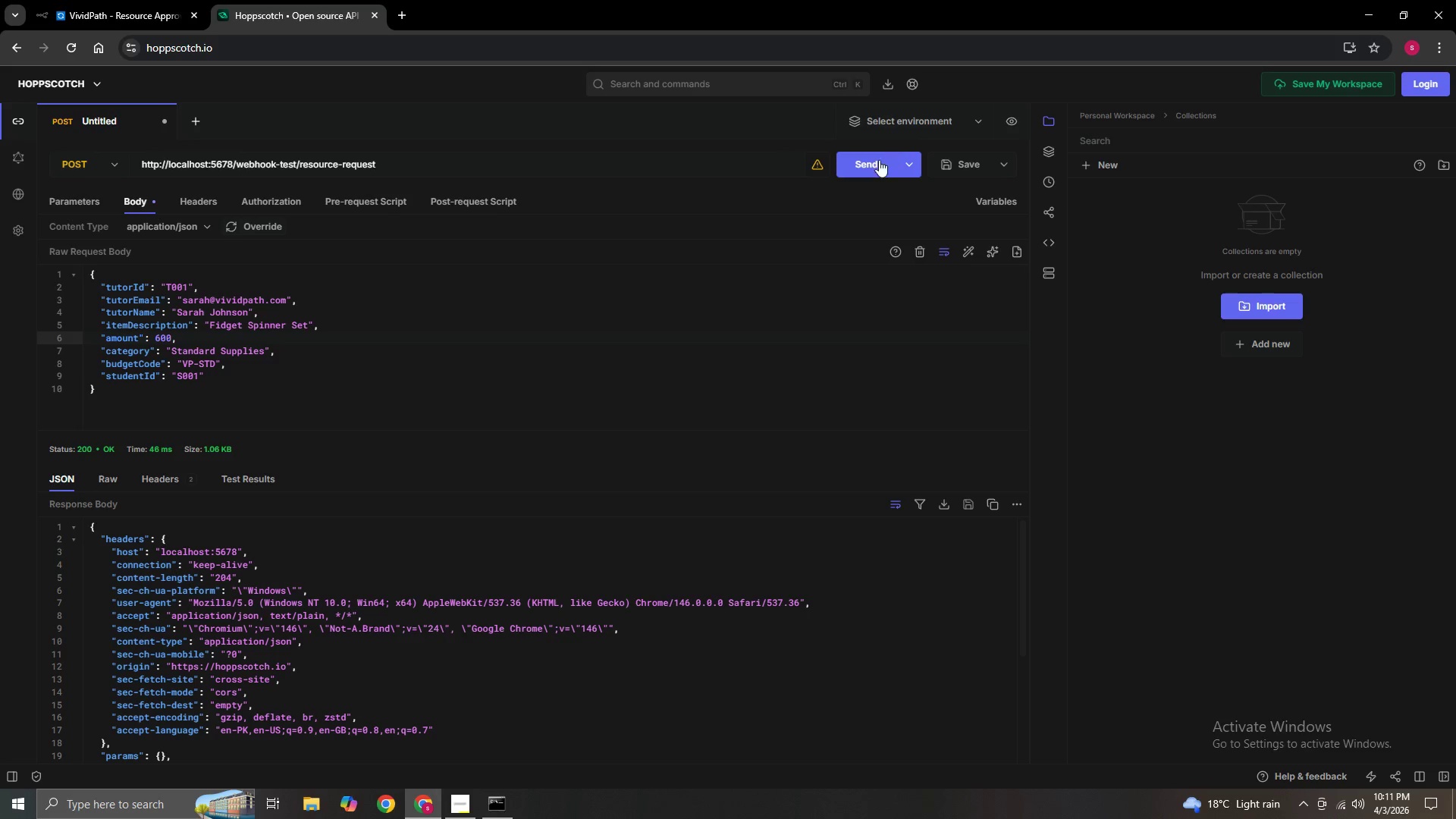 
left_click([874, 169])
 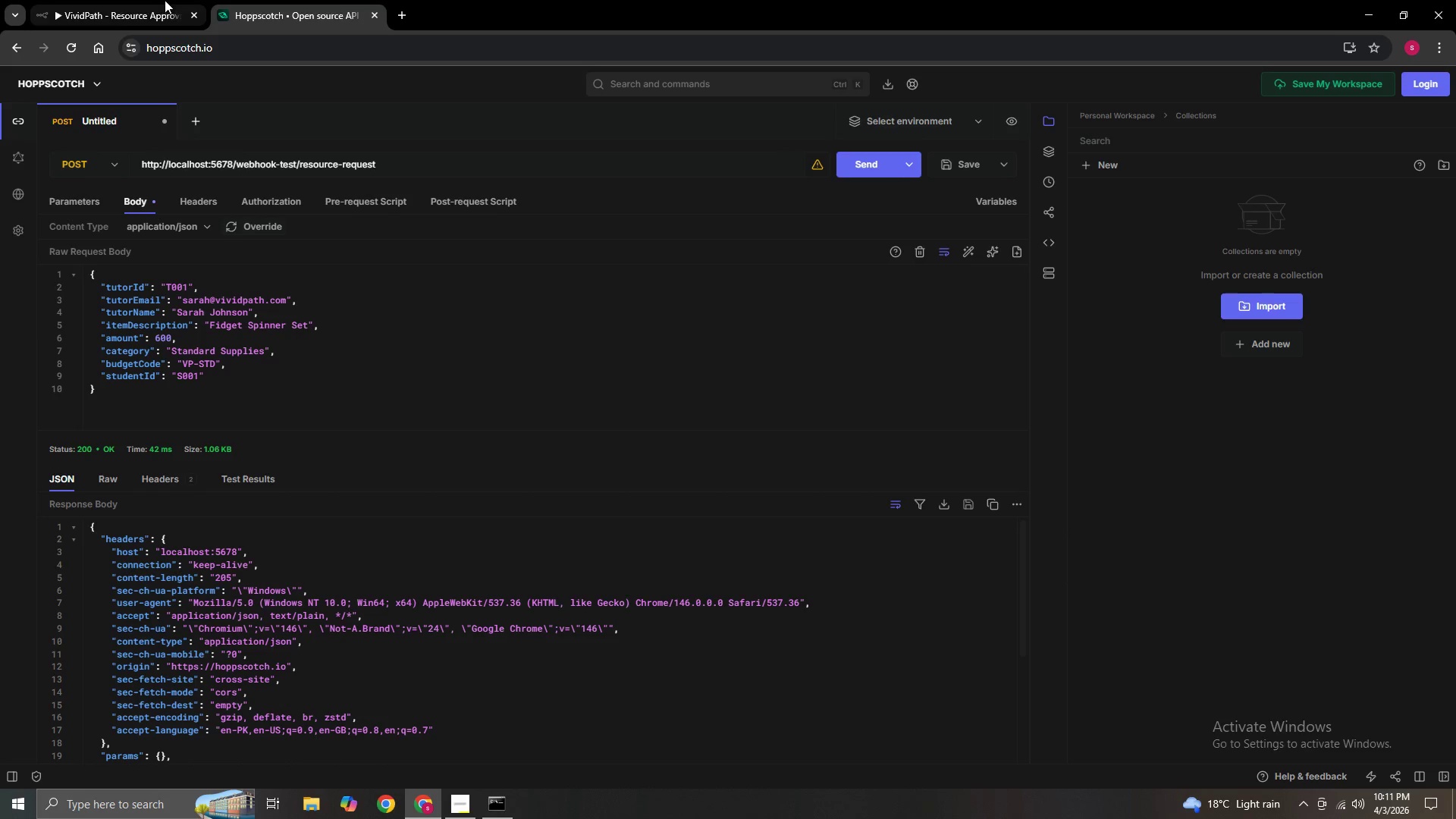 
left_click([148, 8])
 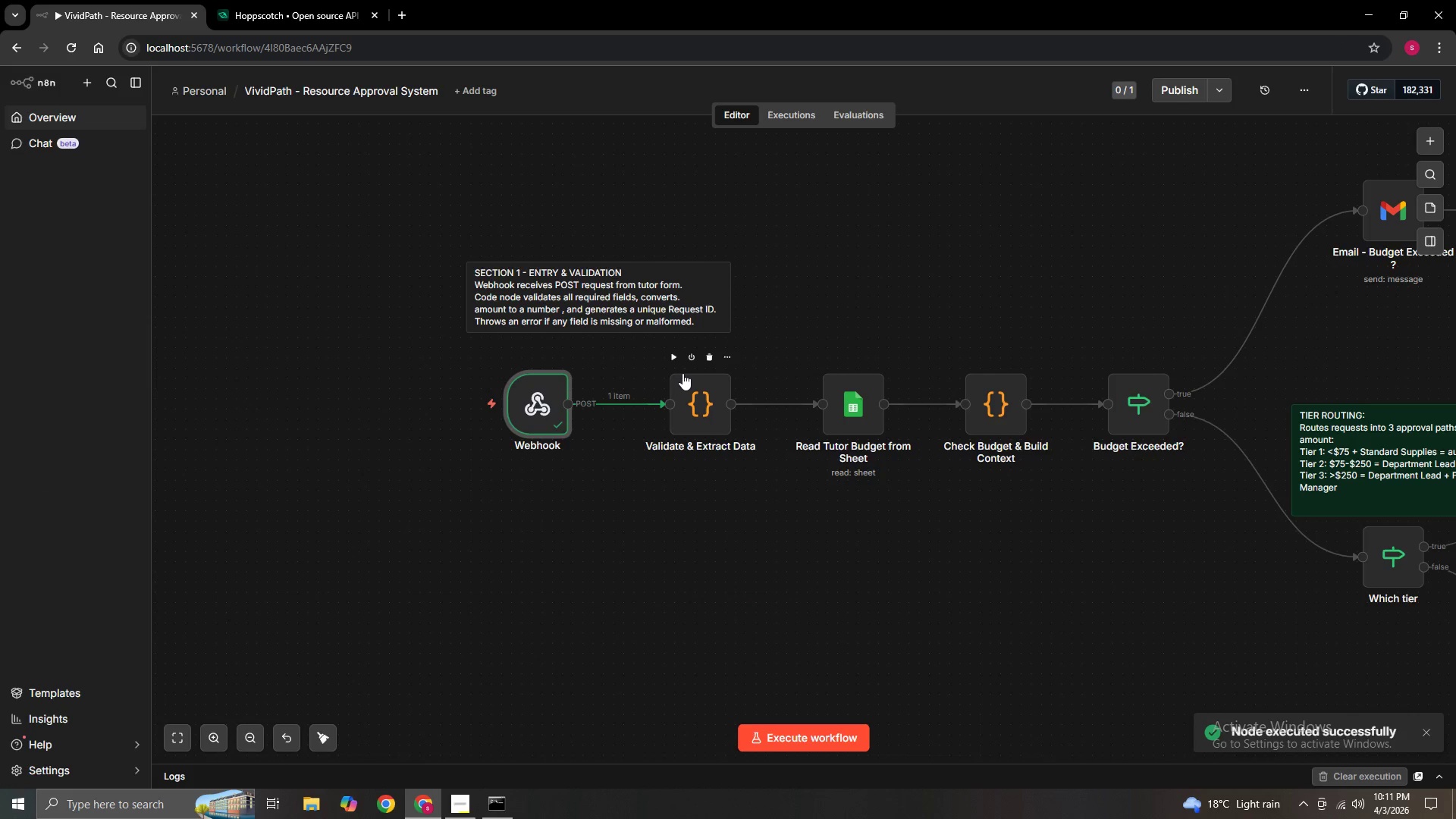 
left_click([675, 359])
 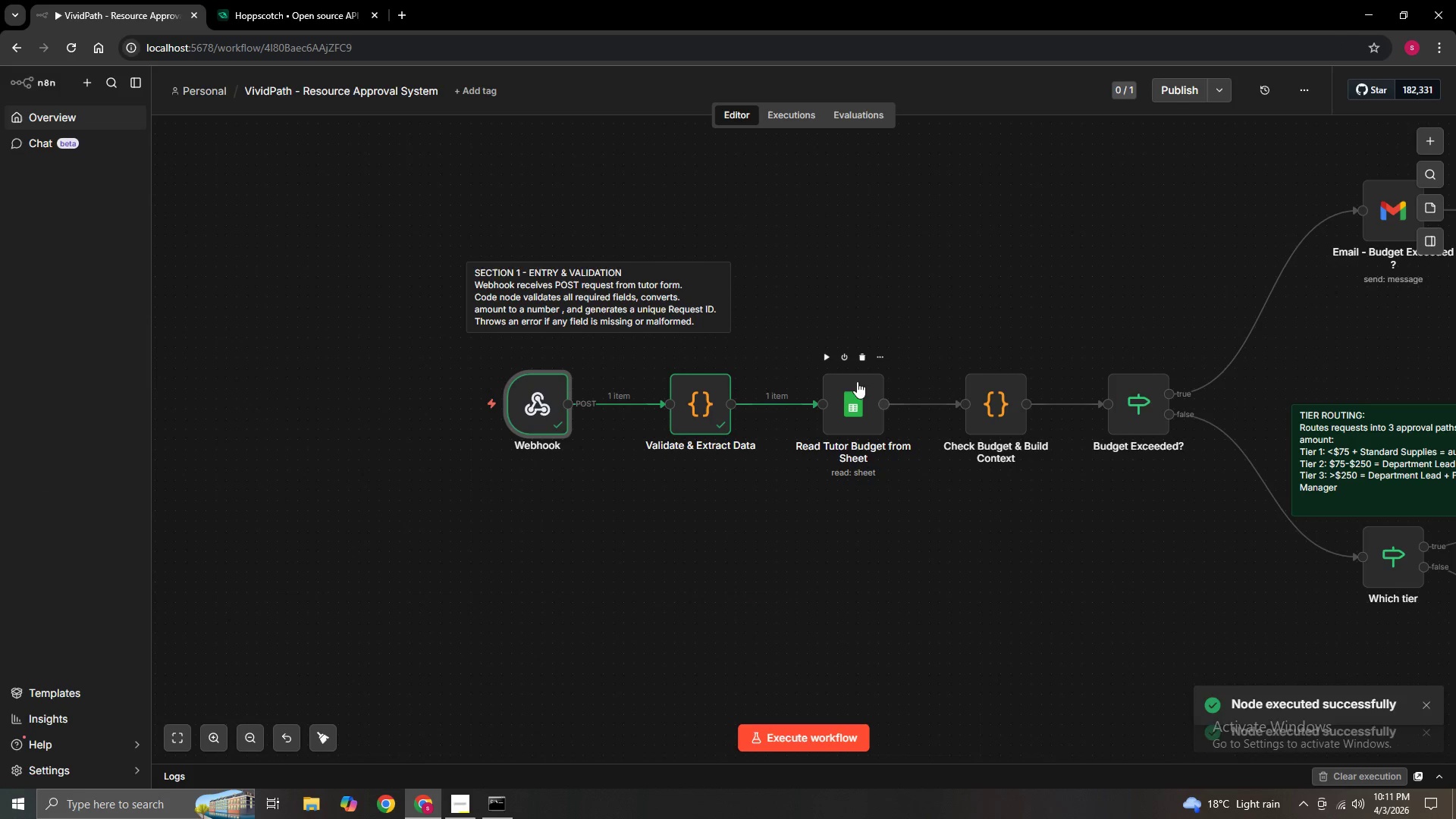 
left_click([829, 365])
 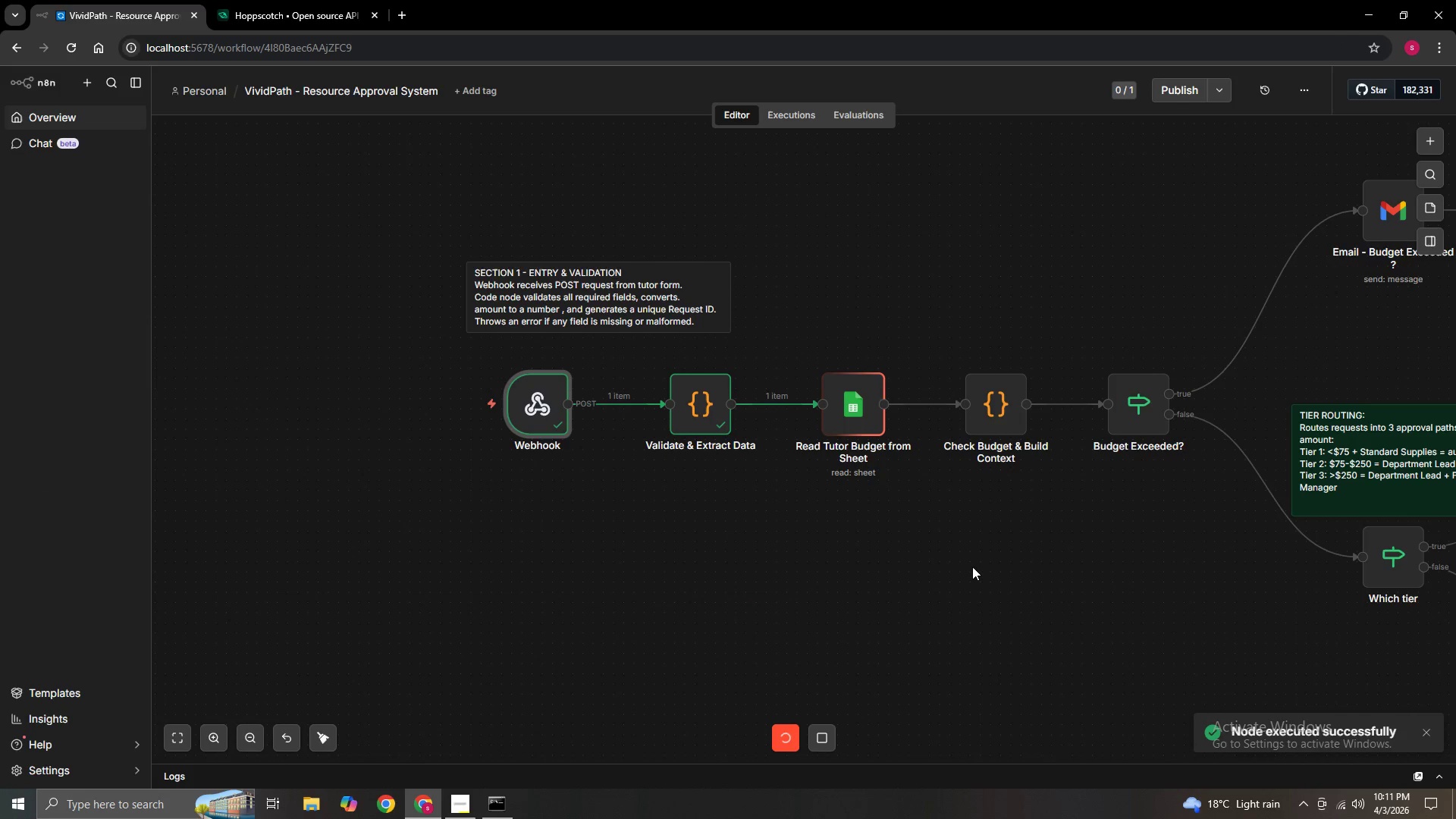 
hold_key(key=ControlLeft, duration=1.42)
left_click_drag(start_coordinate=[965, 568], to_coordinate=[698, 564])
 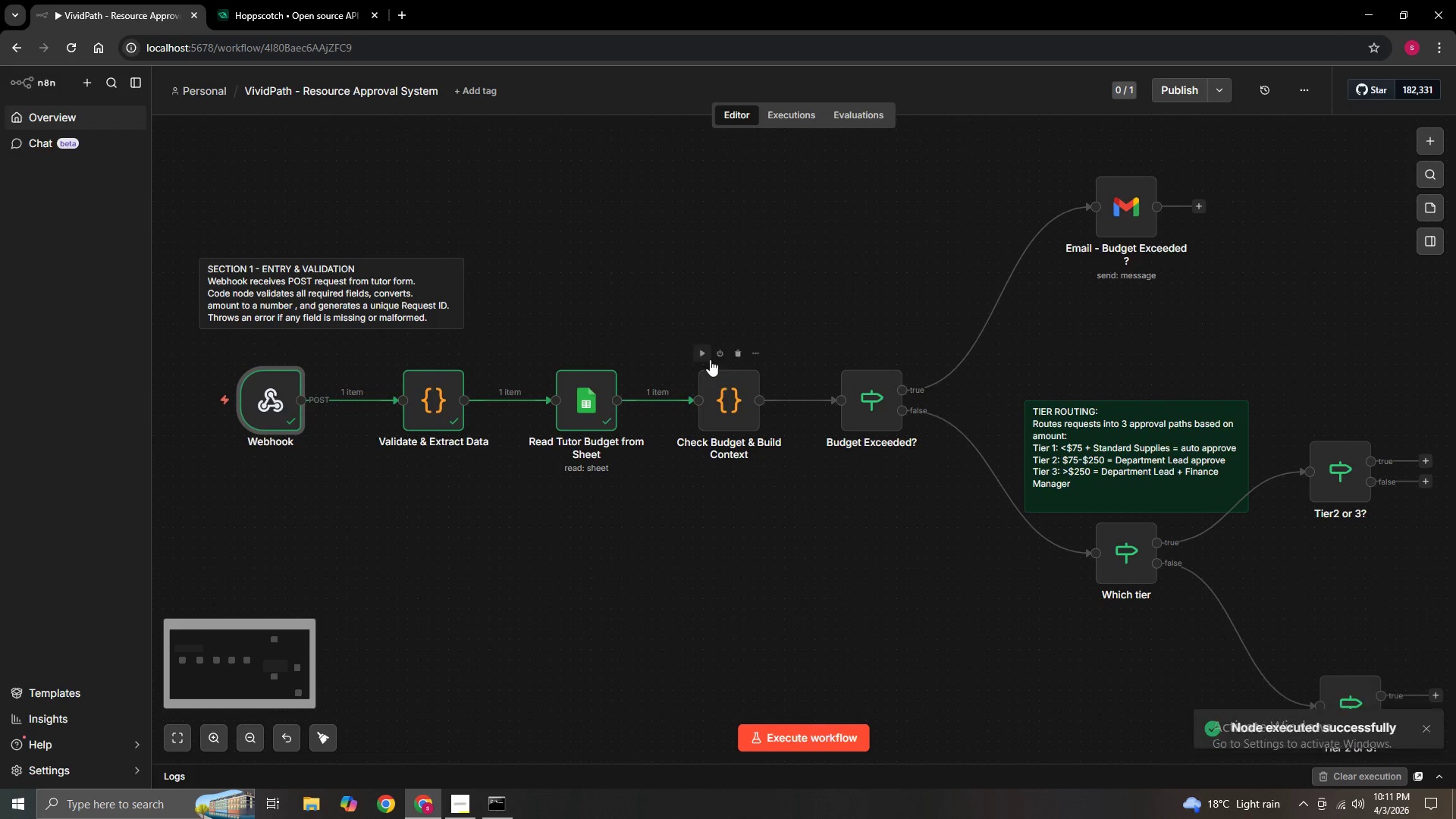 
left_click([710, 358])
 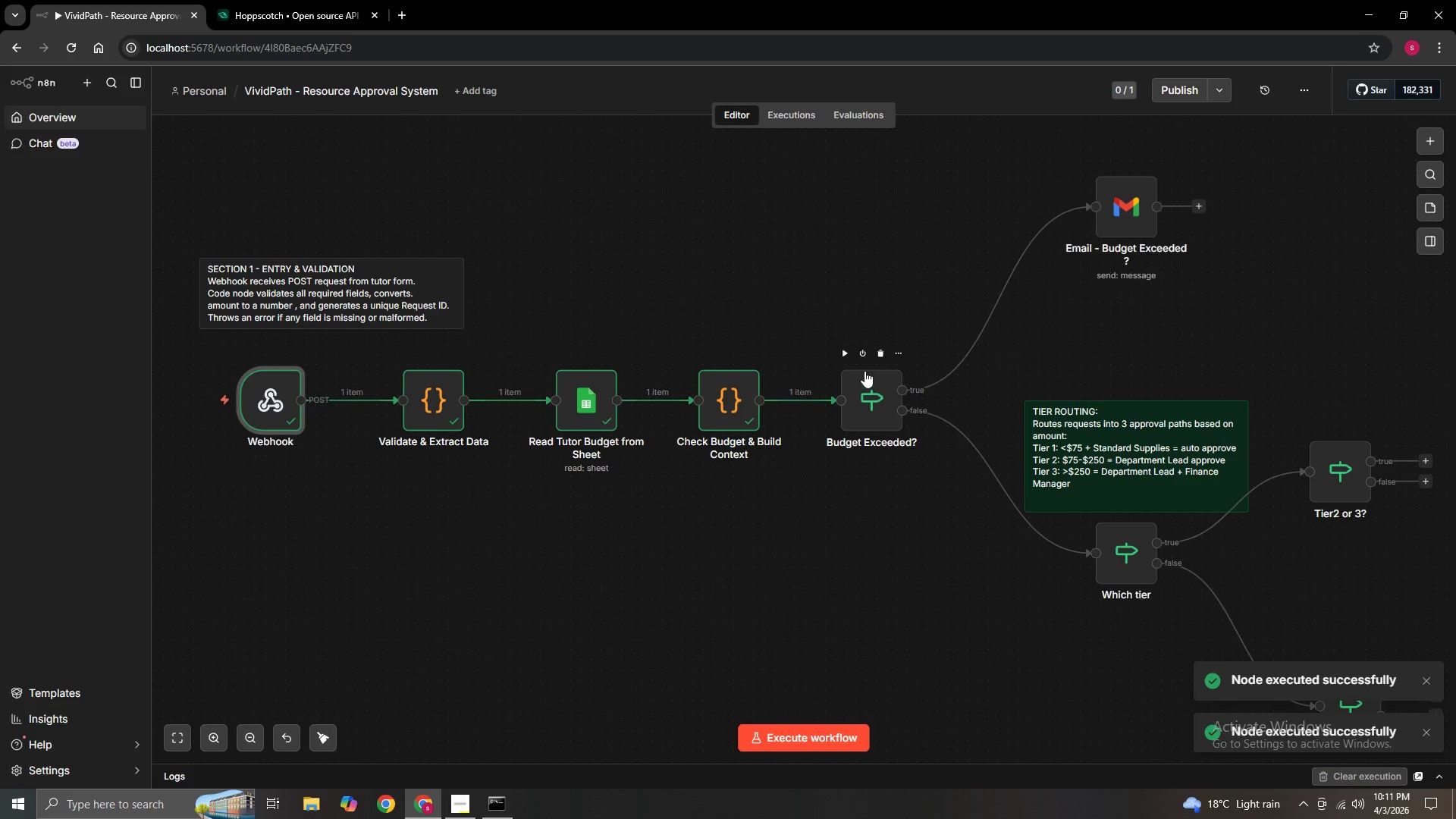 
left_click([849, 356])
 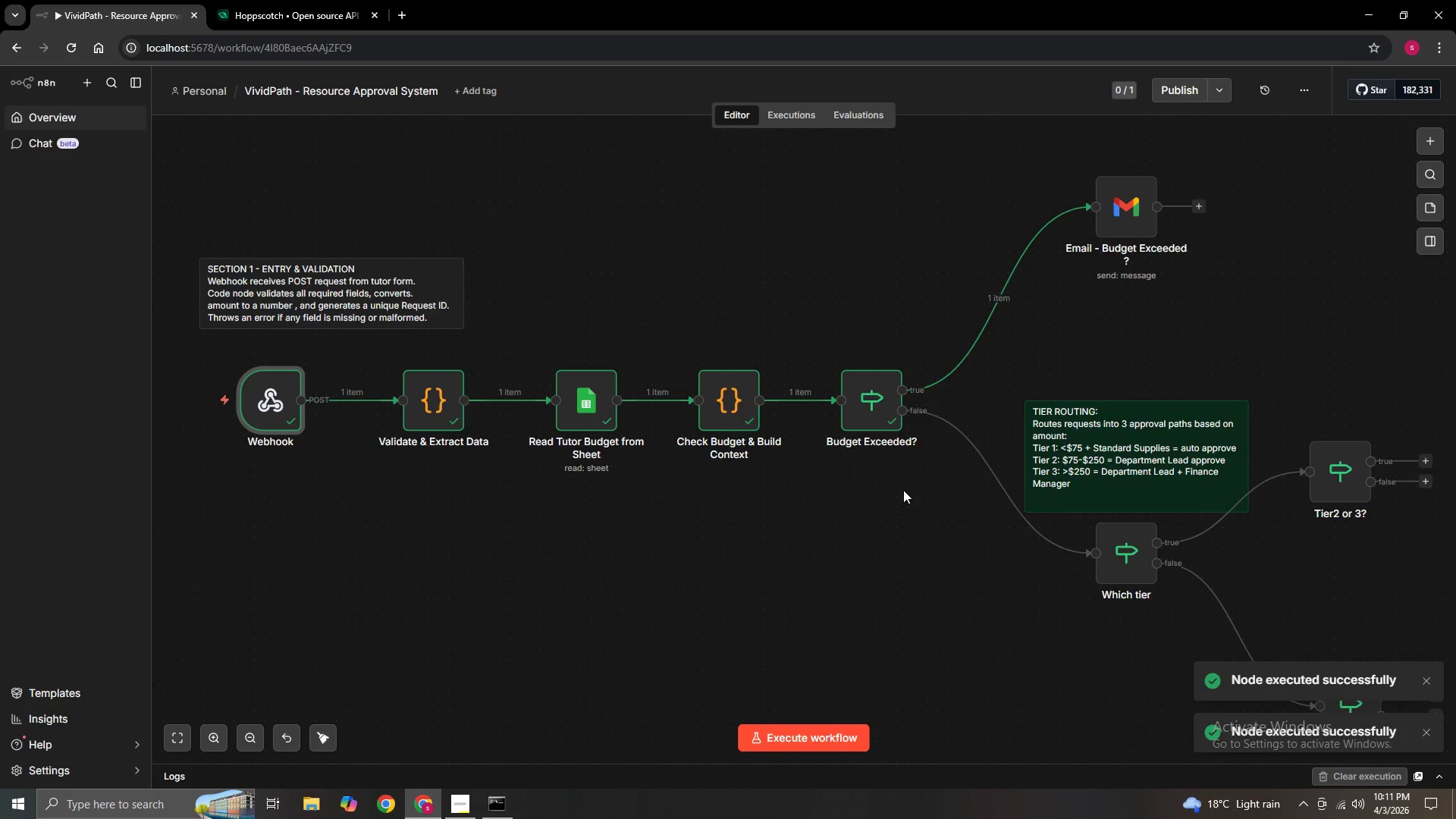 
hold_key(key=ControlLeft, duration=0.61)
left_click_drag(start_coordinate=[906, 491], to_coordinate=[677, 566])
 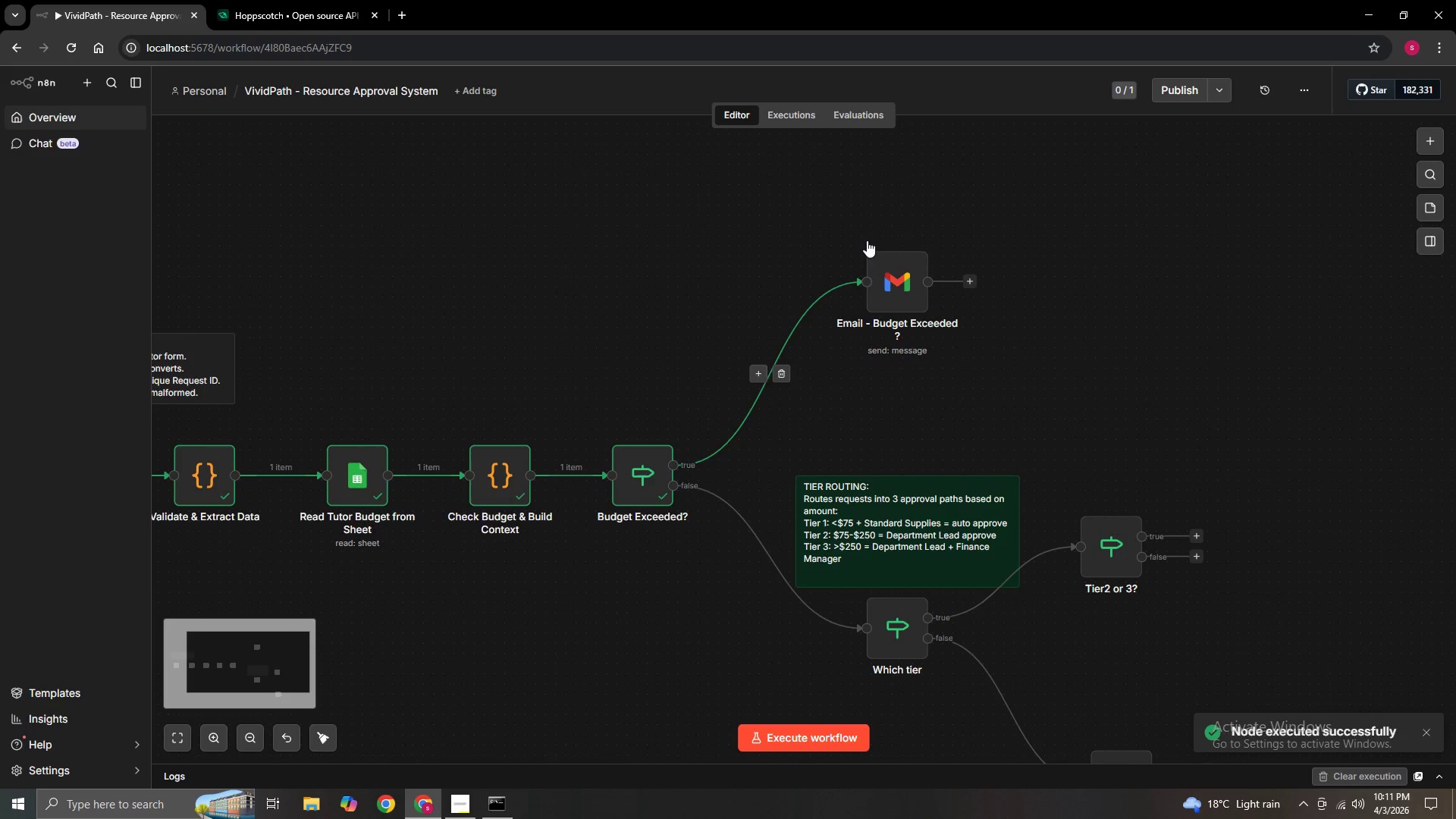 
left_click([868, 234])
 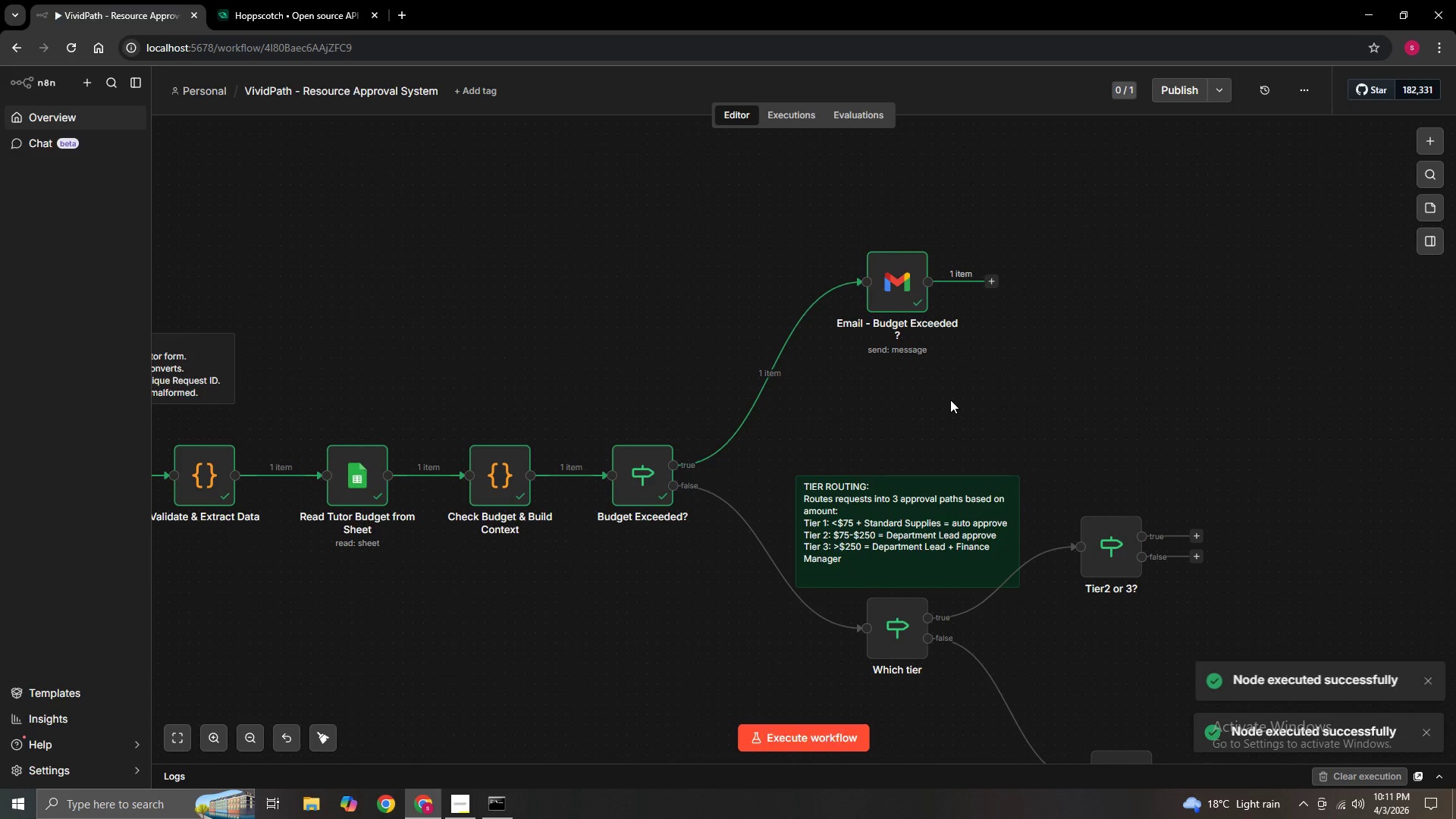 
hold_key(key=ControlLeft, duration=0.72)
left_click_drag(start_coordinate=[988, 381], to_coordinate=[924, 397])
 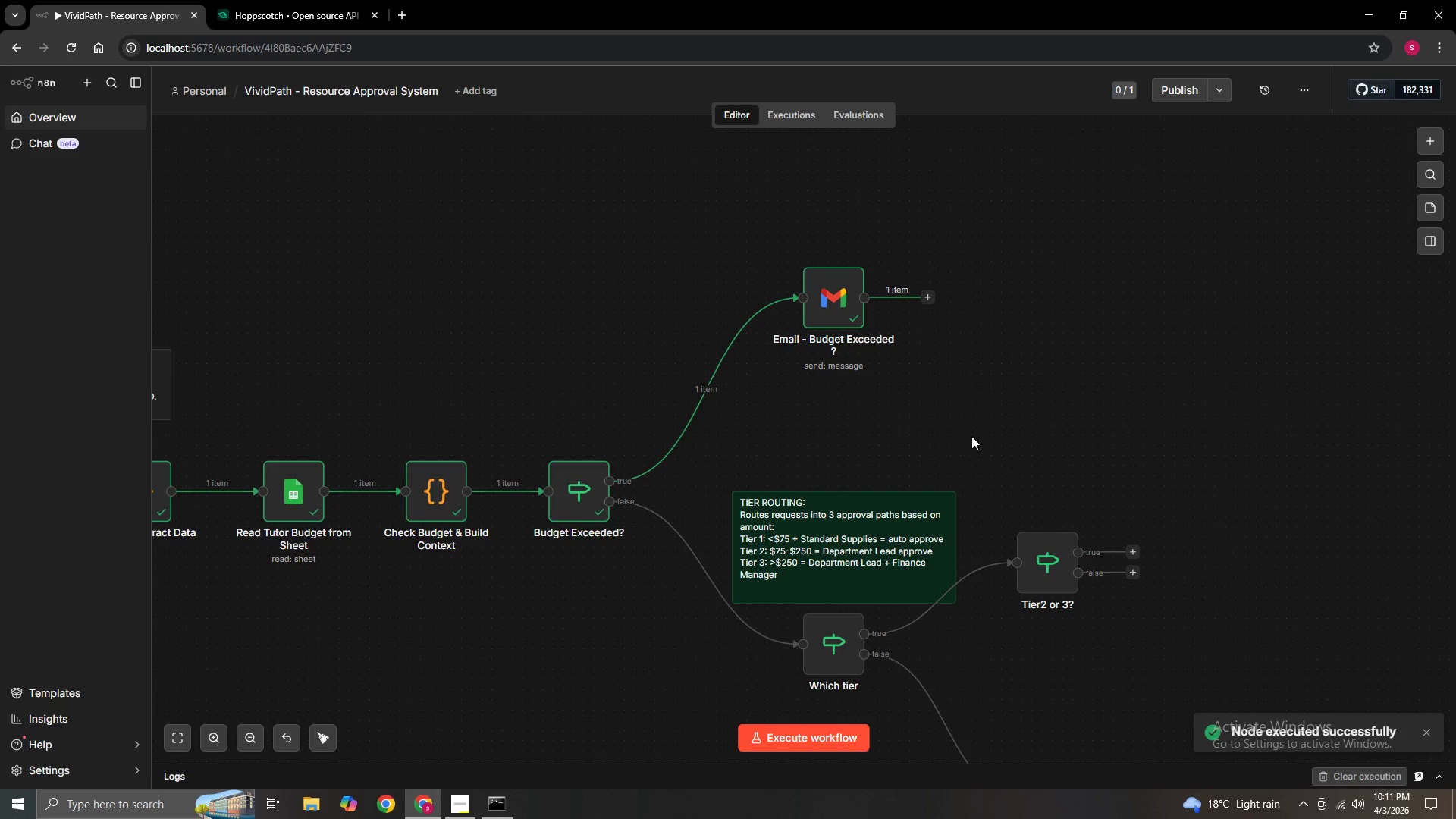 
hold_key(key=ControlLeft, duration=1.11)
left_click_drag(start_coordinate=[905, 432], to_coordinate=[948, 320])
 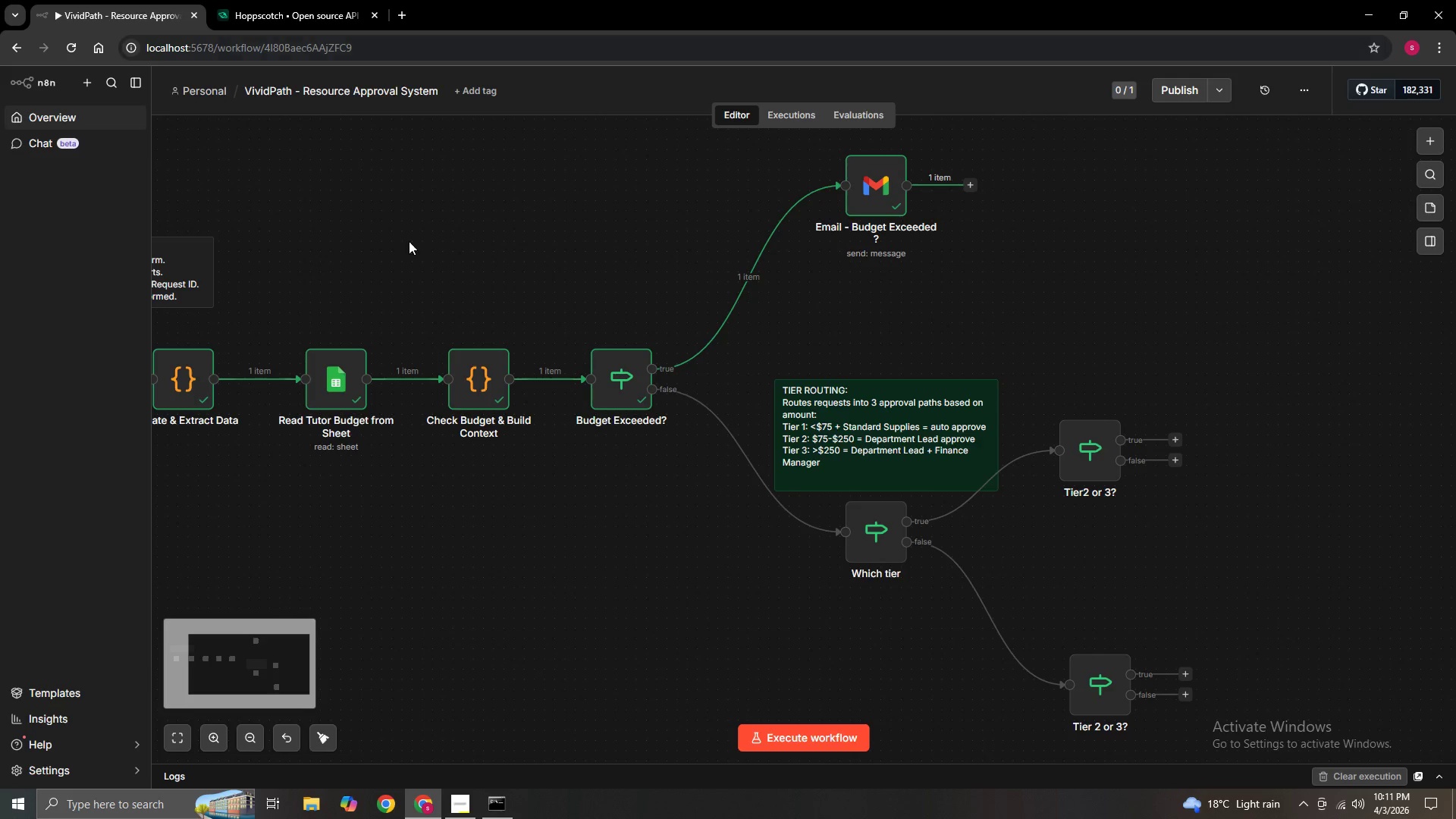 
hold_key(key=ControlLeft, duration=0.62)
left_click_drag(start_coordinate=[433, 528], to_coordinate=[839, 570])
 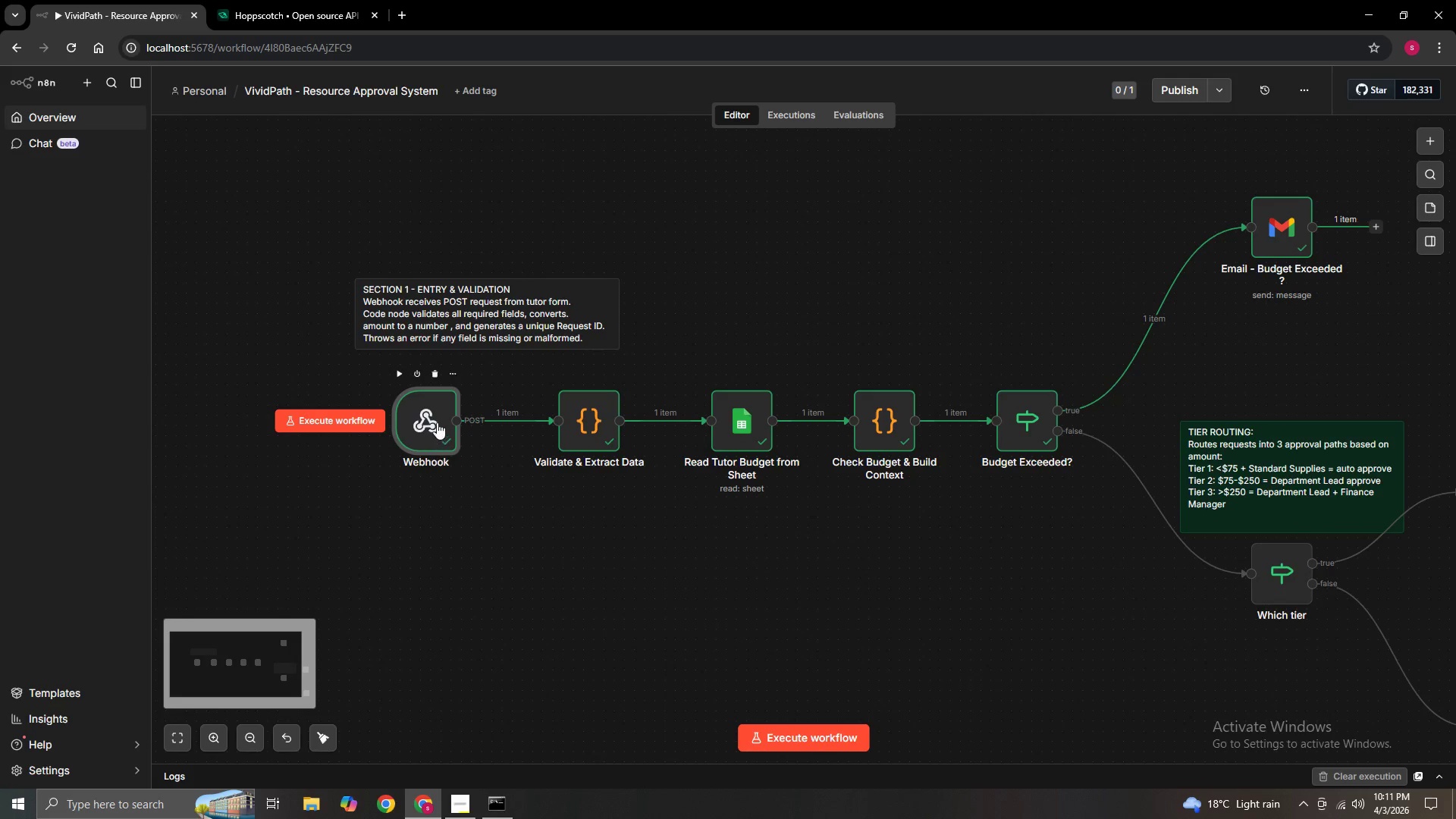 
double_click([437, 422])
 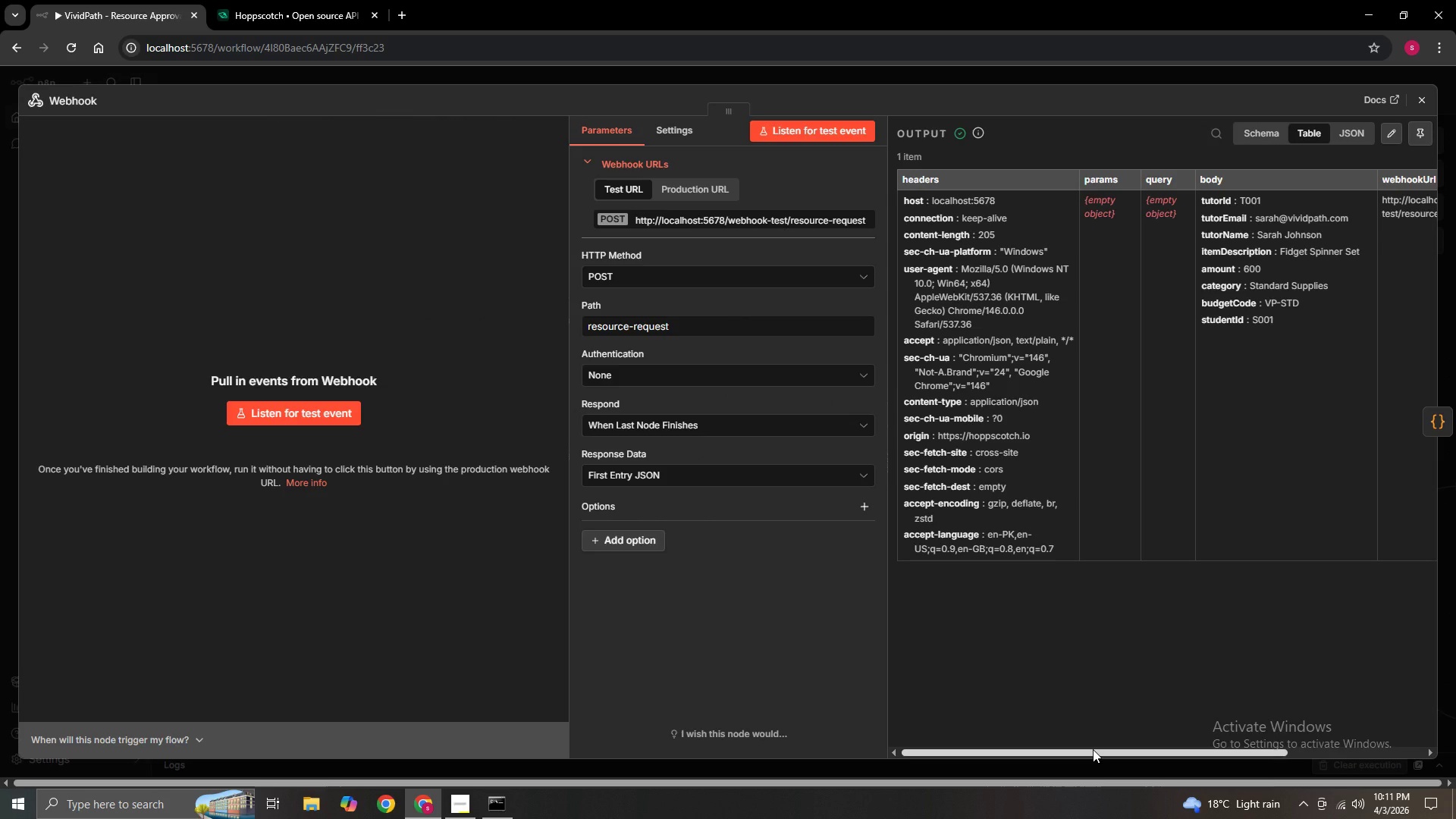 
wait(11.45)
 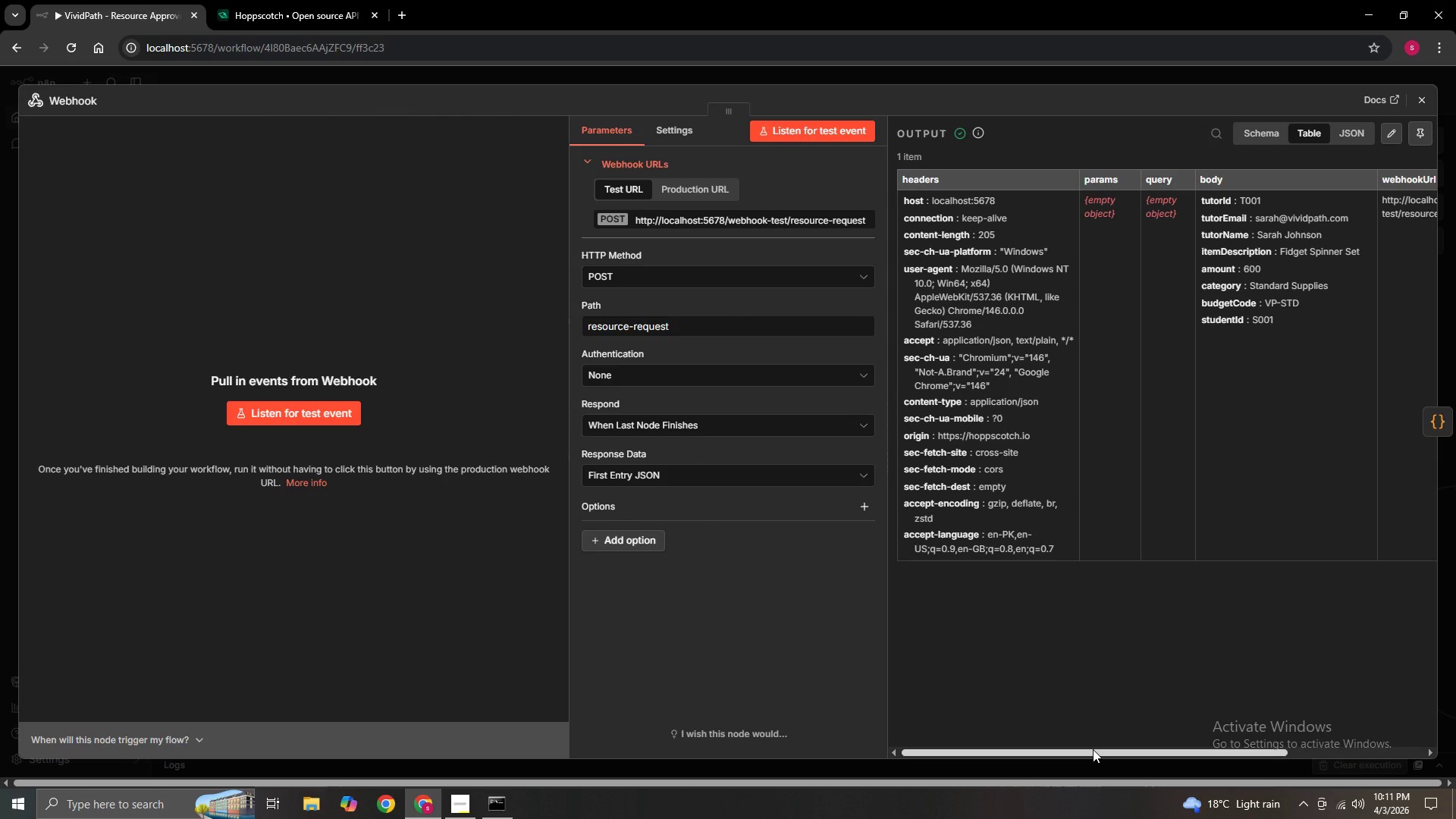 
left_click([1440, 422])
 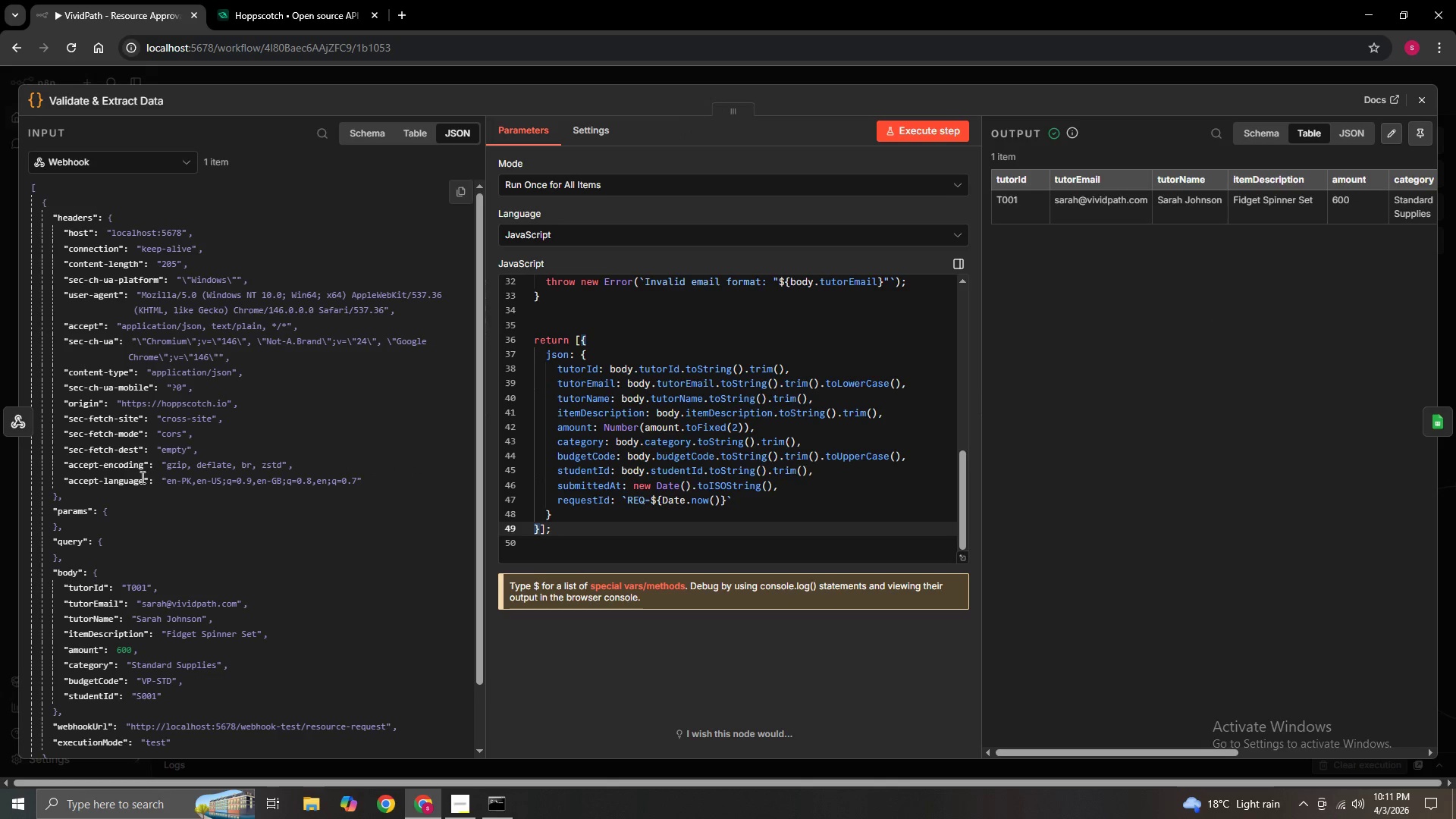 
scroll: coordinate [146, 477], scroll_direction: down, amount: 1.0
 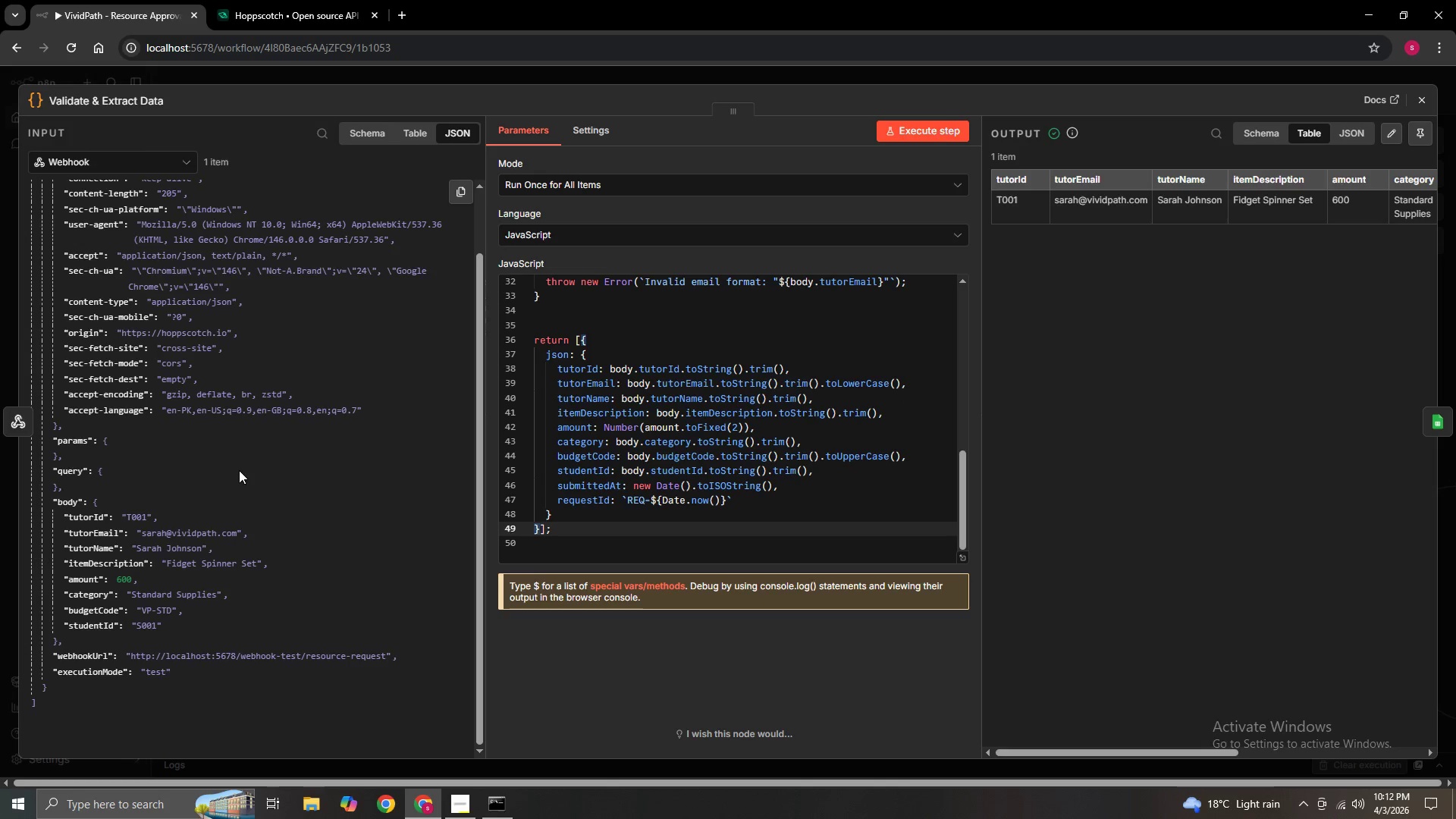 
wait(15.37)
 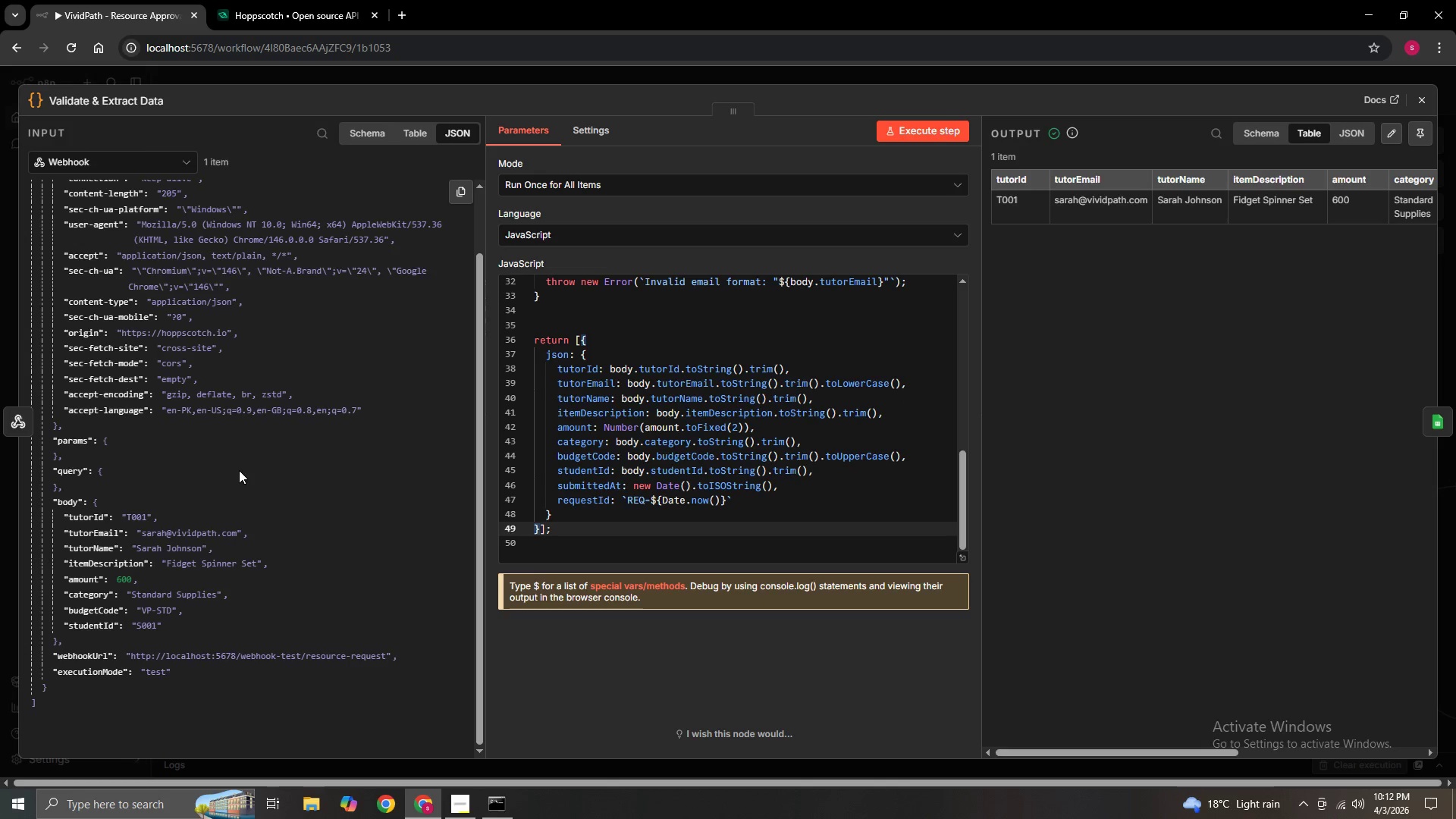 
scroll: coordinate [370, 589], scroll_direction: down, amount: 2.0
 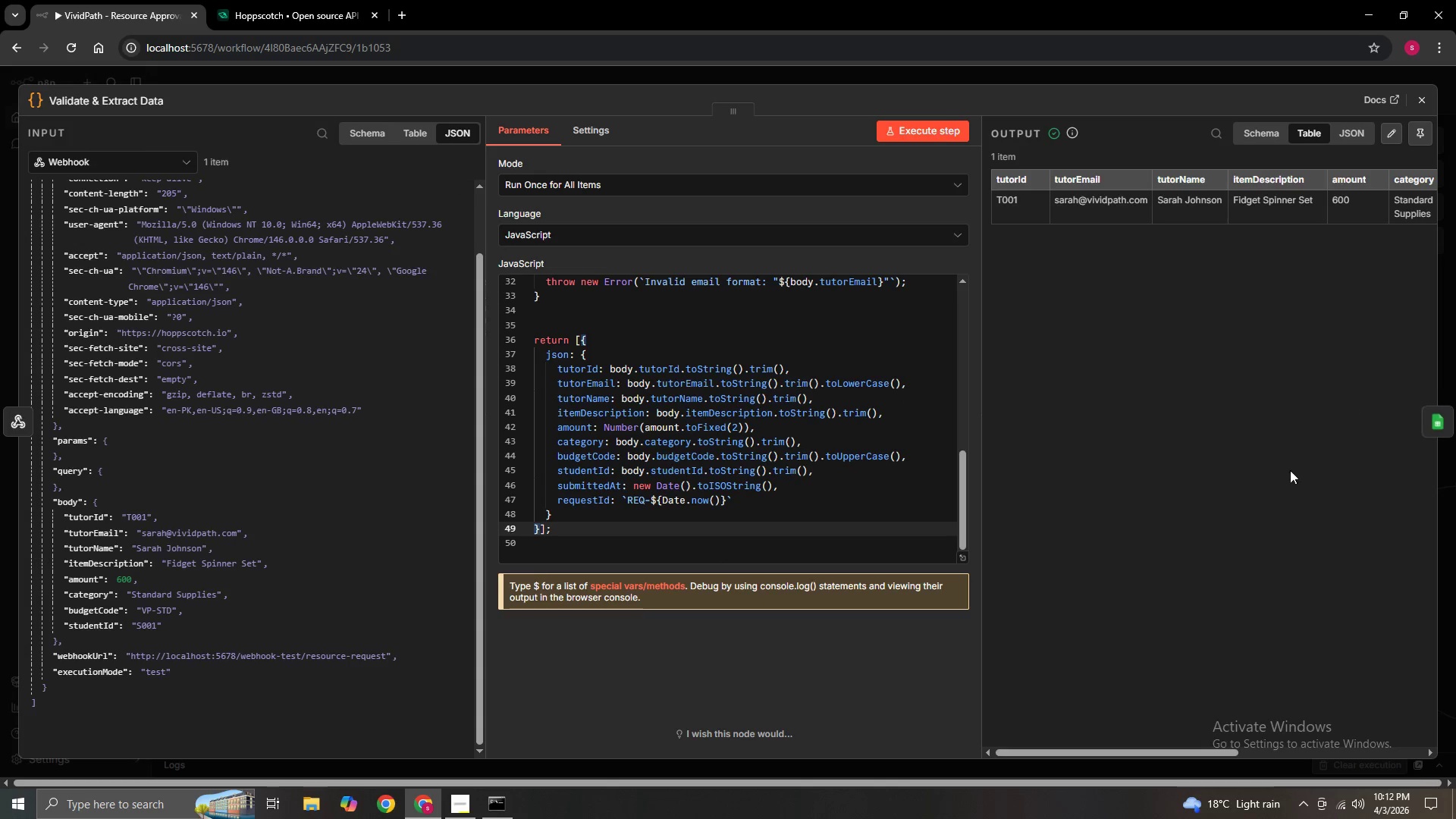 
left_click_drag(start_coordinate=[1163, 752], to_coordinate=[1353, 761])
 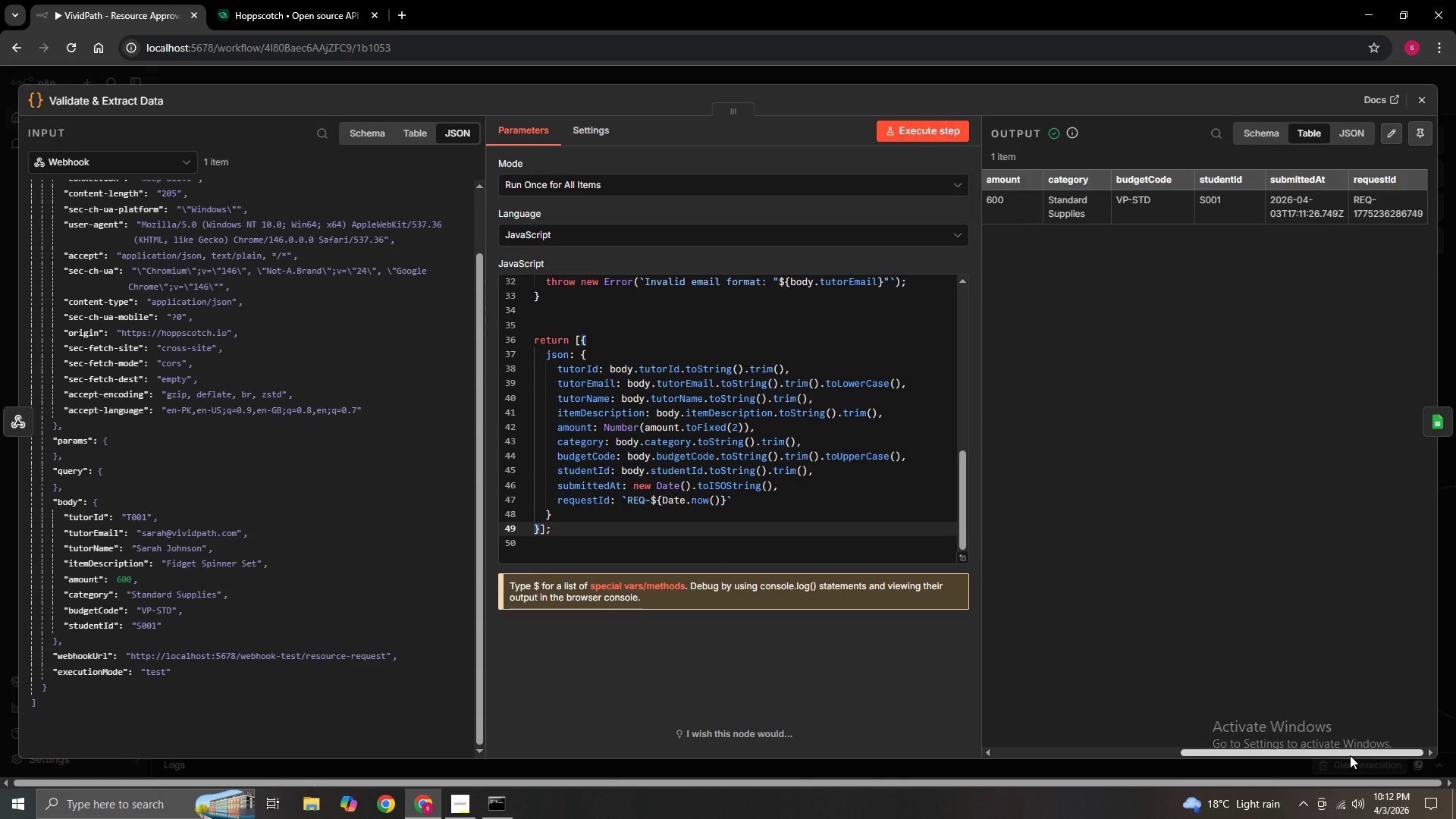 
wait(9.23)
 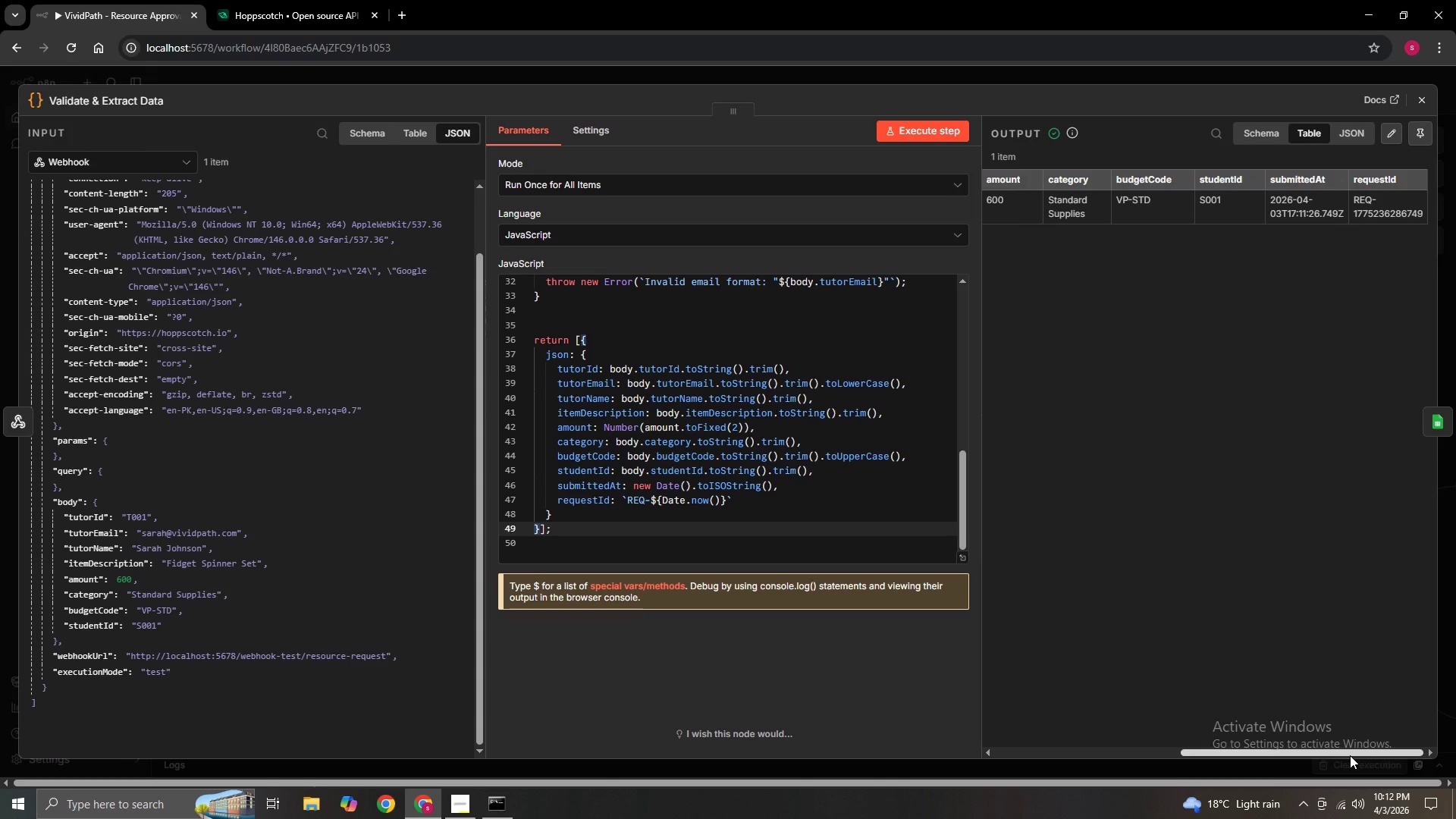 
left_click([1350, 755])
 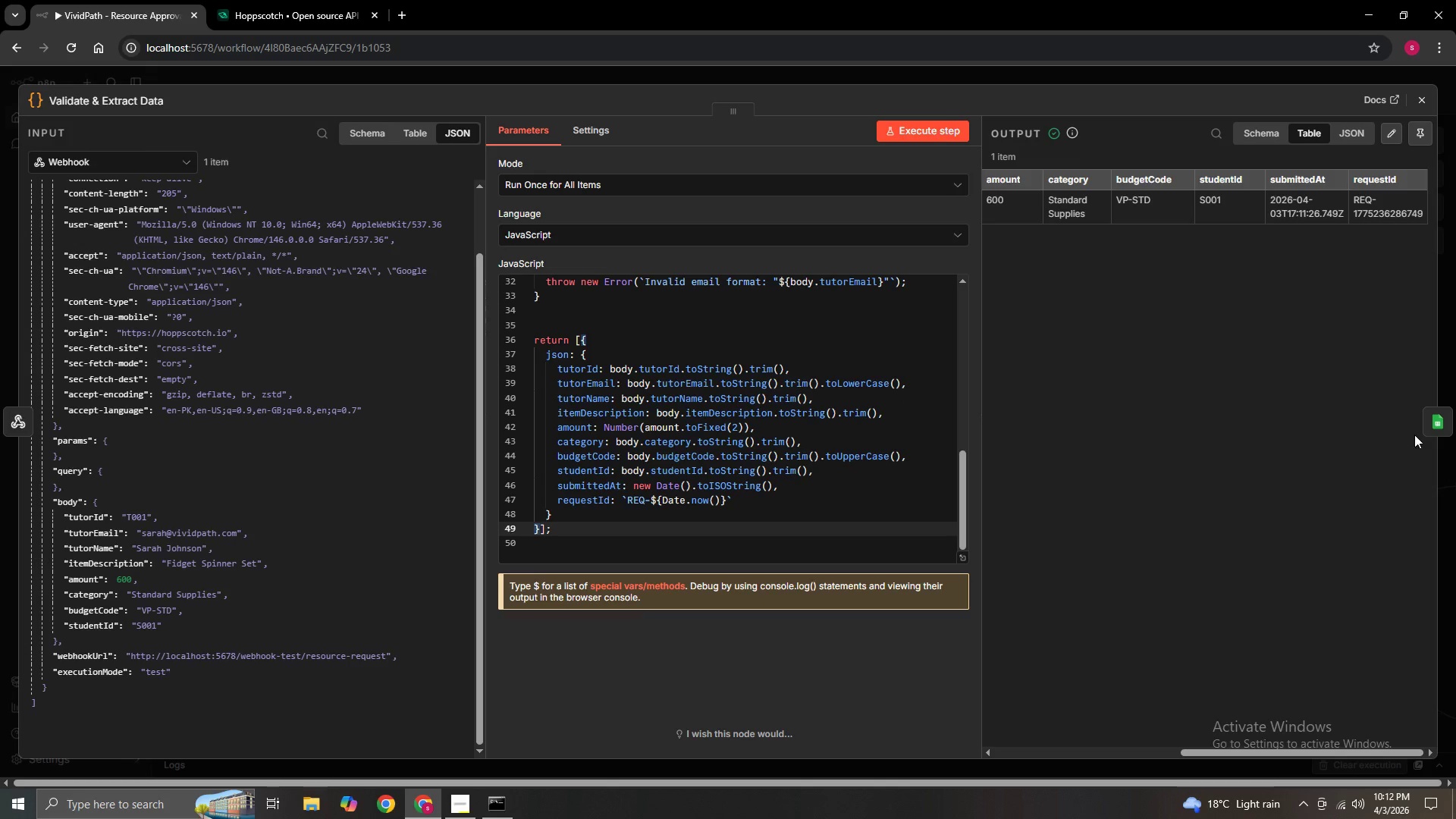 
left_click([1431, 410])
 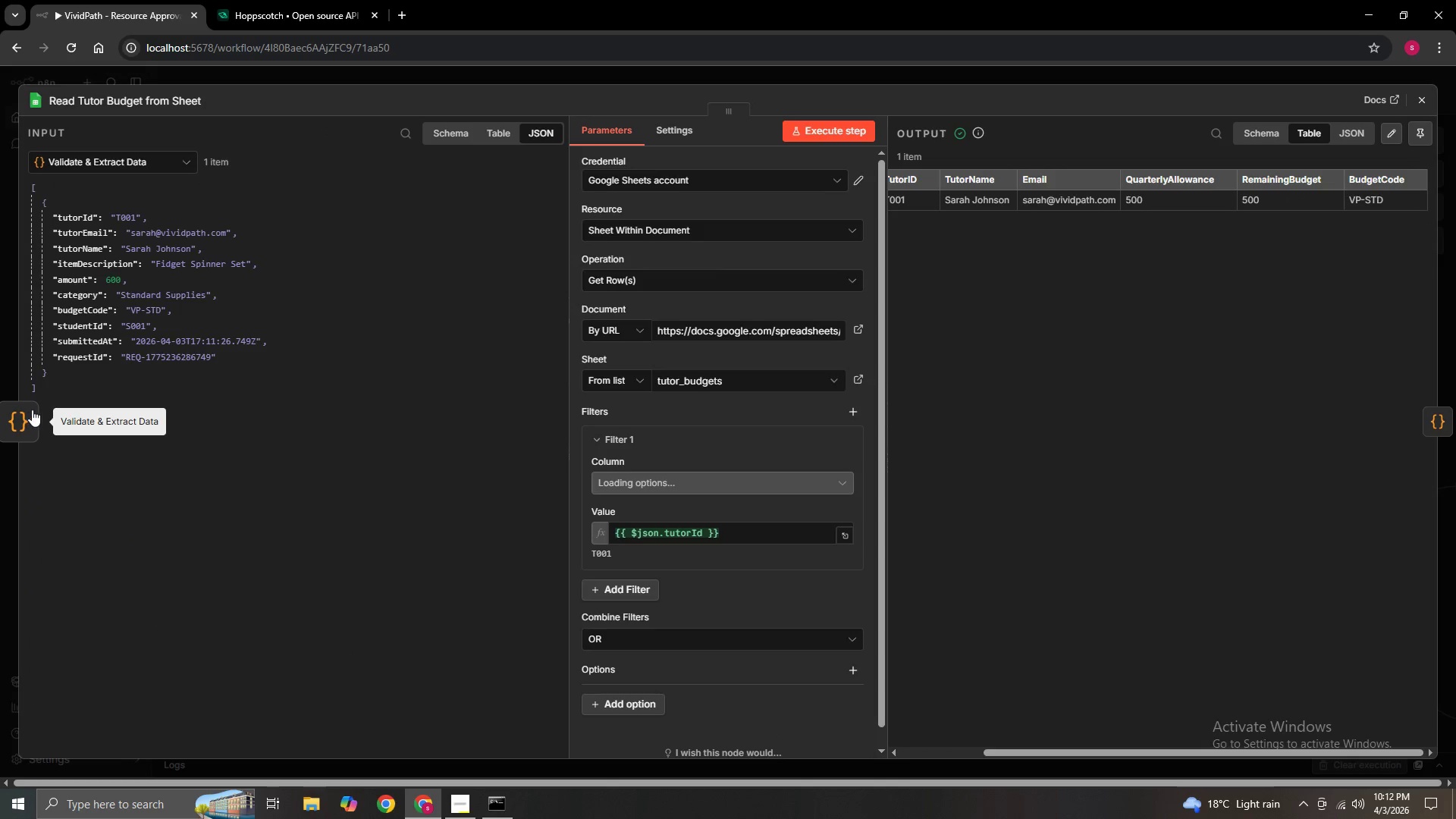 
left_click([11, 420])
 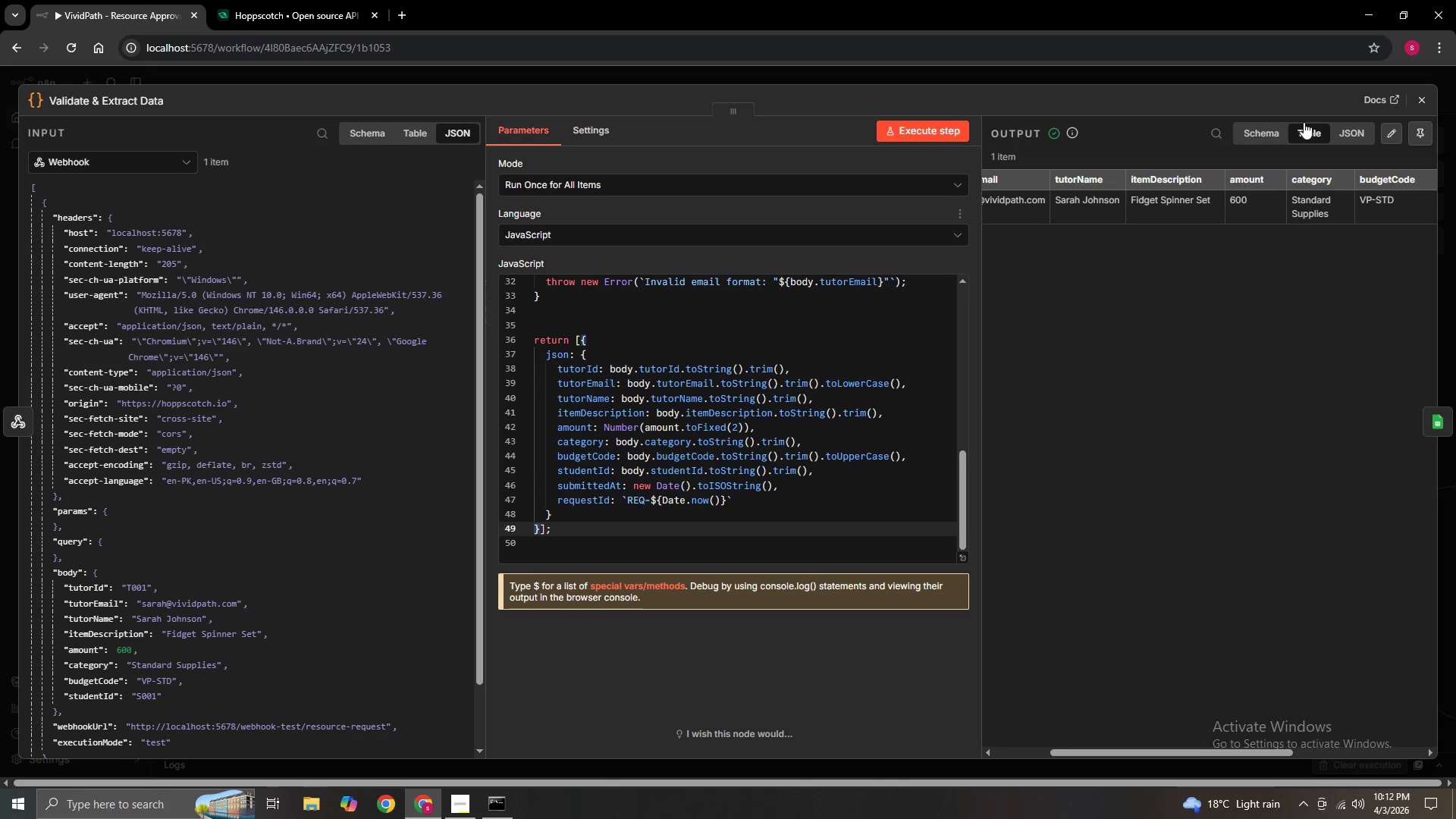 
left_click([1352, 134])
 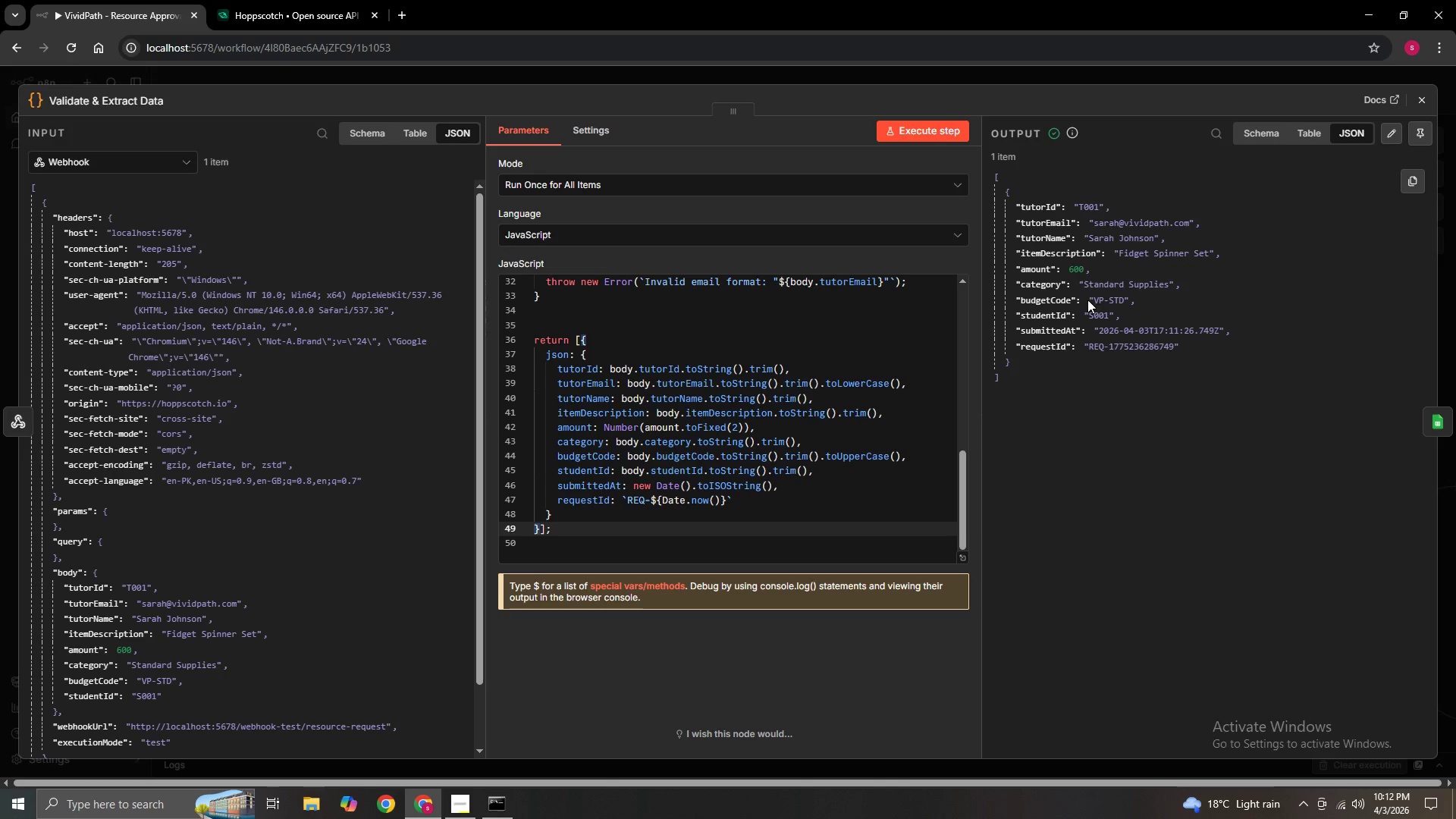 
left_click([1444, 424])
 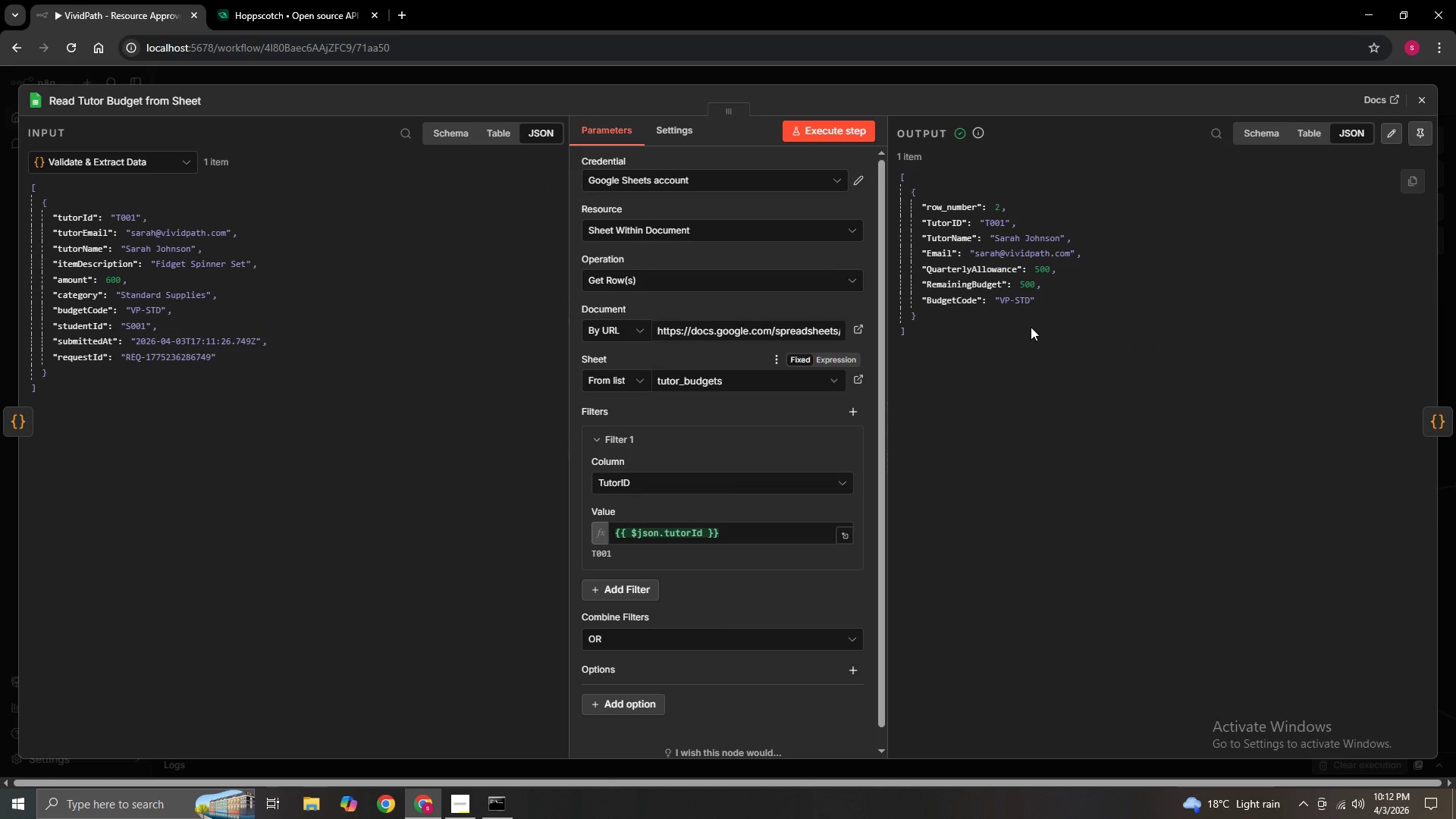 
left_click([1452, 419])
 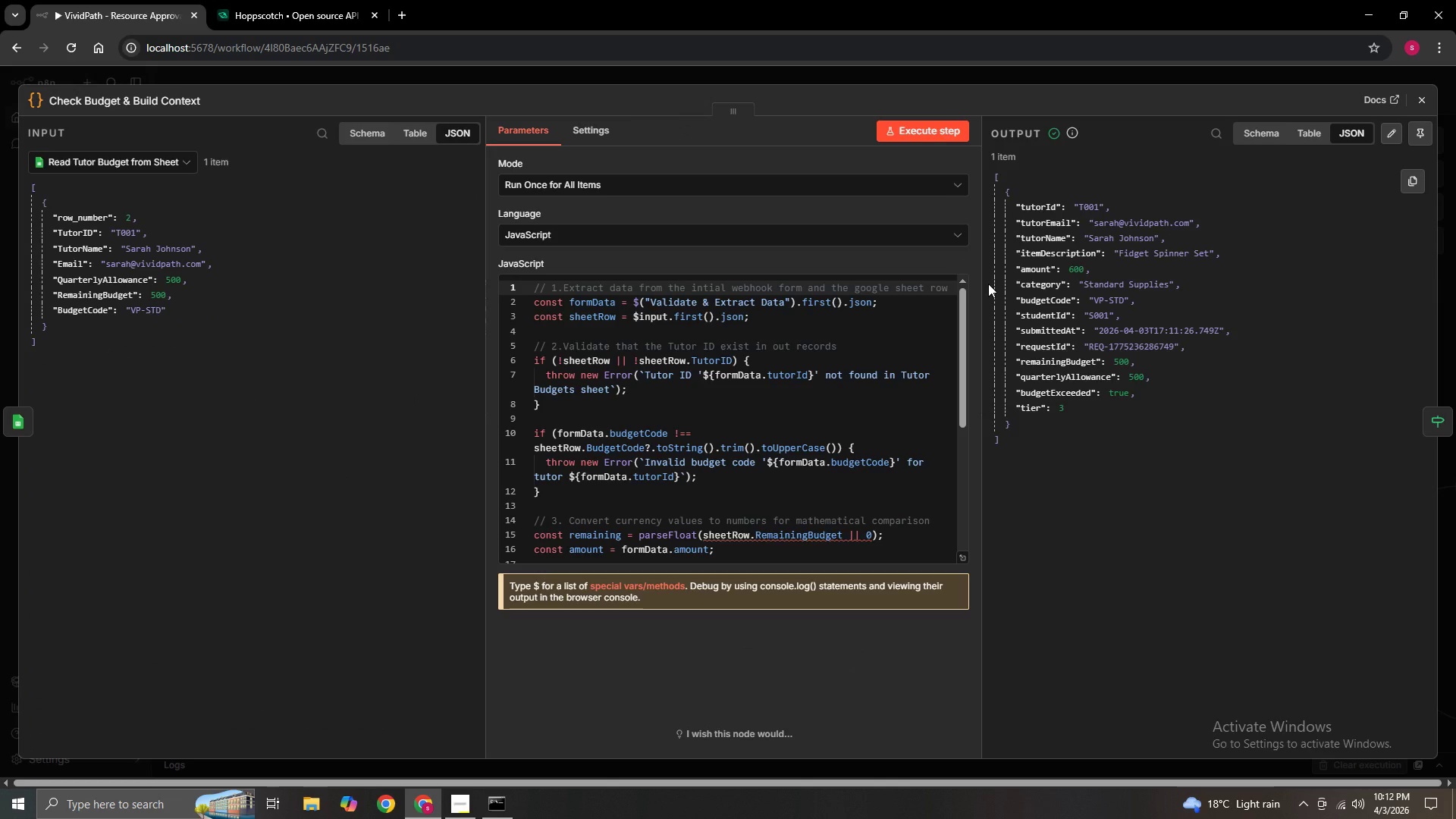 
wait(15.77)
 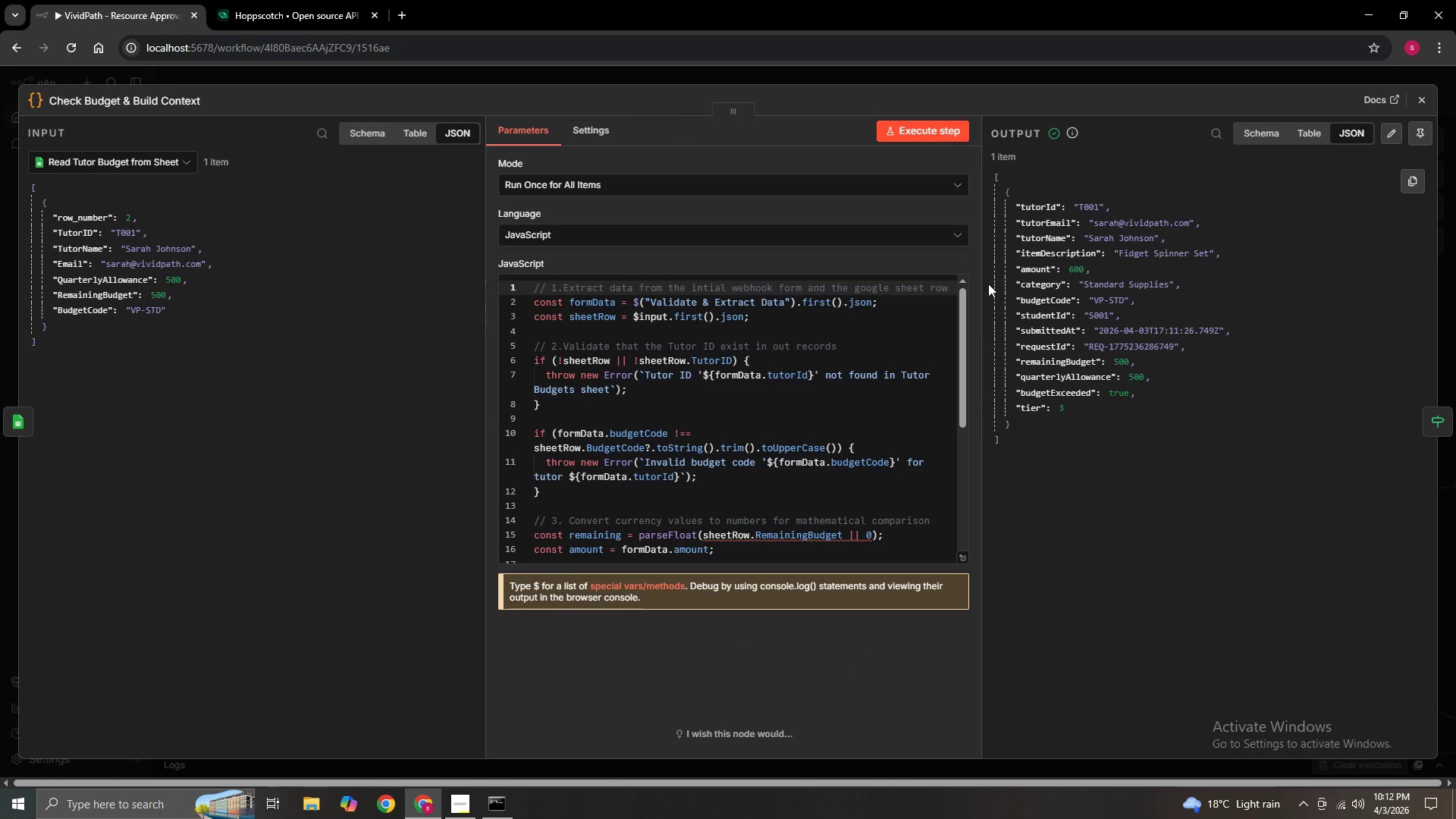 
double_click([1268, 138])
 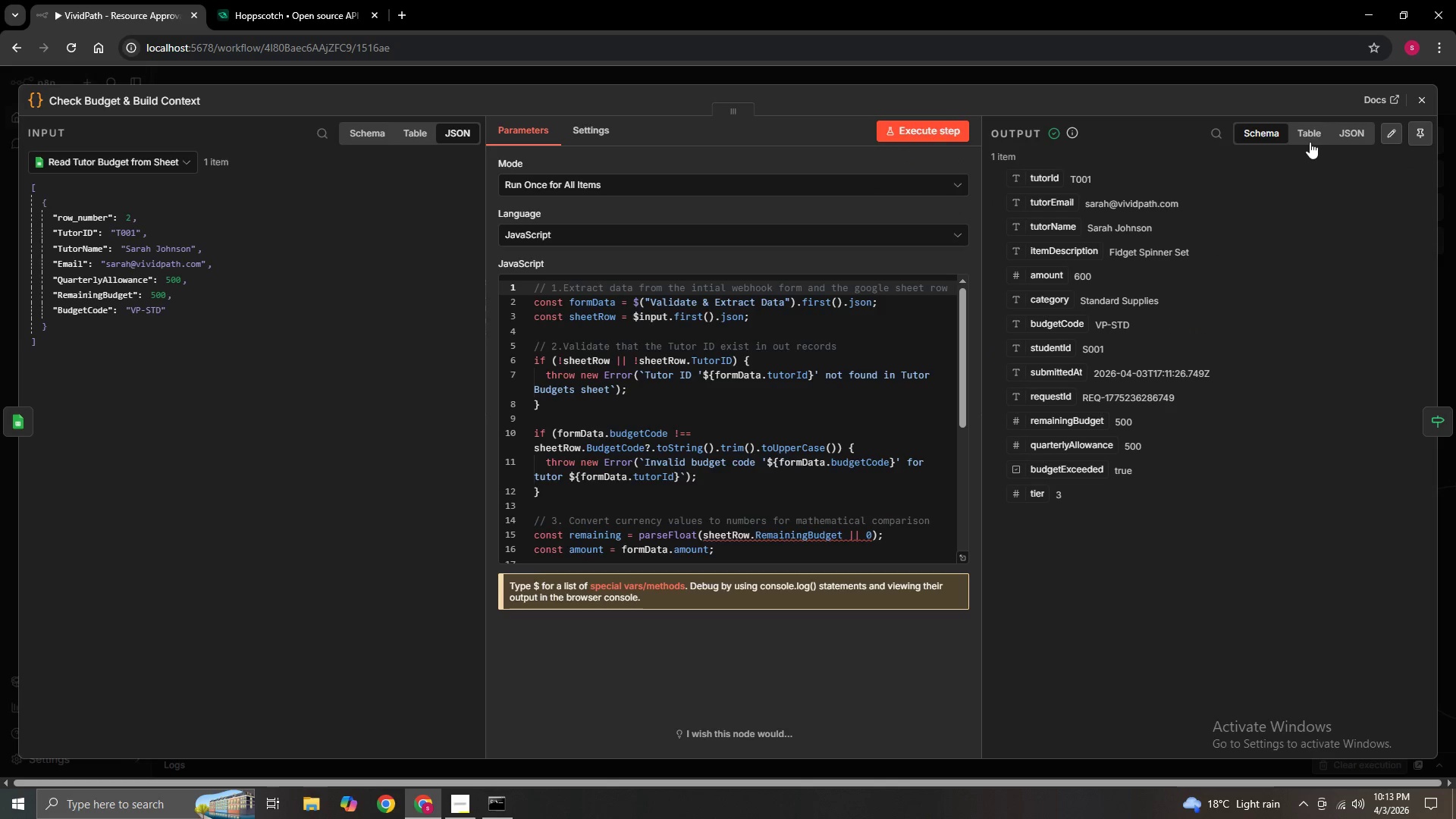 
left_click([1317, 136])
 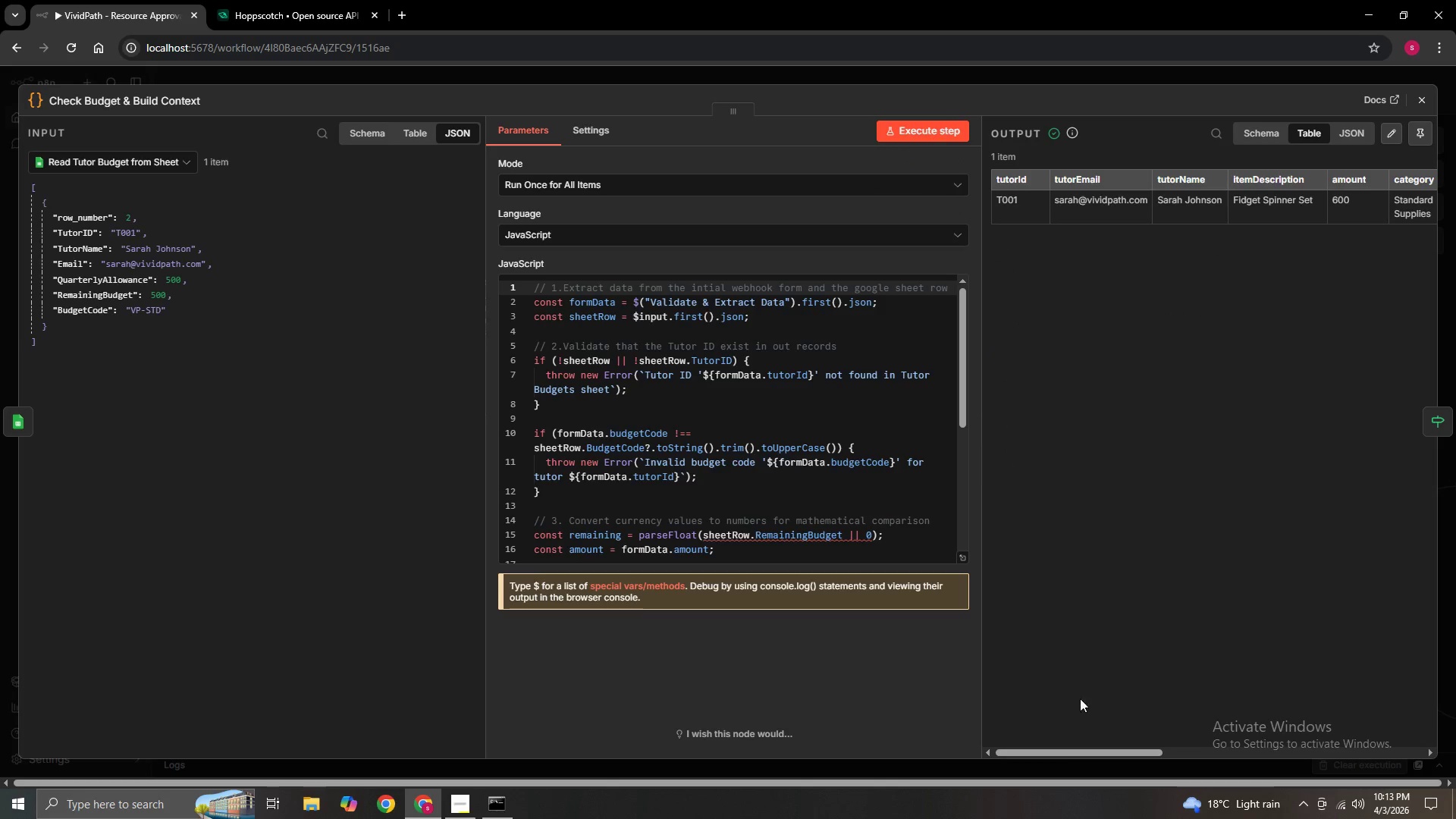 
left_click_drag(start_coordinate=[1074, 755], to_coordinate=[1373, 766])
 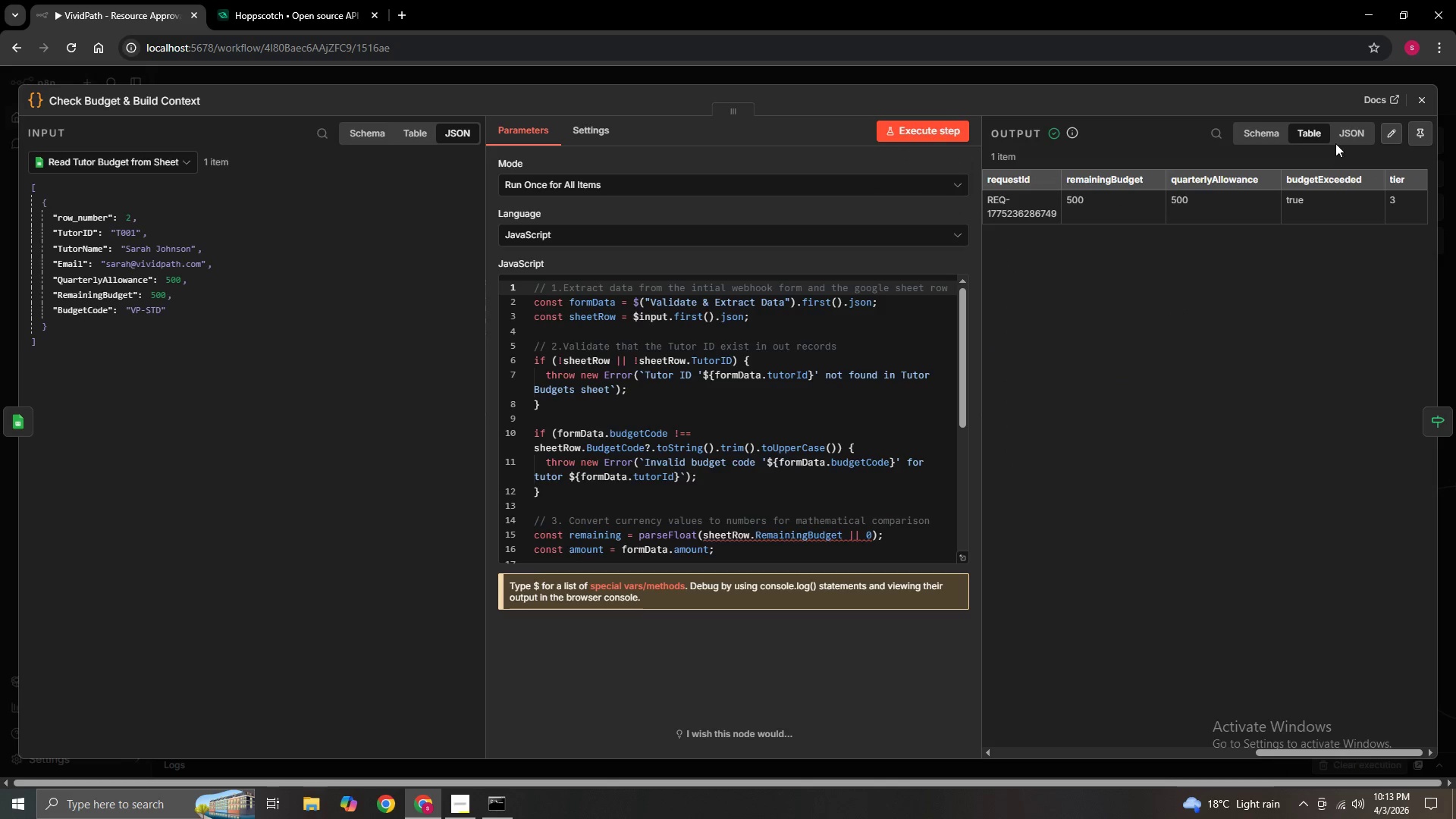 
left_click([1345, 136])
 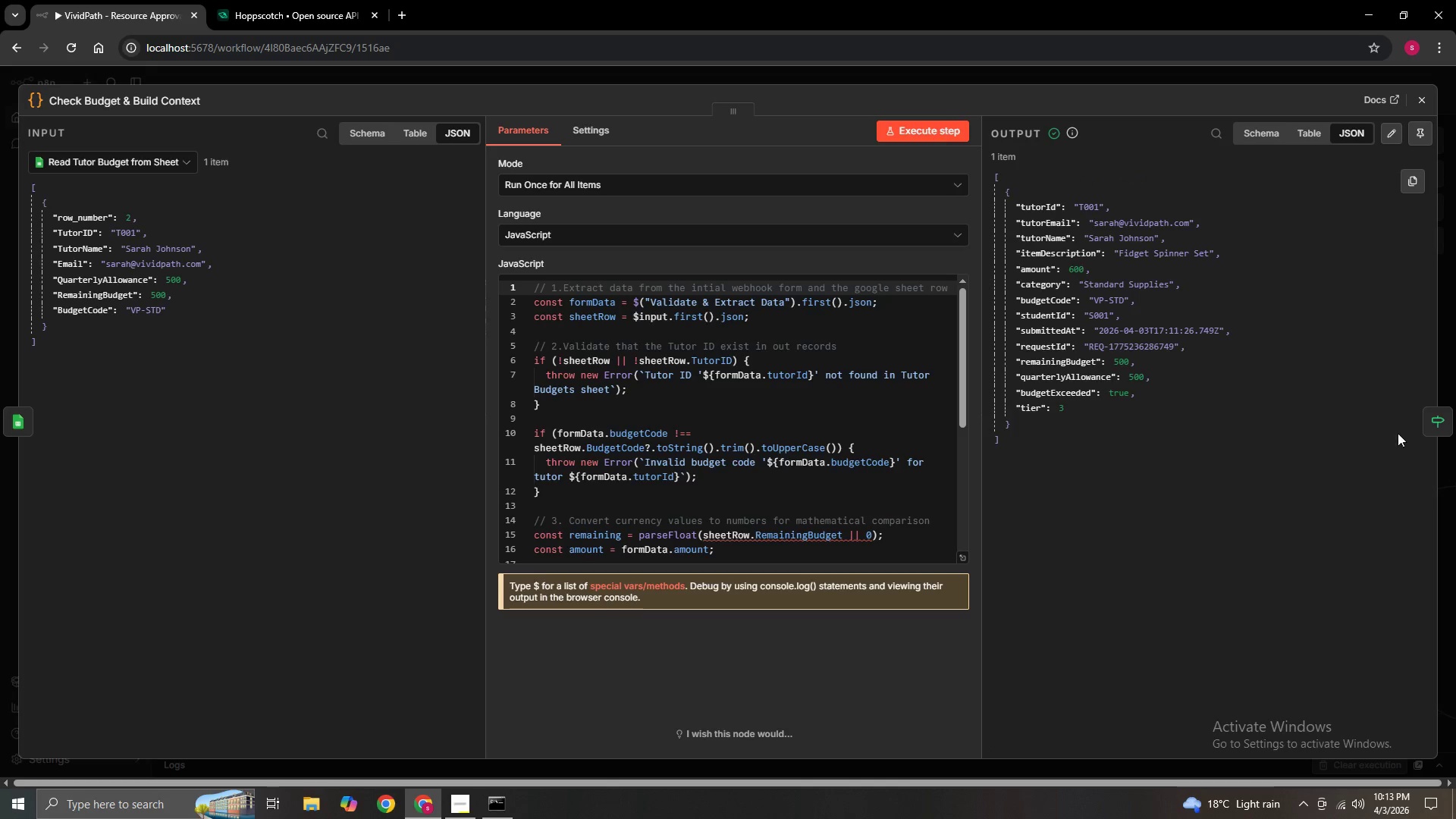 
left_click([1440, 419])
 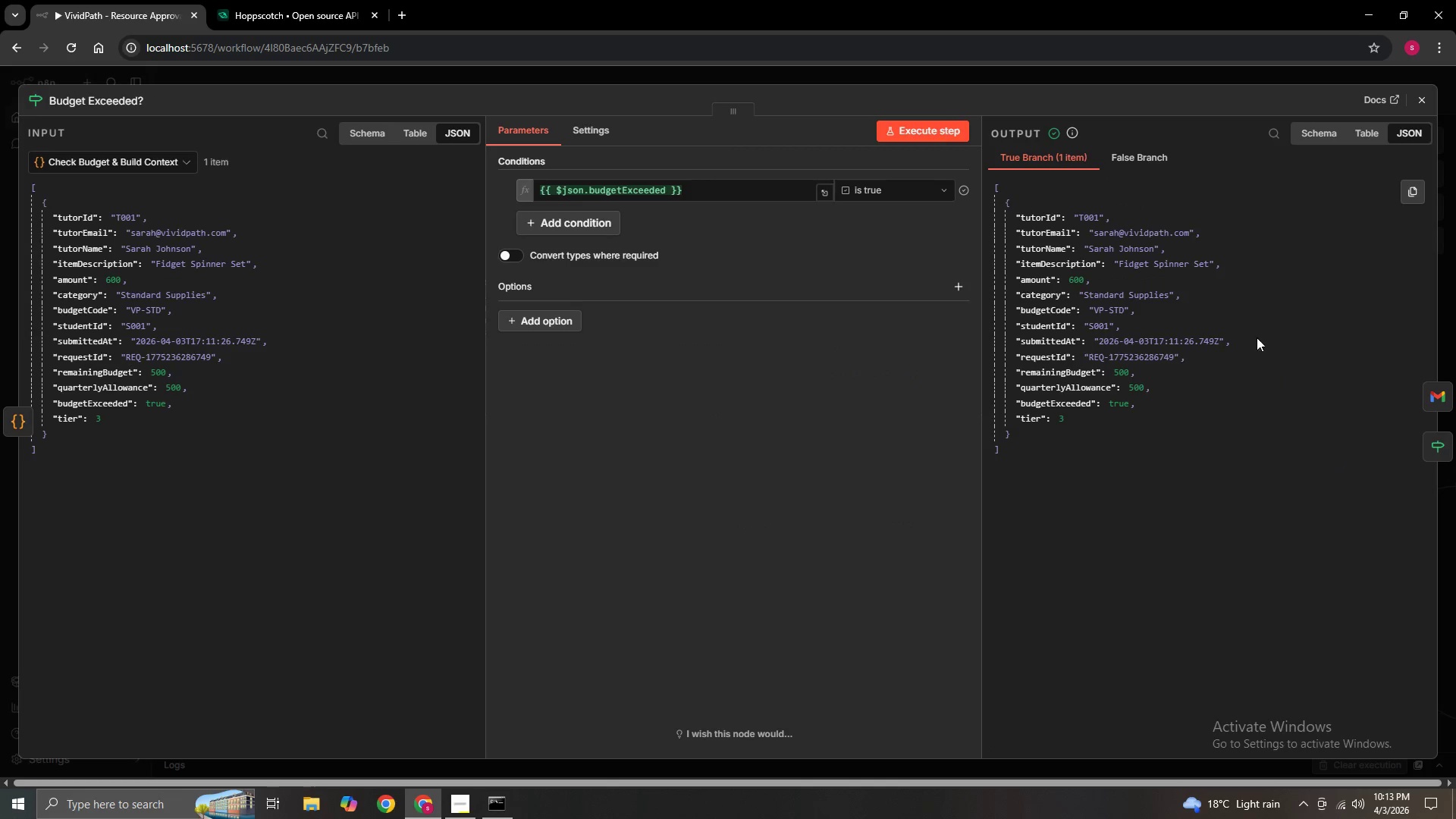 
left_click([1145, 165])
 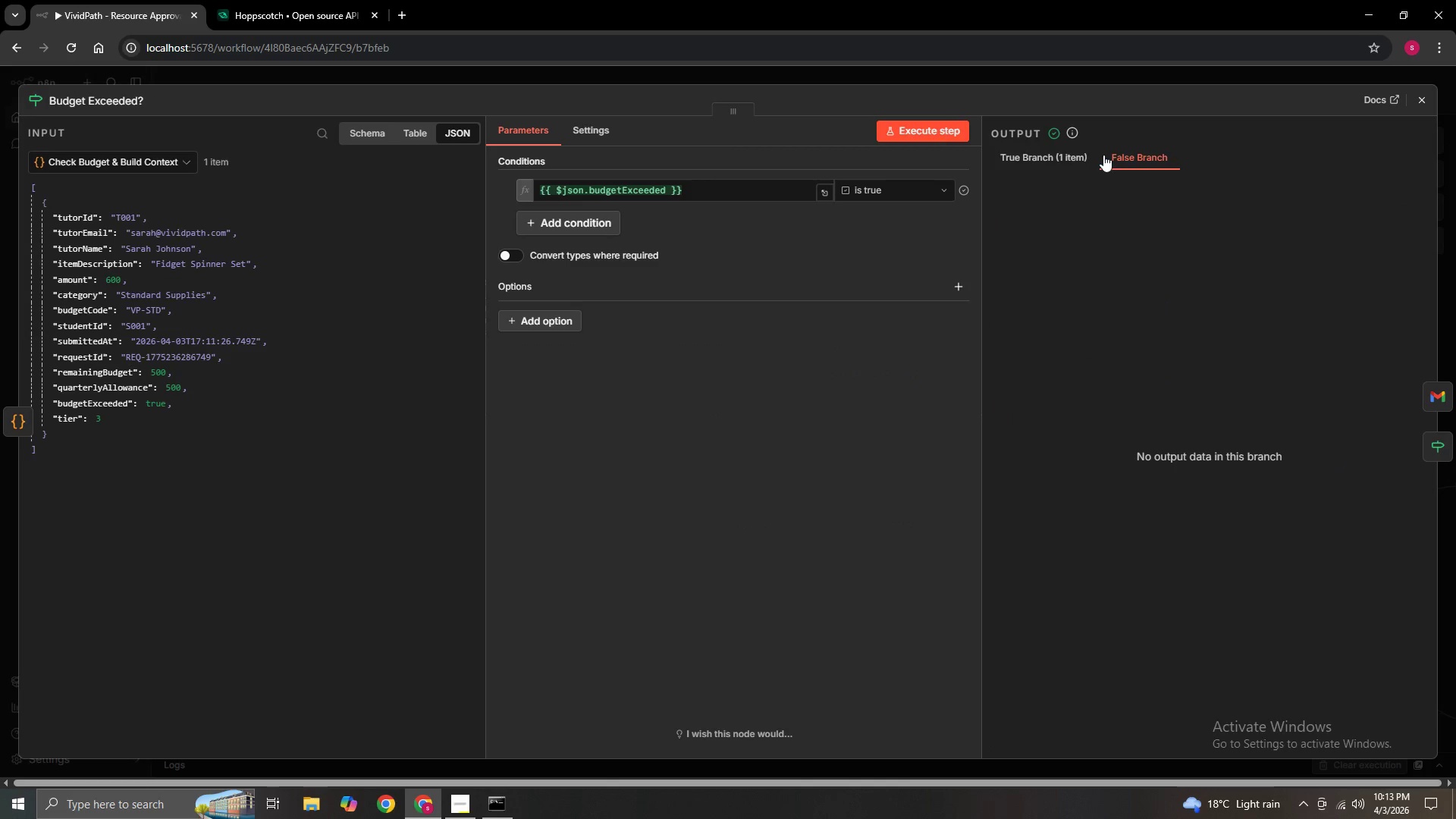 
left_click([1067, 160])
 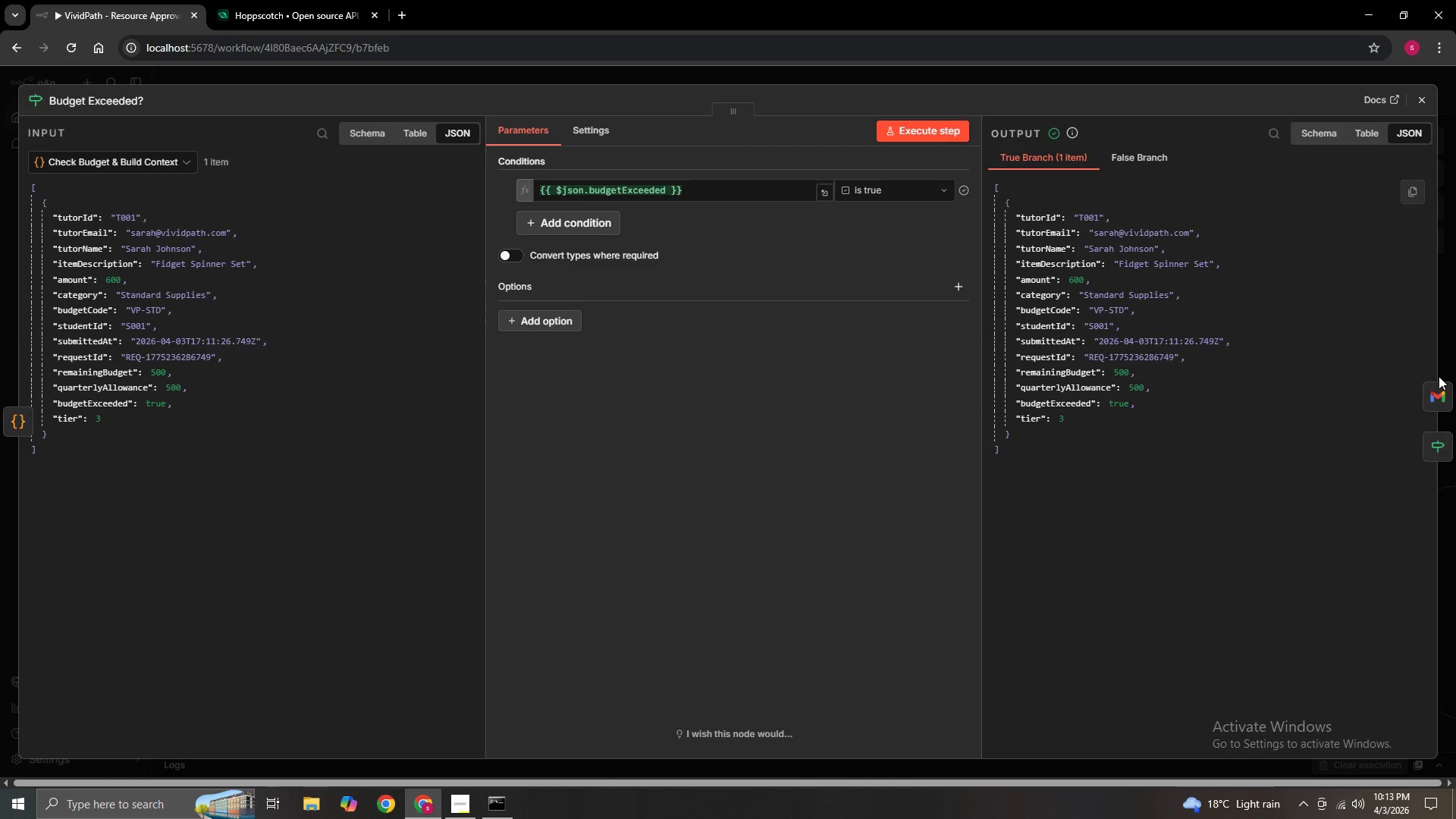 
left_click([1439, 397])
 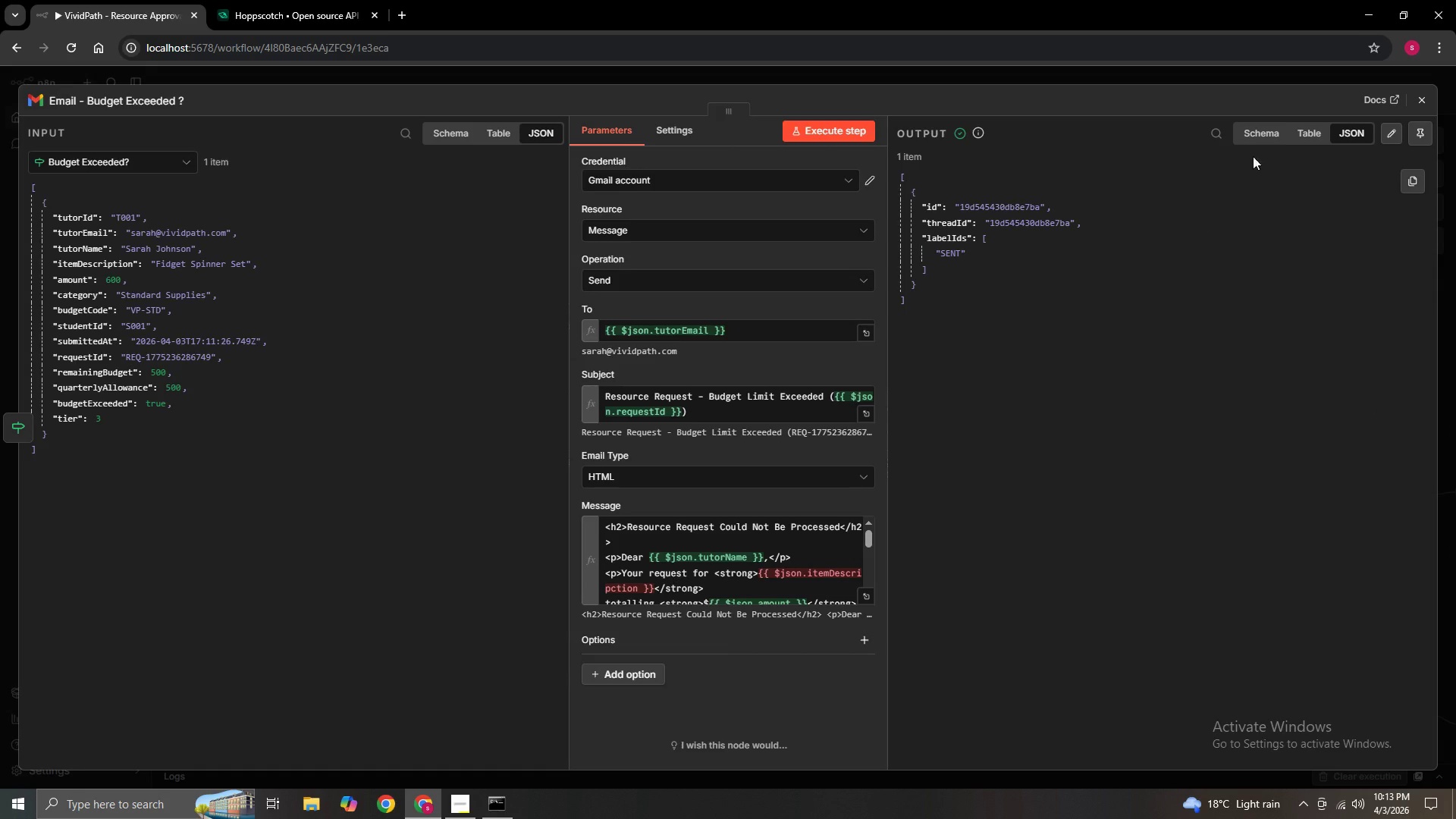 
left_click([1294, 132])
 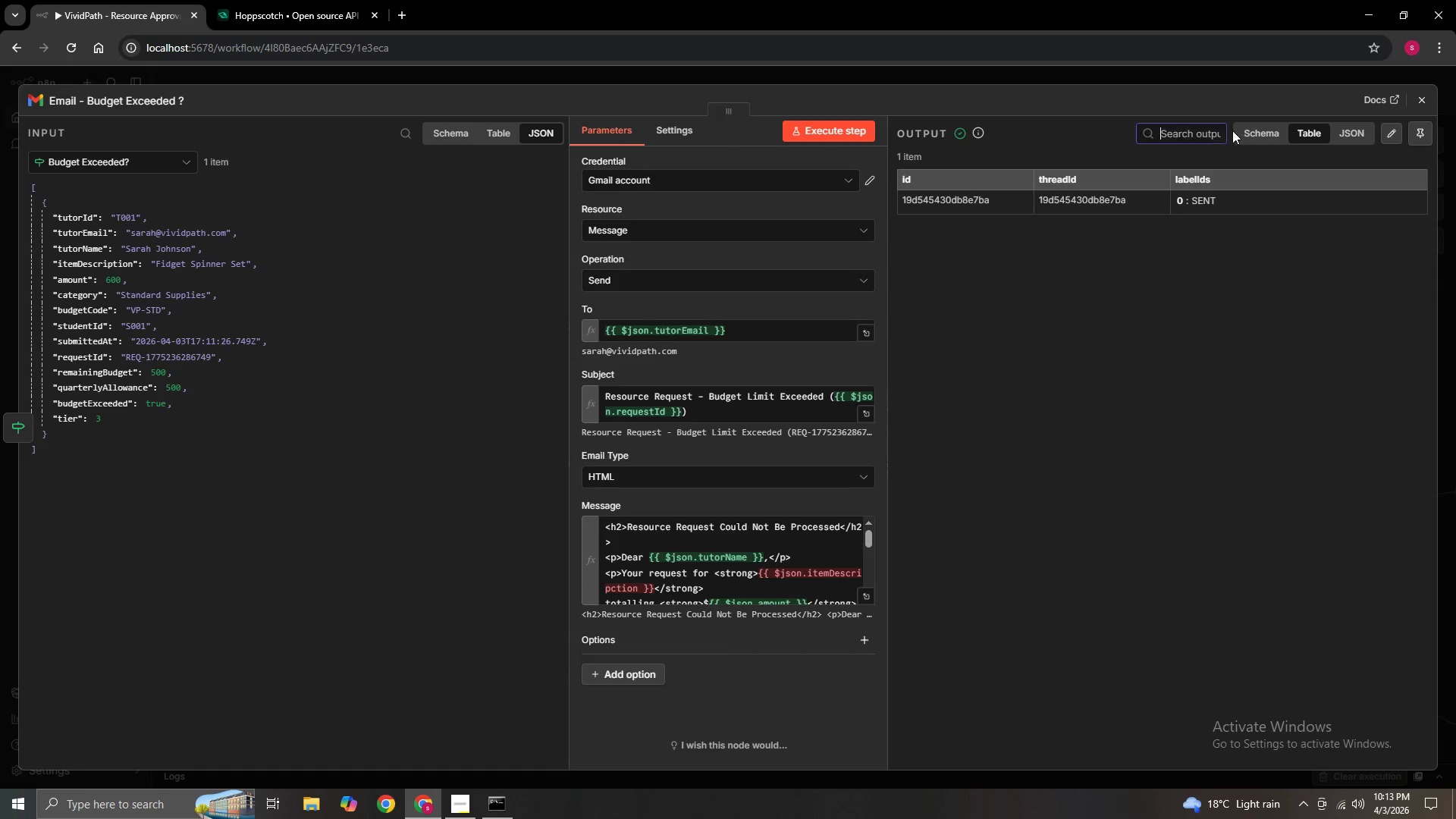 
double_click([1247, 130])
 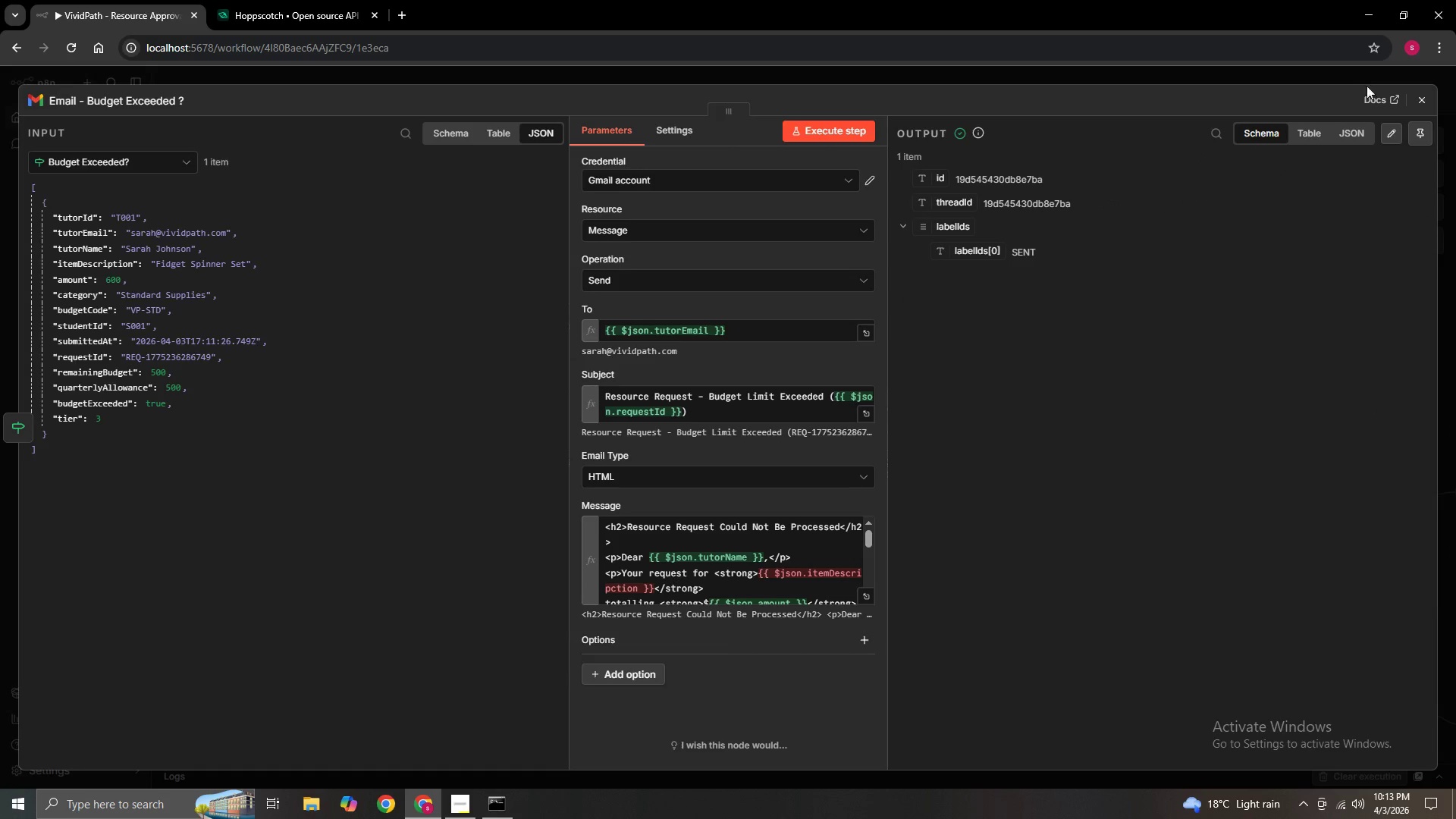 
left_click([1421, 96])
 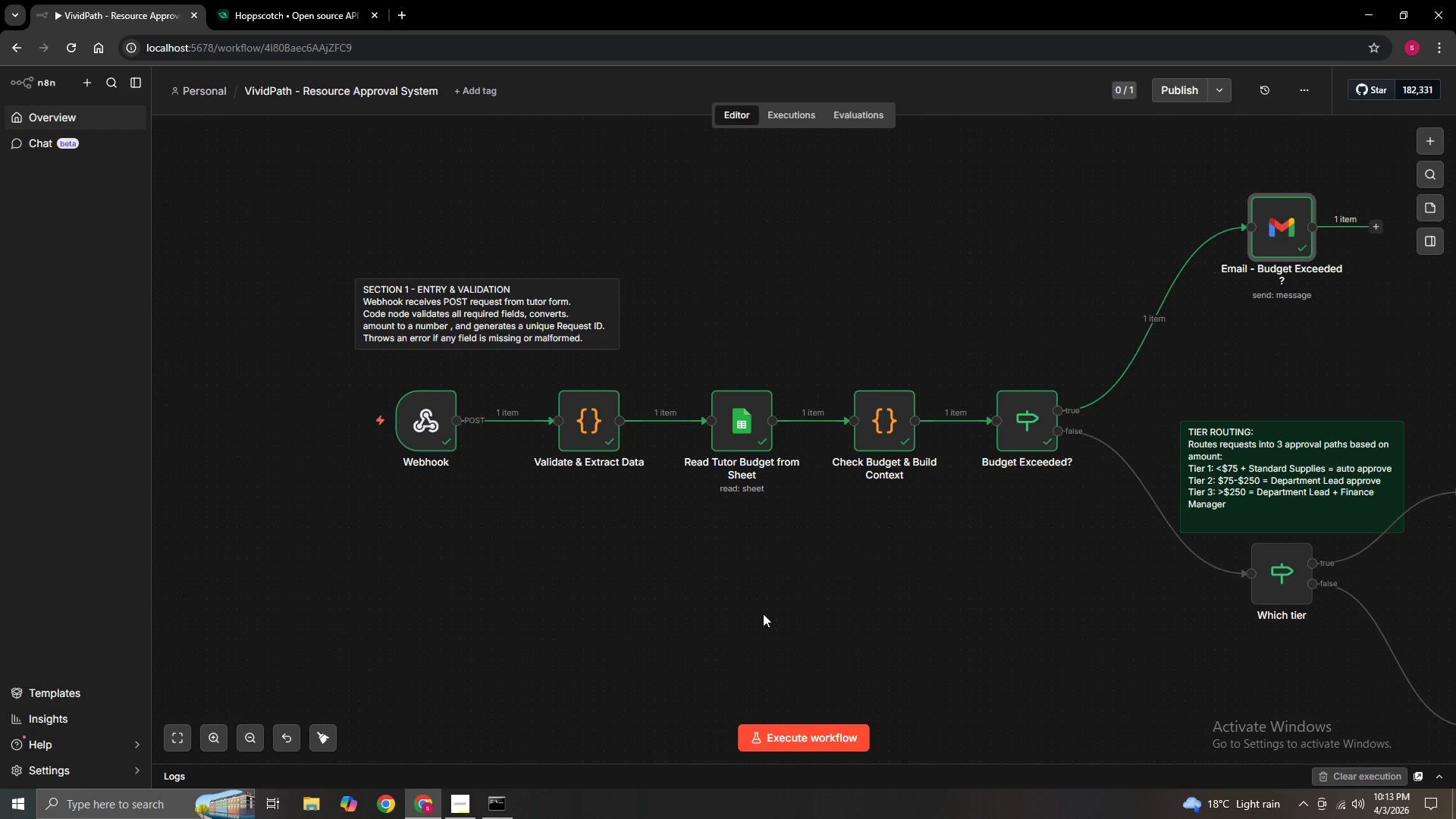 
hold_key(key=ControlLeft, duration=1.5)
left_click_drag(start_coordinate=[818, 615], to_coordinate=[686, 604])
 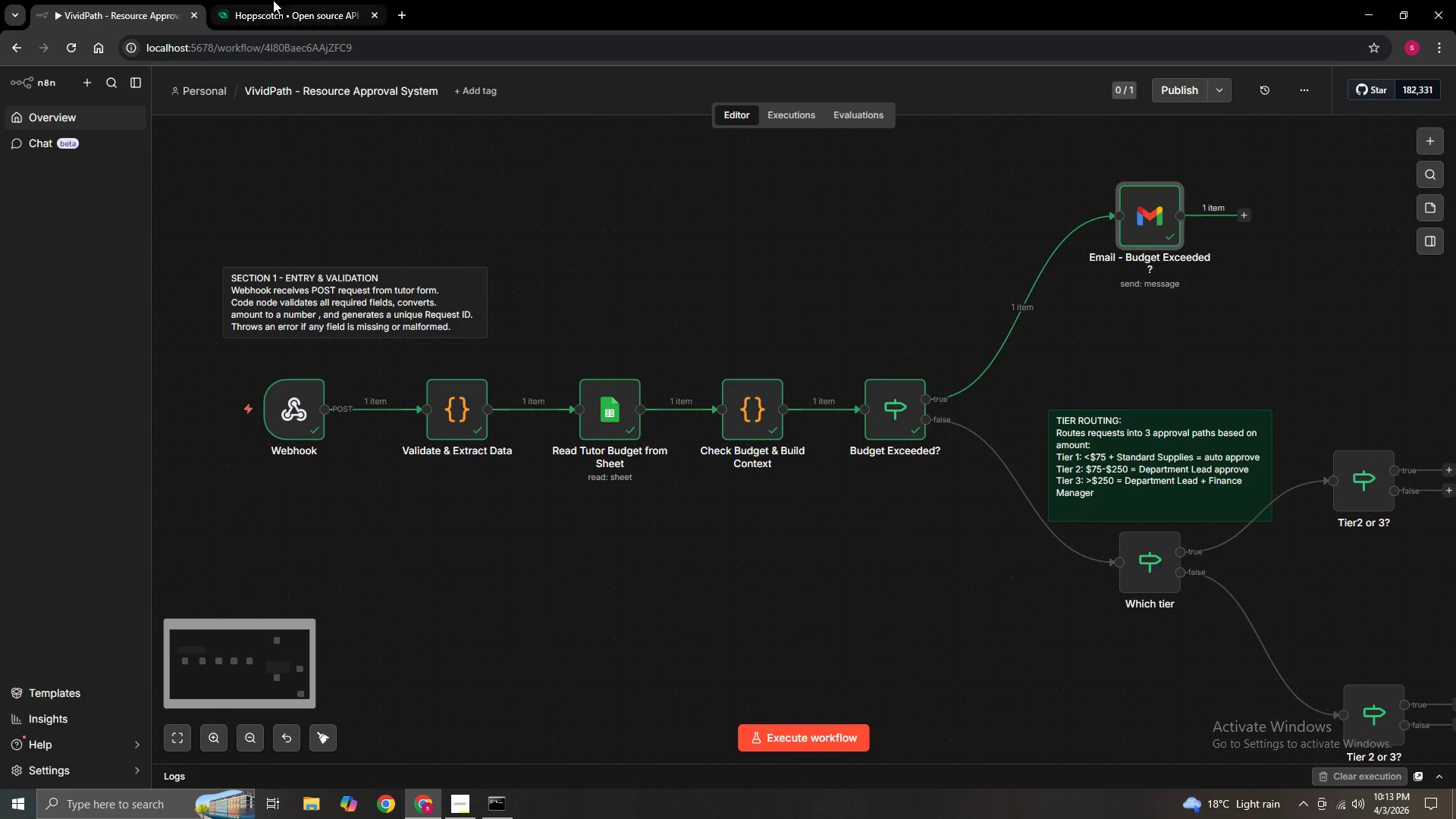 
hold_key(key=ControlLeft, duration=1.06)
 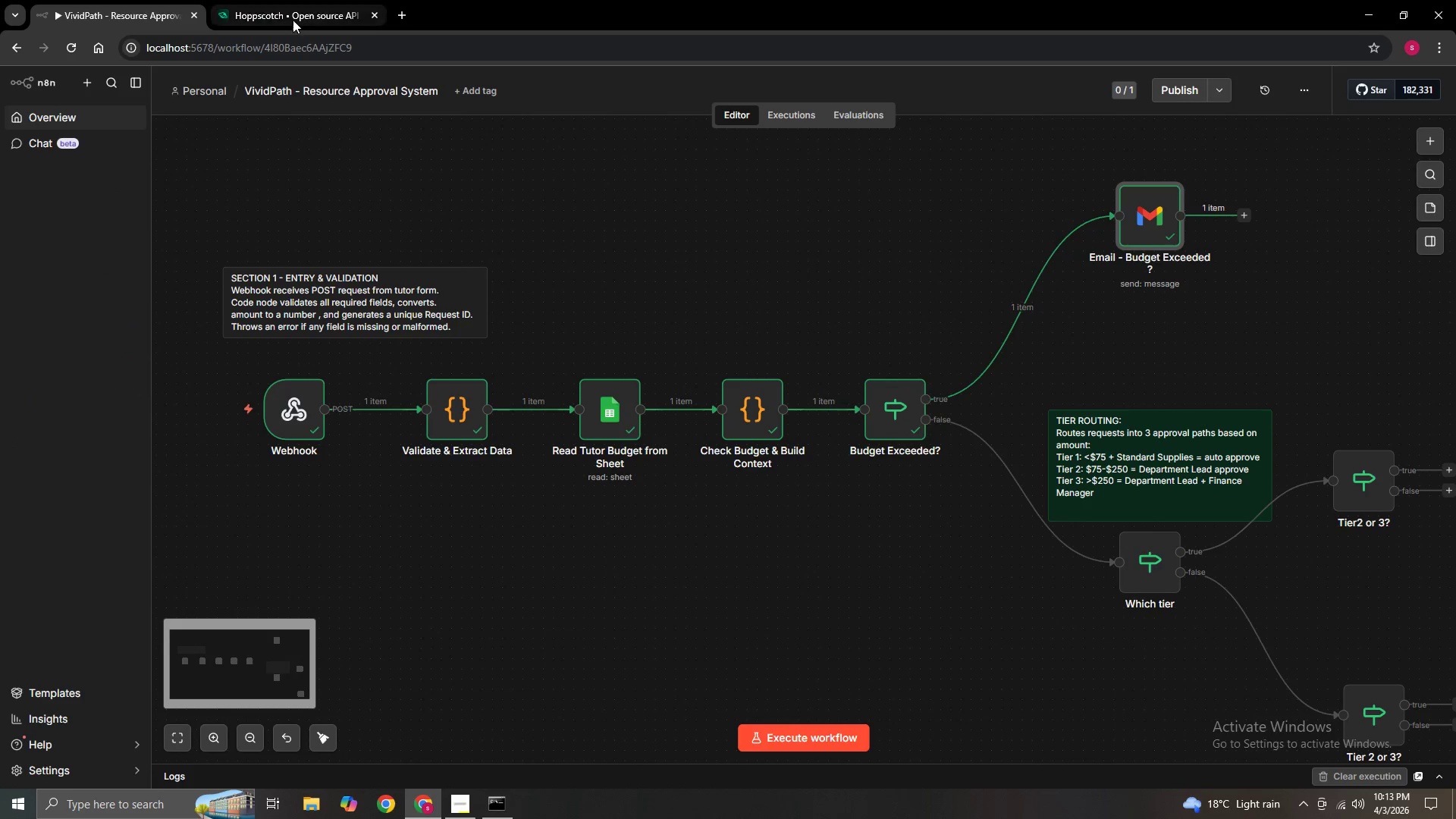 
left_click([293, 20])
 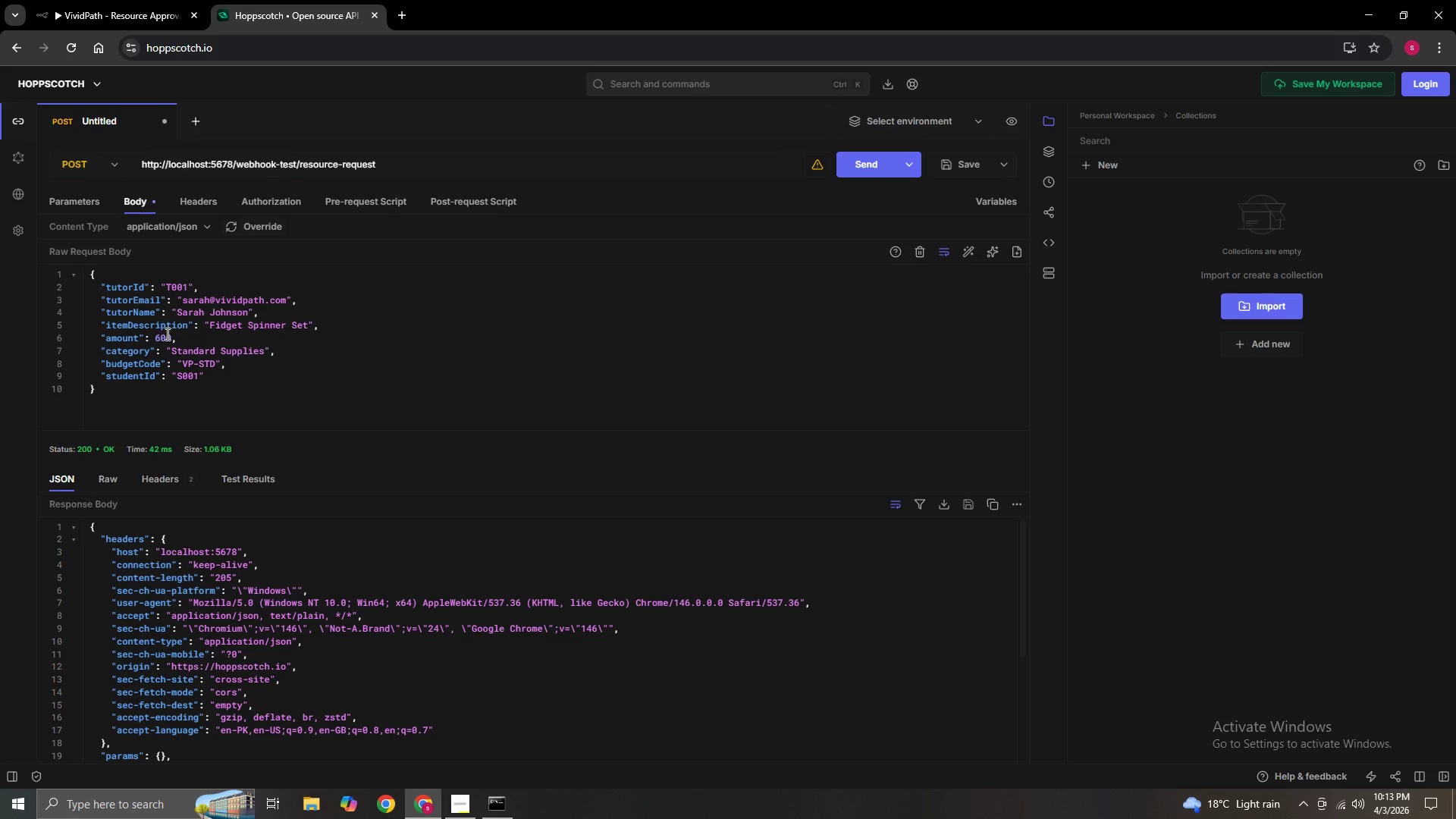 
left_click([171, 334])
 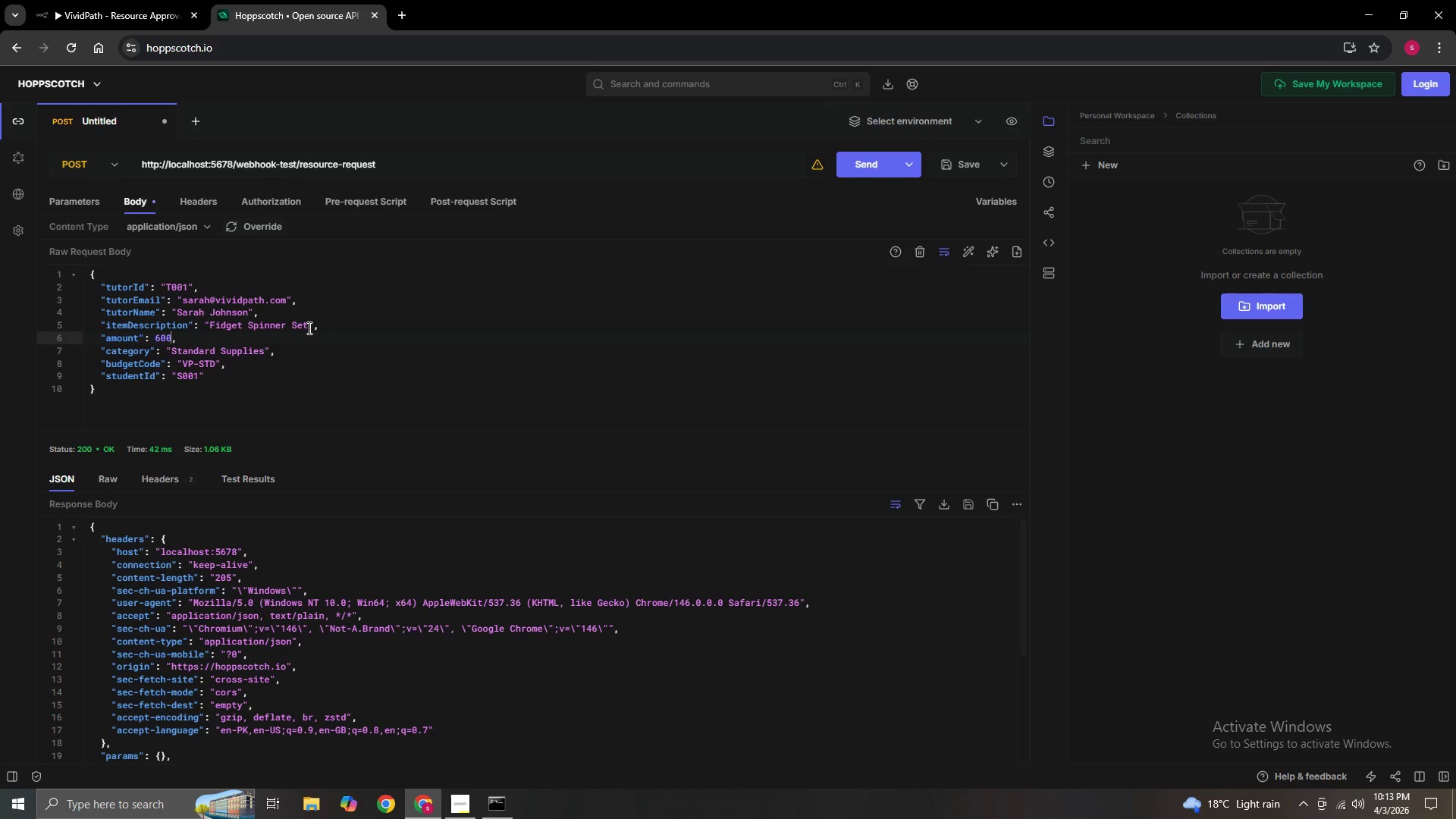 
key(Backspace)
key(Backspace)
key(Backspace)
type(45)
 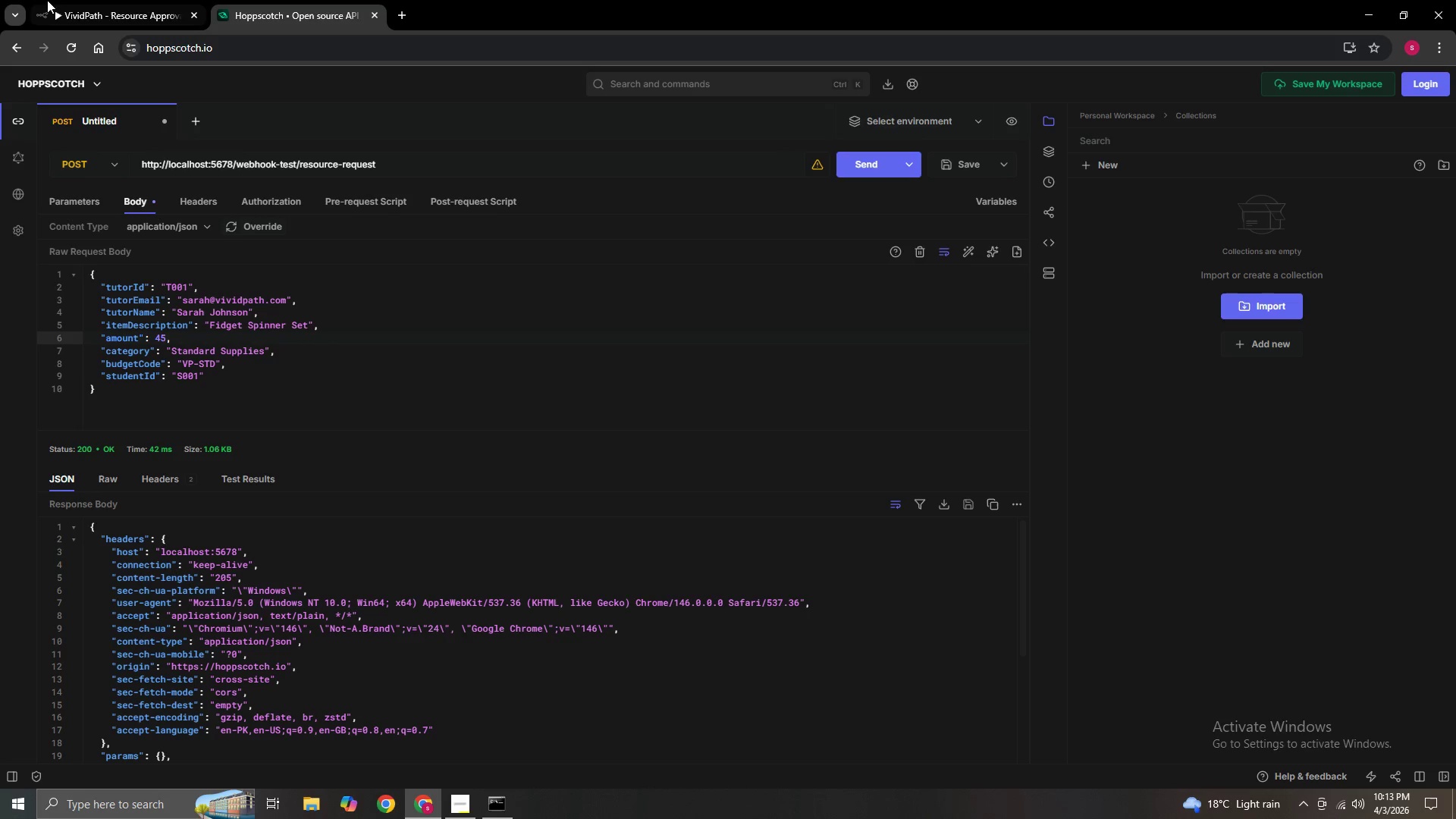 
left_click([112, 14])
 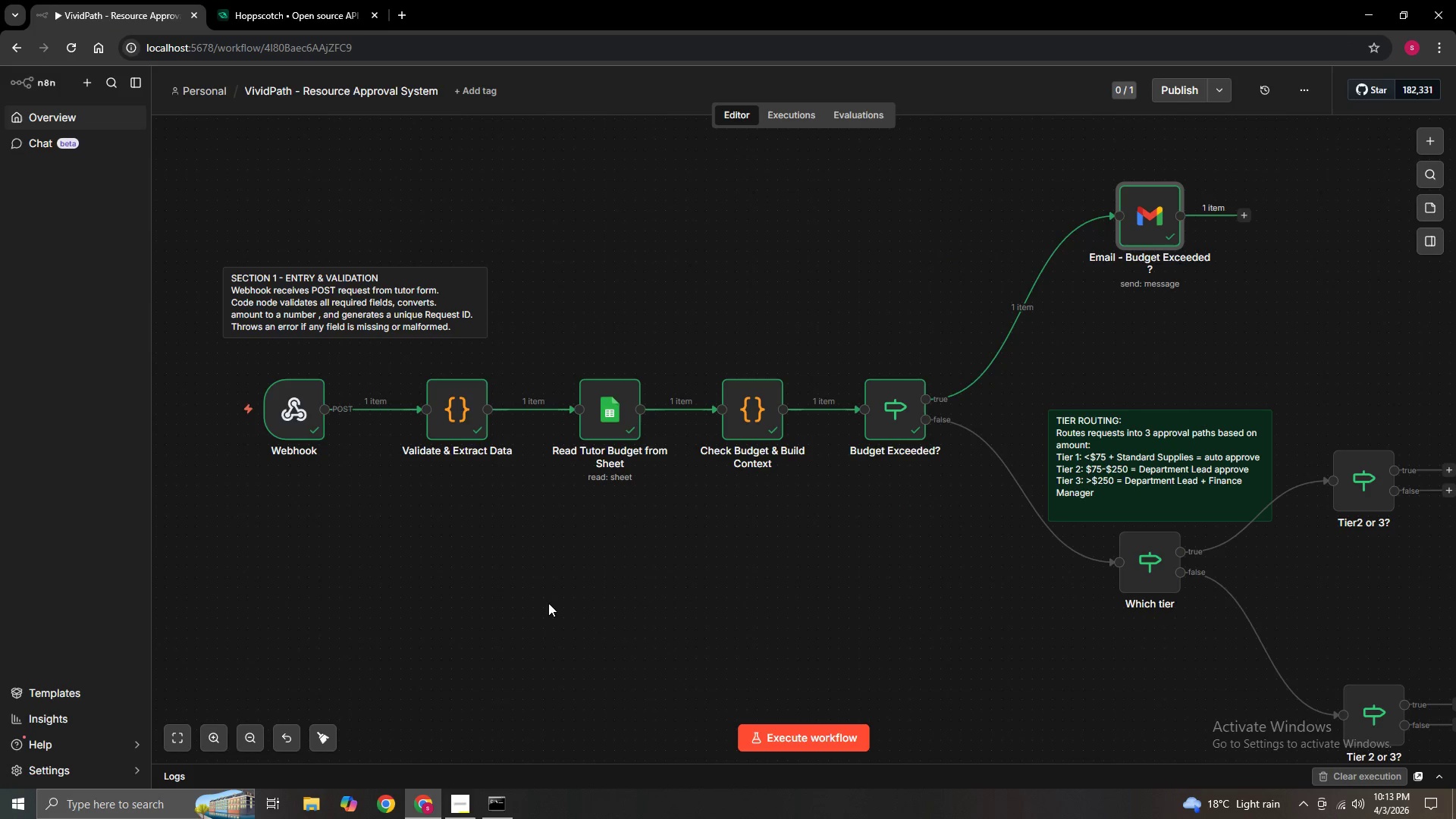 
hold_key(key=ControlLeft, duration=1.09)
left_click_drag(start_coordinate=[540, 618], to_coordinate=[573, 595])
 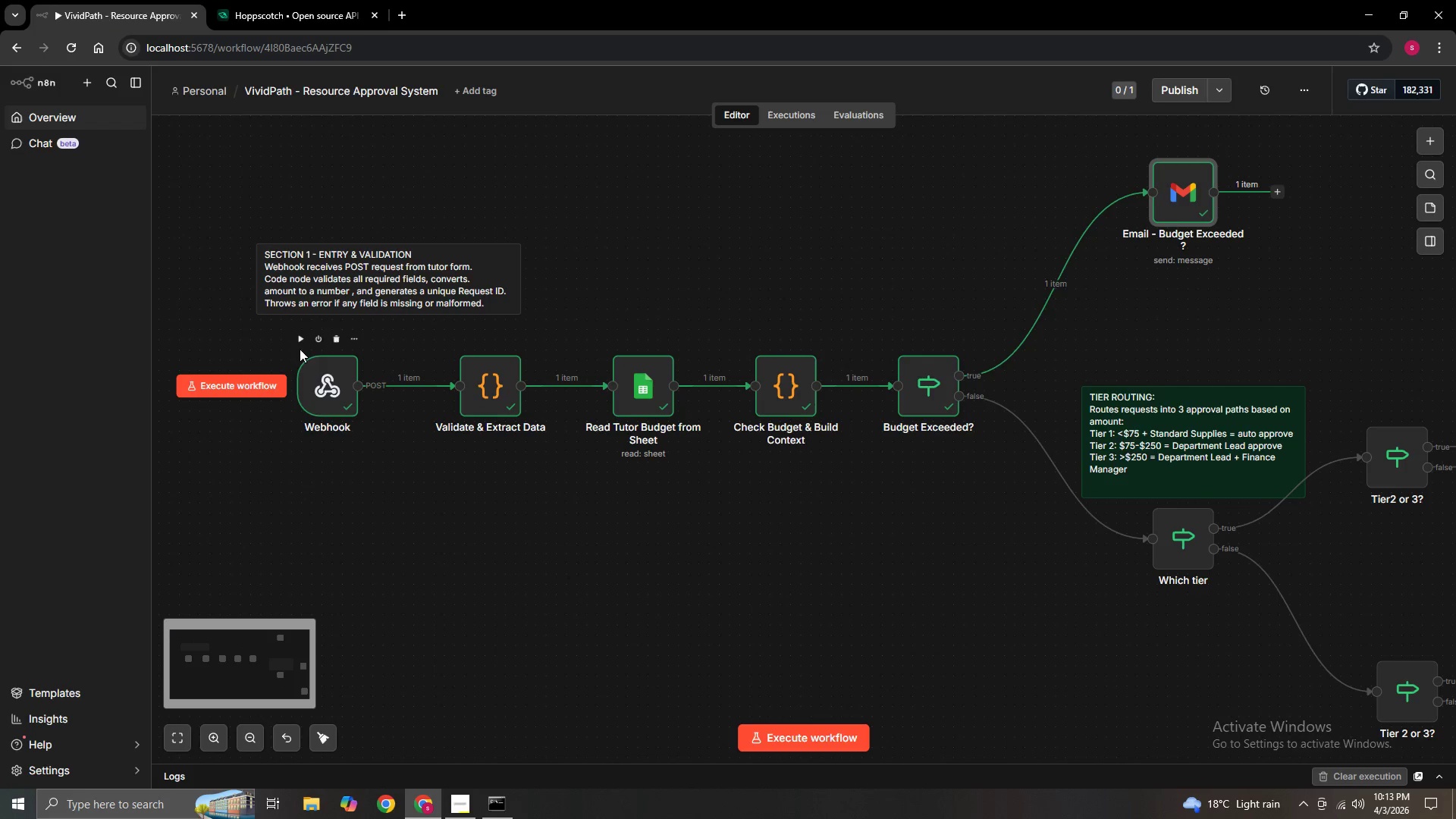 
left_click([299, 341])
 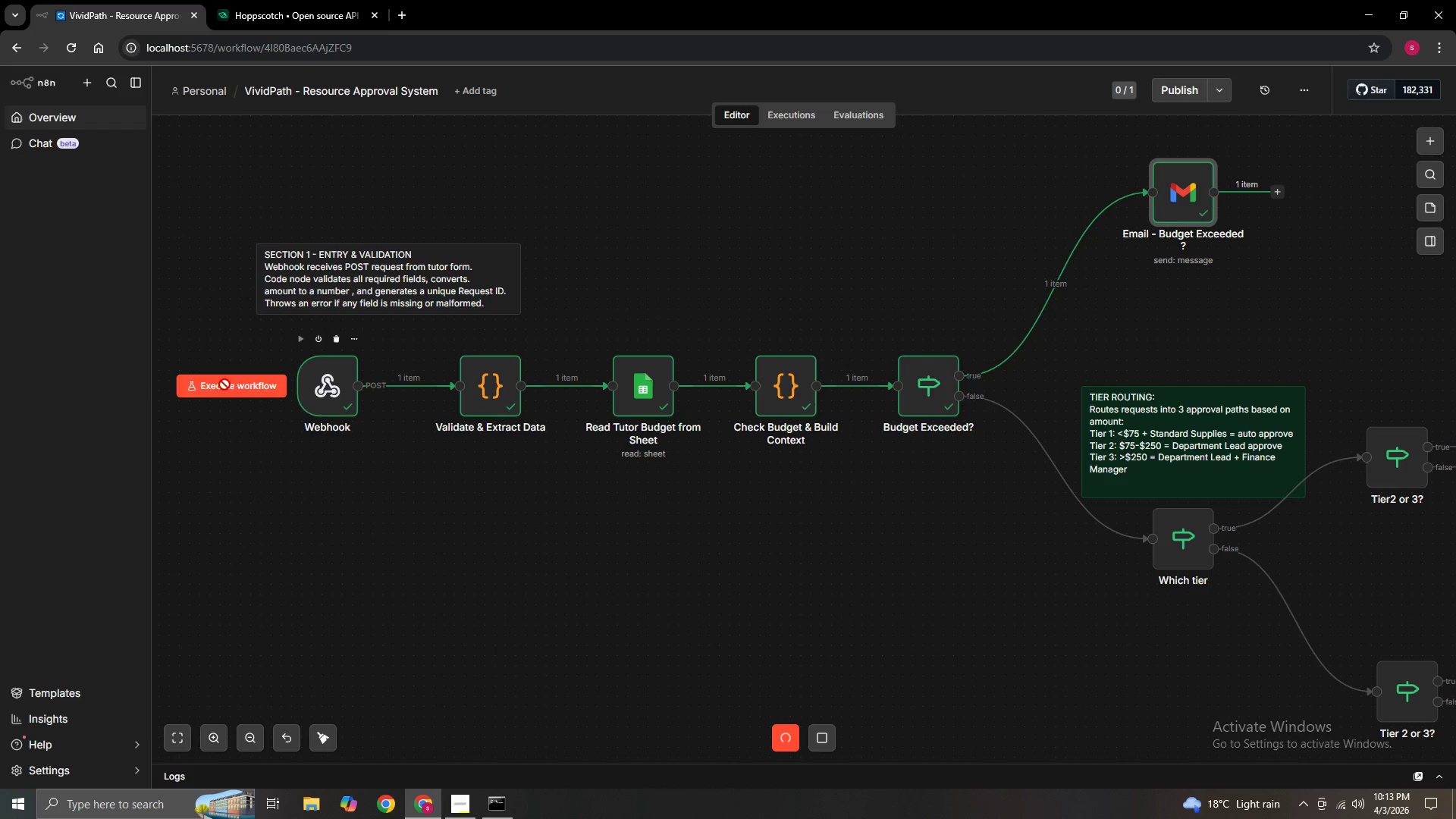 
left_click([312, 10])
 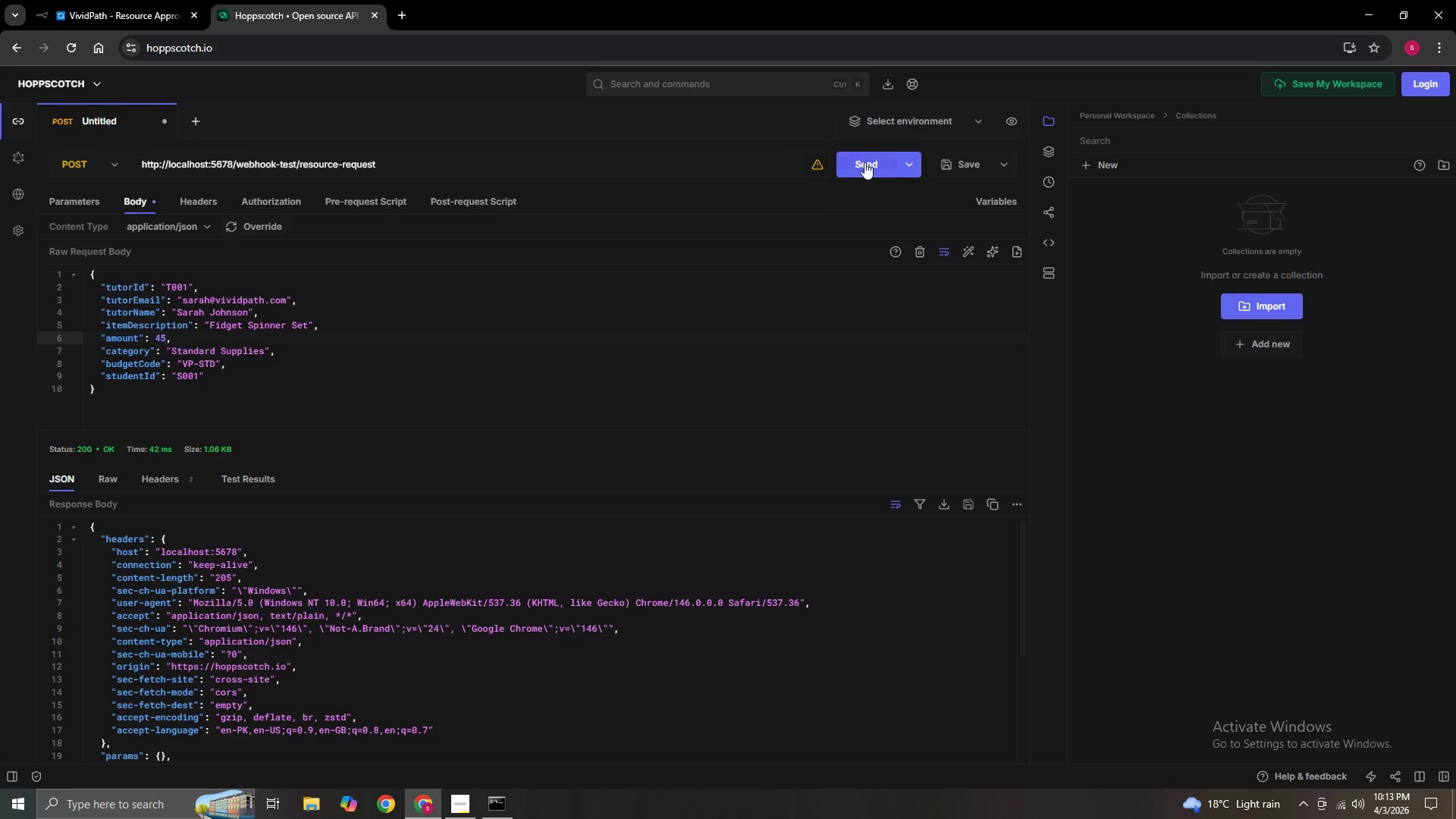 
left_click([864, 162])
 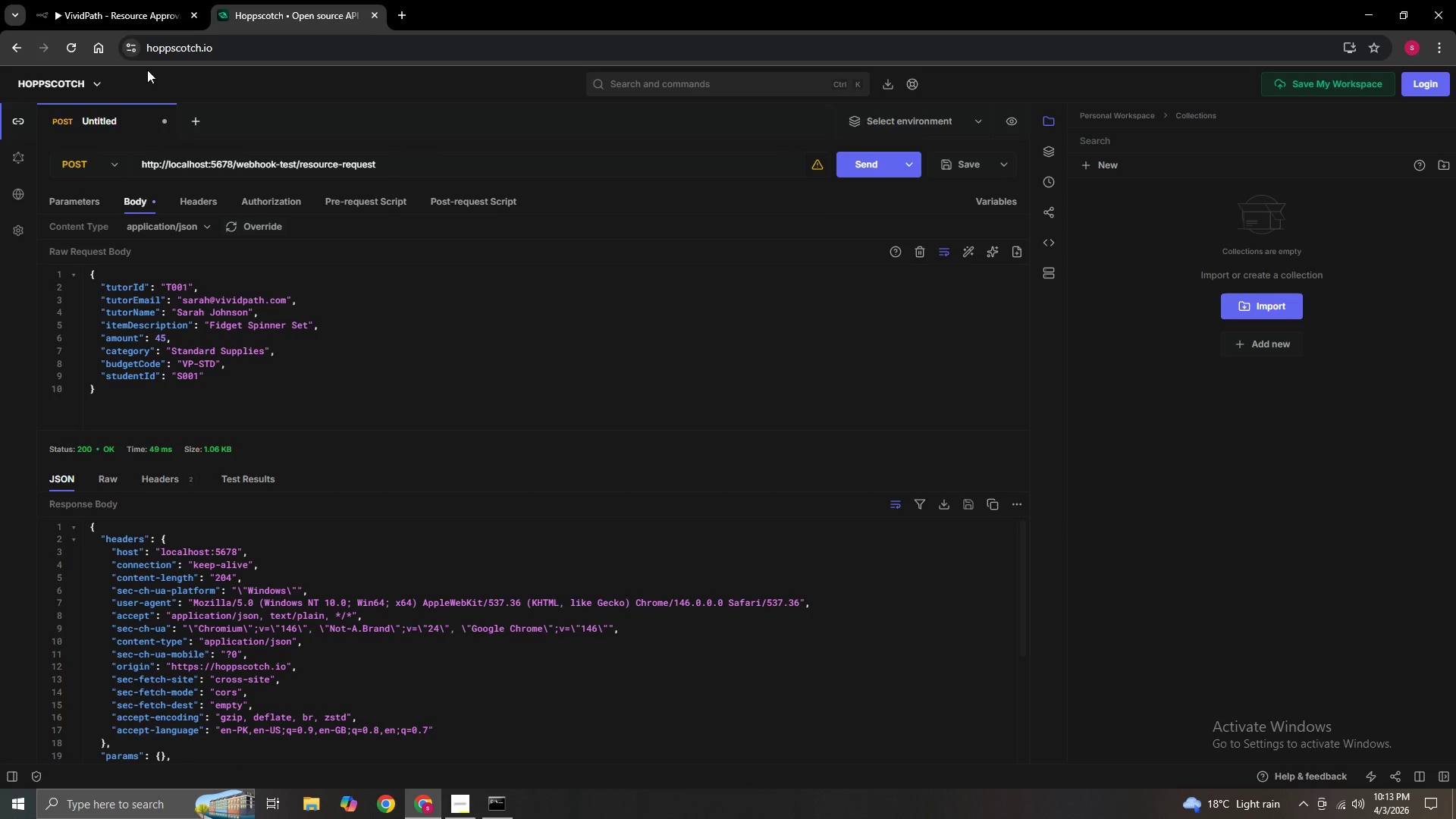 
left_click([133, 20])
 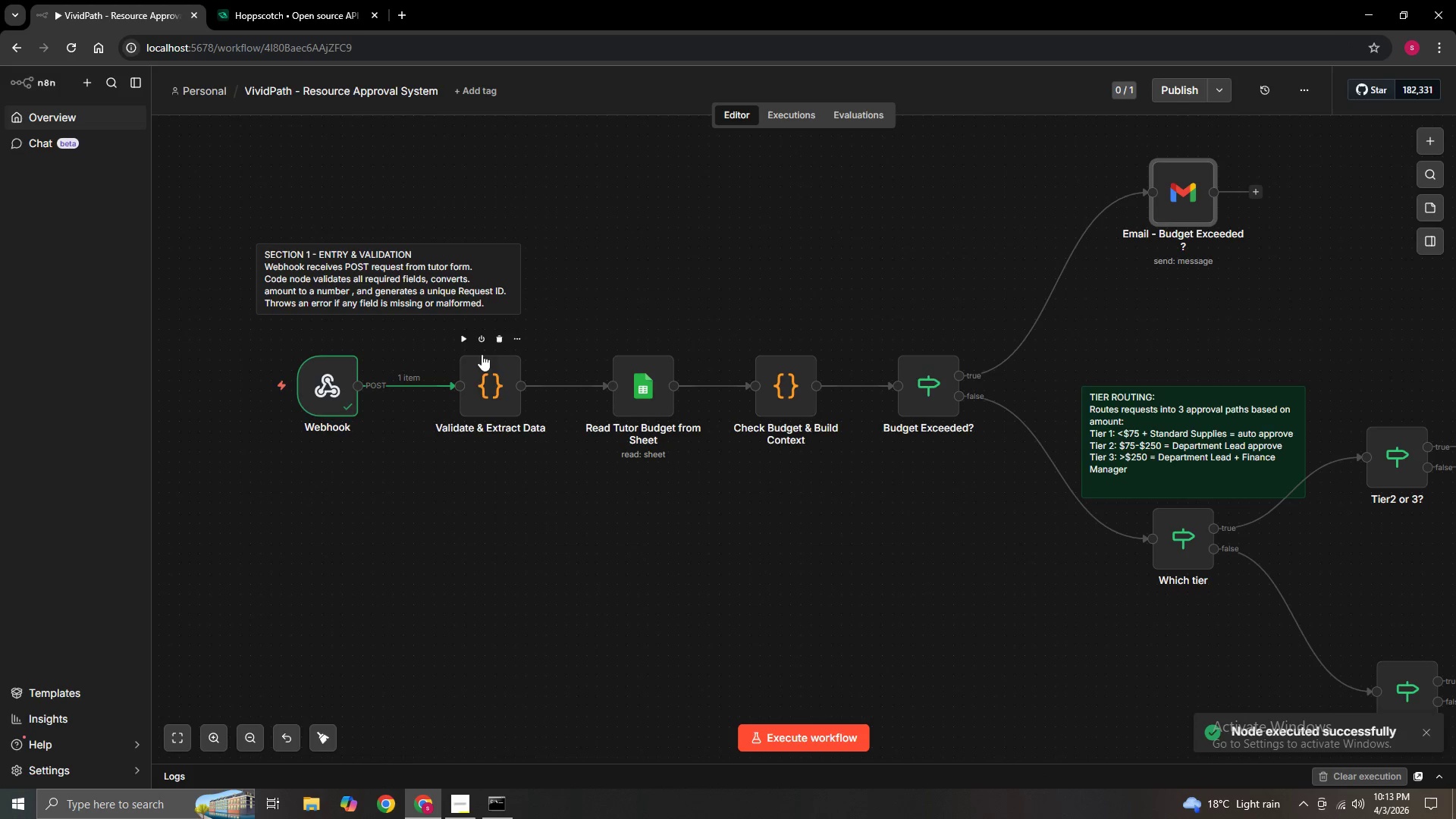 
left_click([465, 341])
 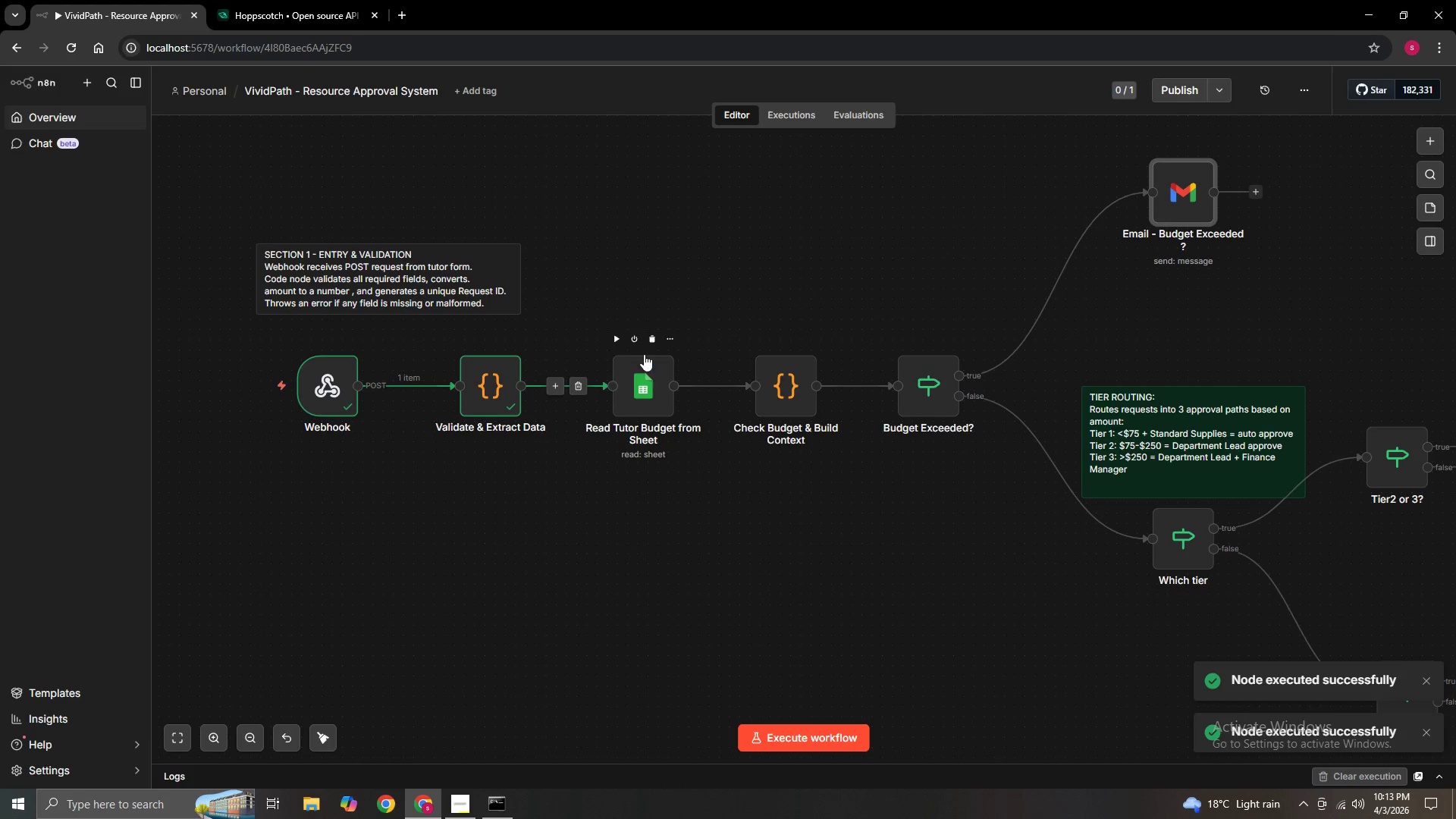 
left_click([618, 333])
 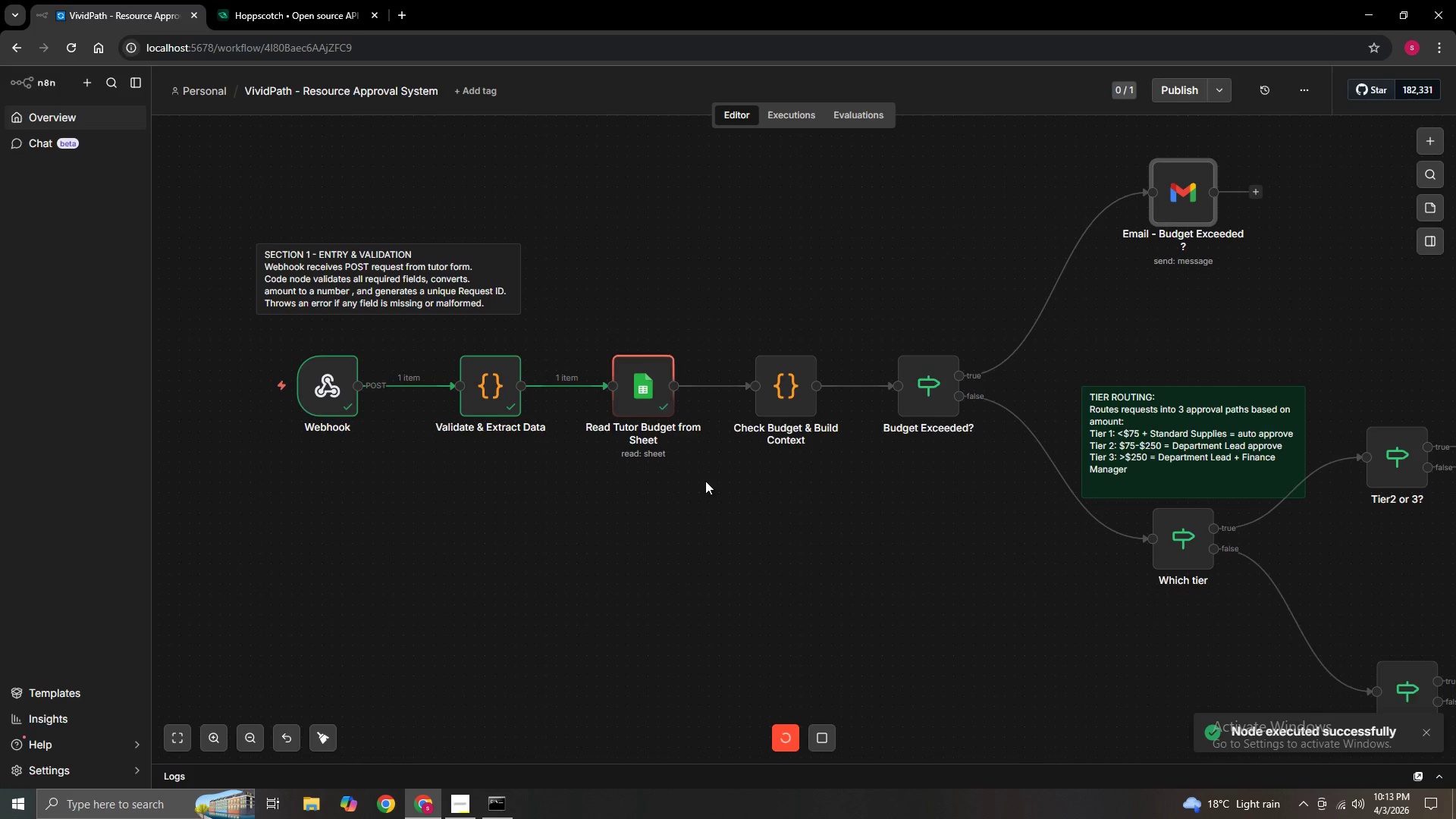 
hold_key(key=ControlLeft, duration=0.94)
left_click_drag(start_coordinate=[792, 521], to_coordinate=[625, 469])
 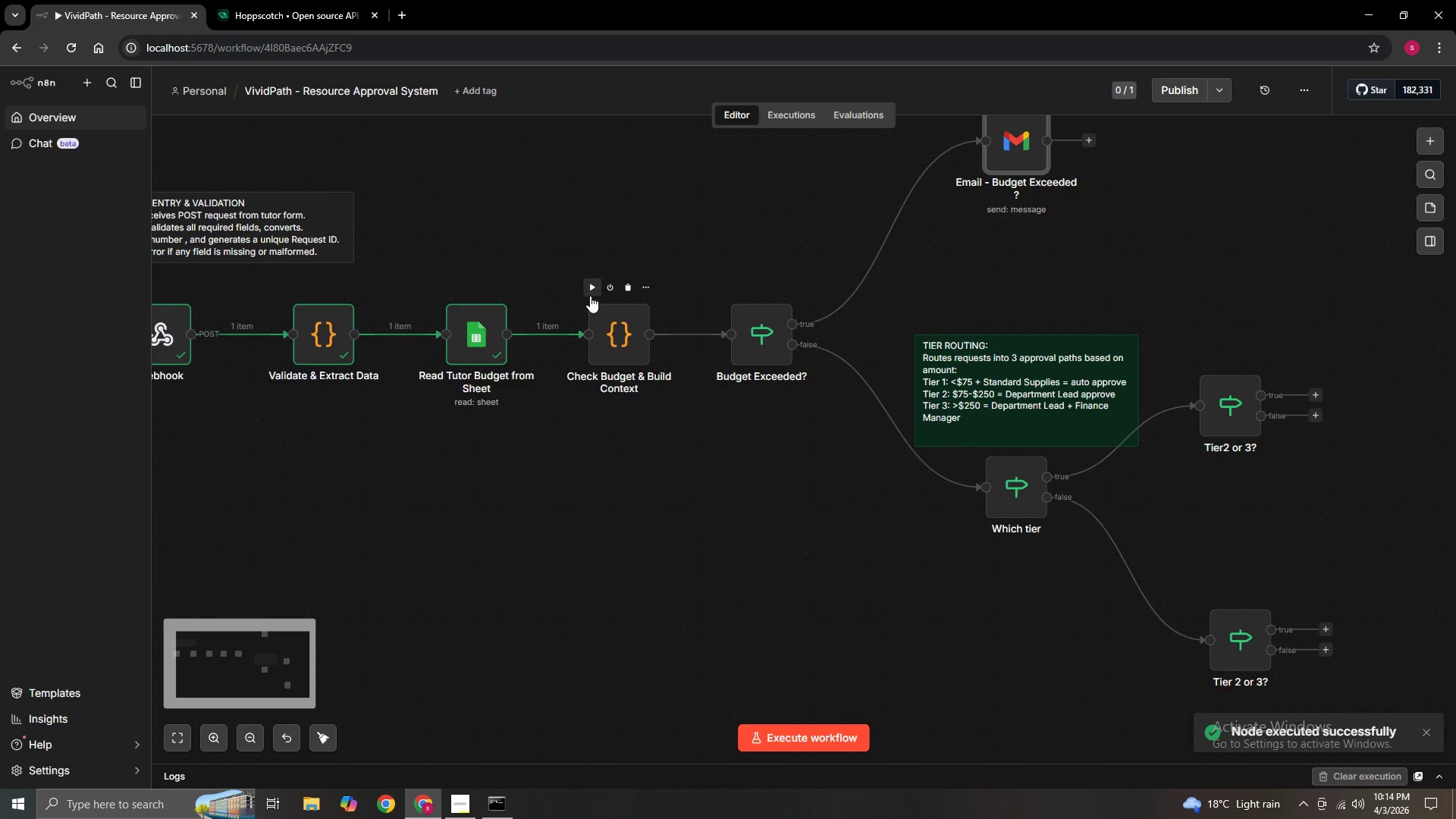 
left_click([588, 292])
 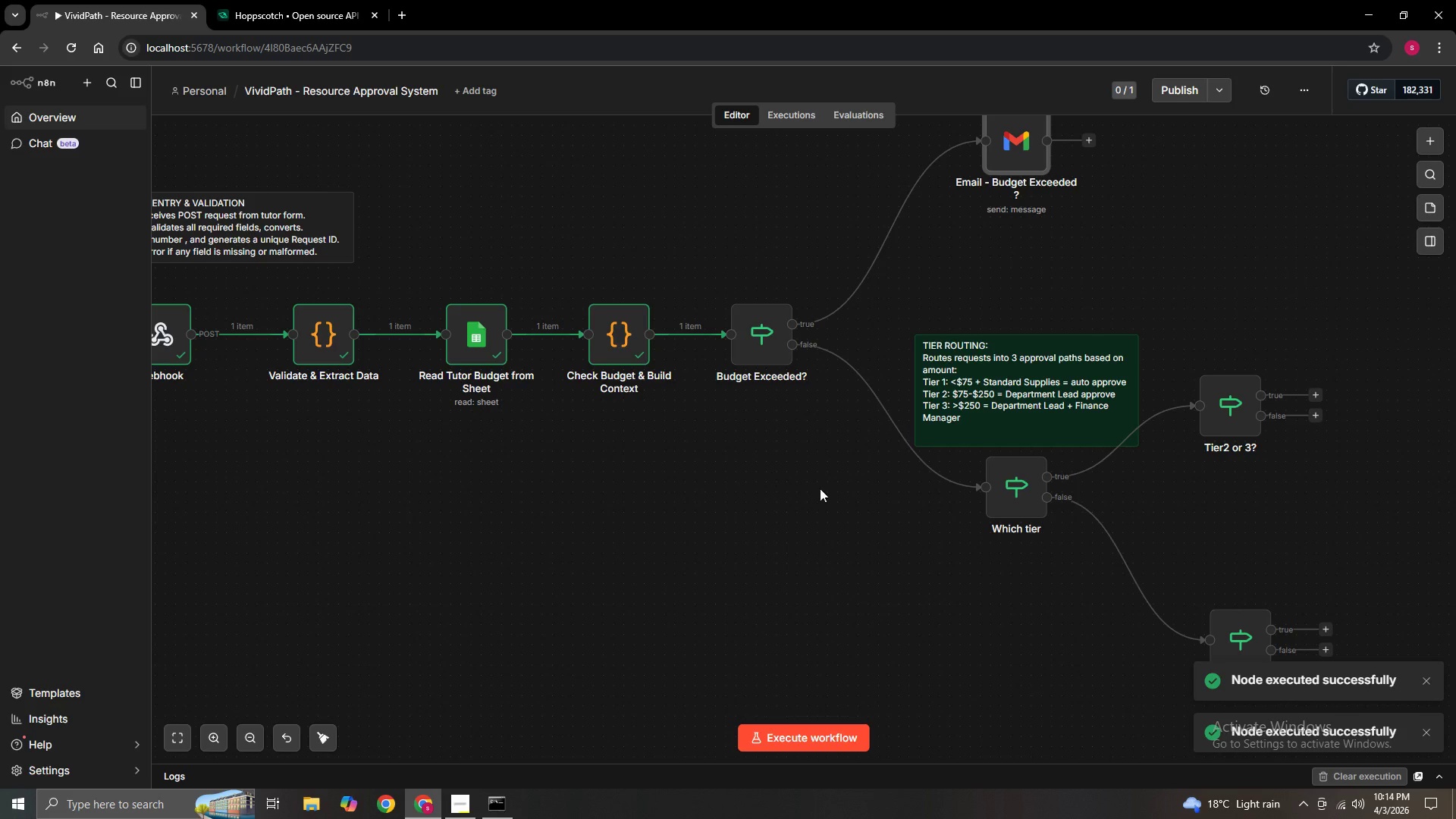 
hold_key(key=ControlLeft, duration=0.61)
left_click_drag(start_coordinate=[804, 522], to_coordinate=[686, 539])
 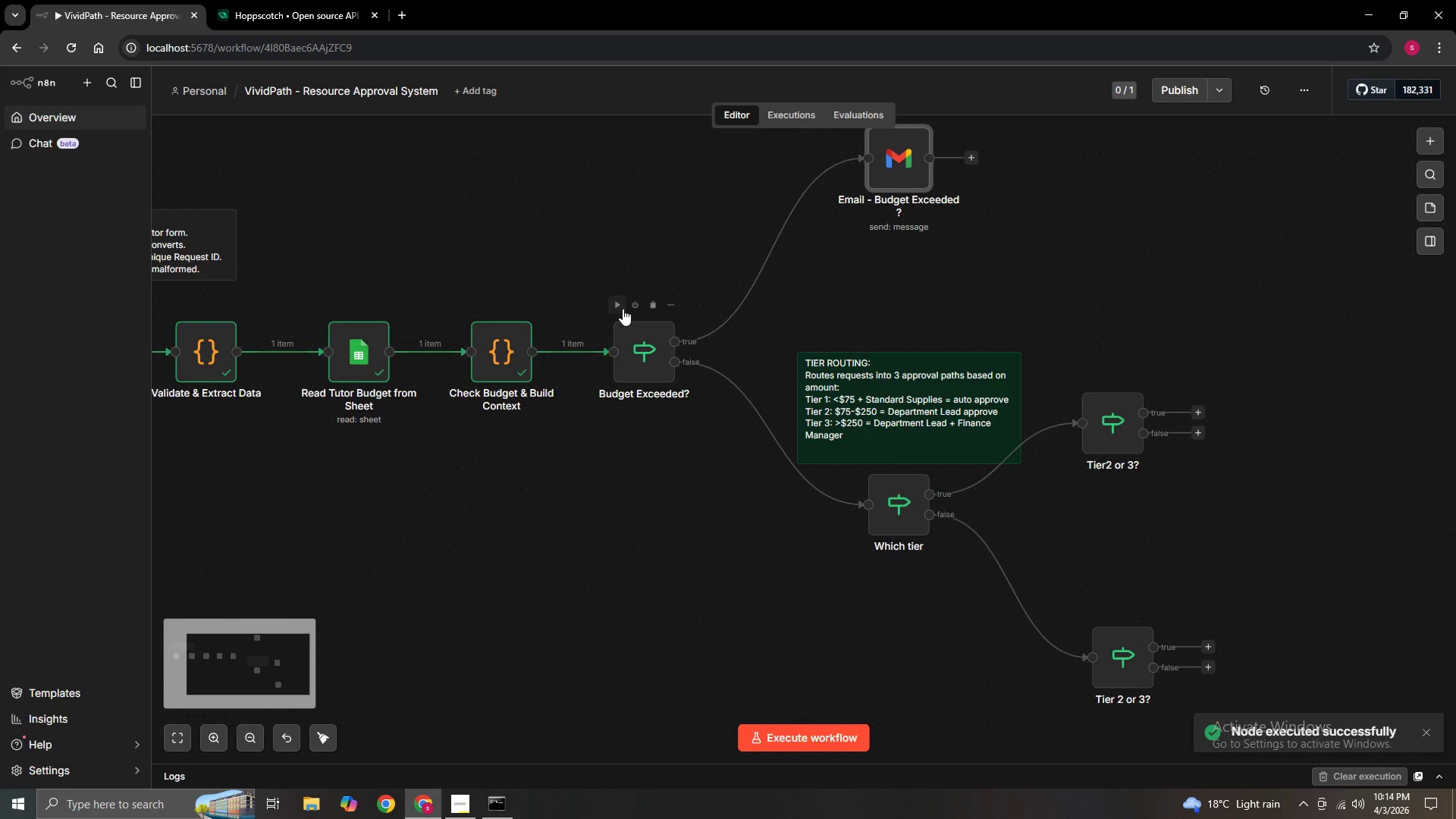 
left_click([620, 303])
 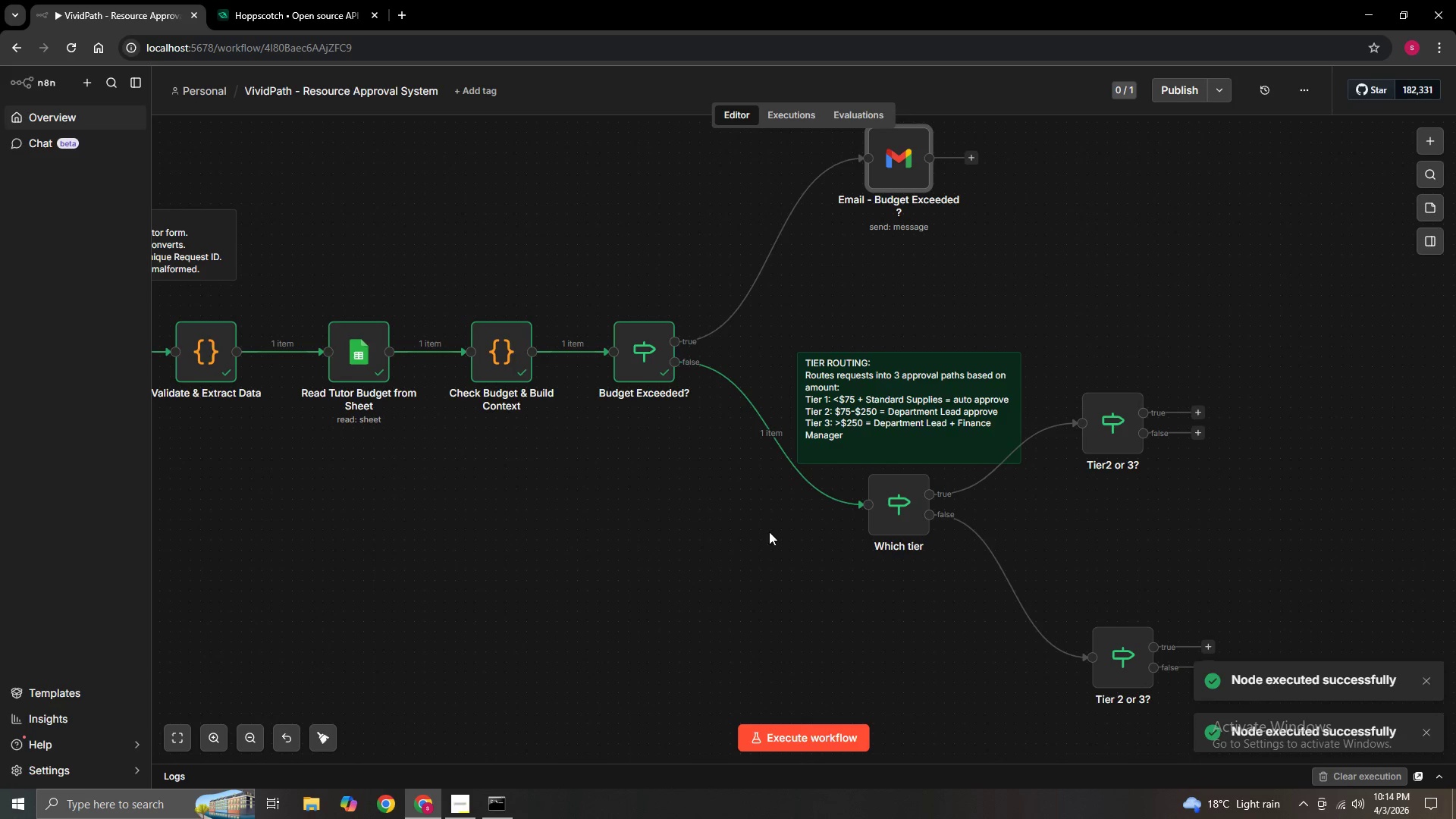 
hold_key(key=ControlLeft, duration=0.69)
left_click_drag(start_coordinate=[841, 610], to_coordinate=[716, 535])
 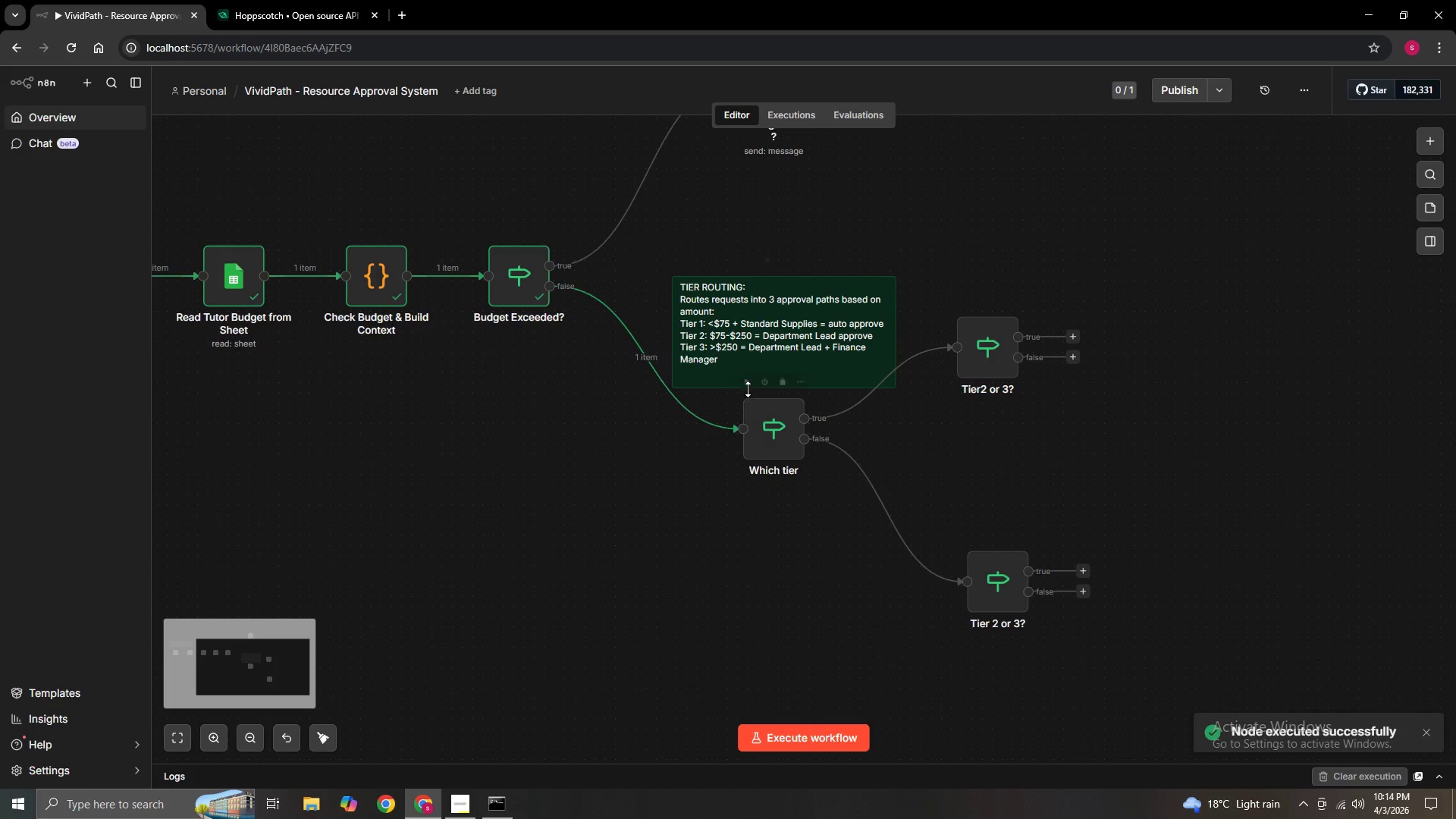 
left_click([747, 388])
 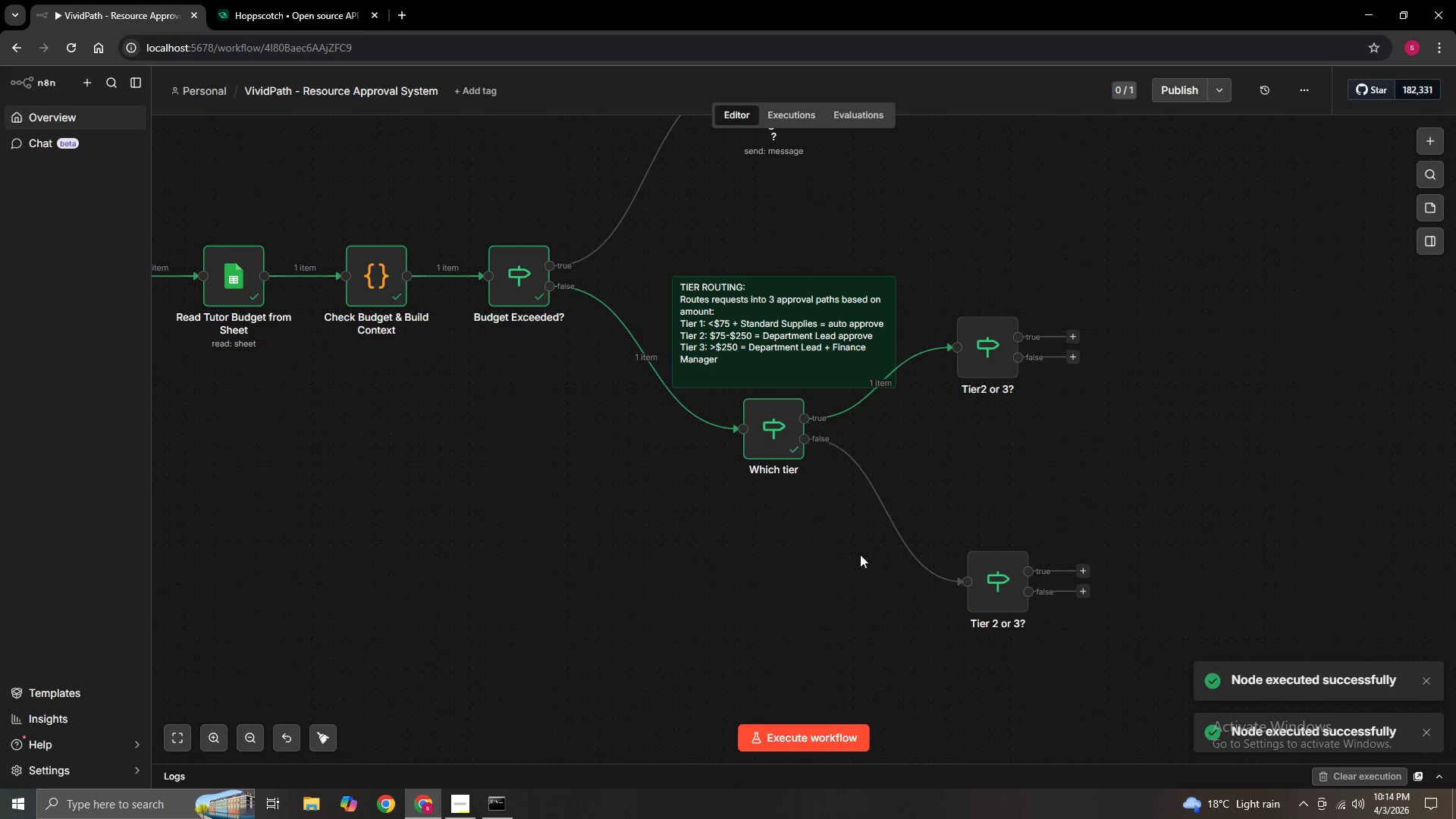 
hold_key(key=ControlLeft, duration=0.69)
left_click_drag(start_coordinate=[978, 447], to_coordinate=[901, 521])
 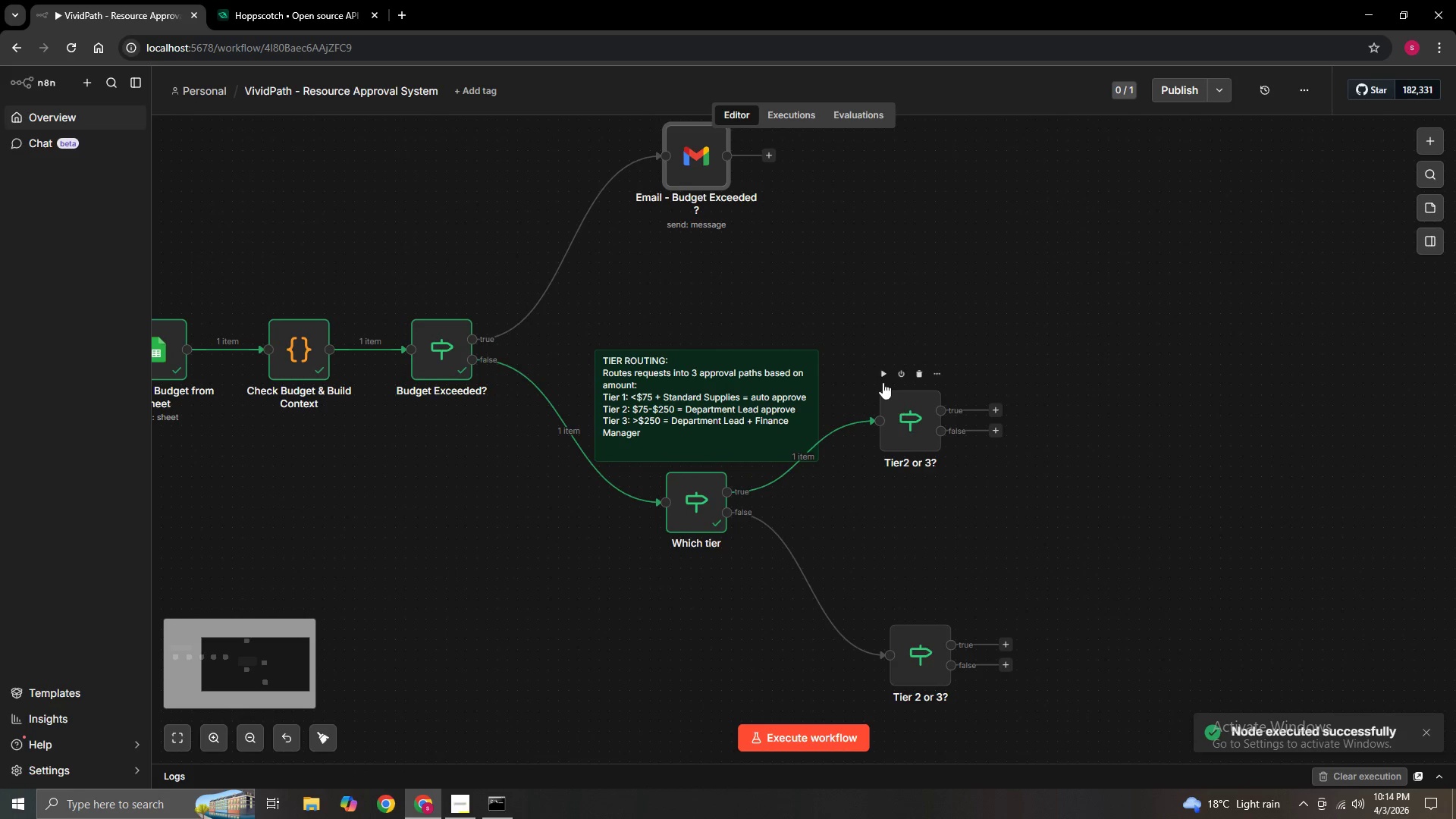 
left_click([883, 381])
 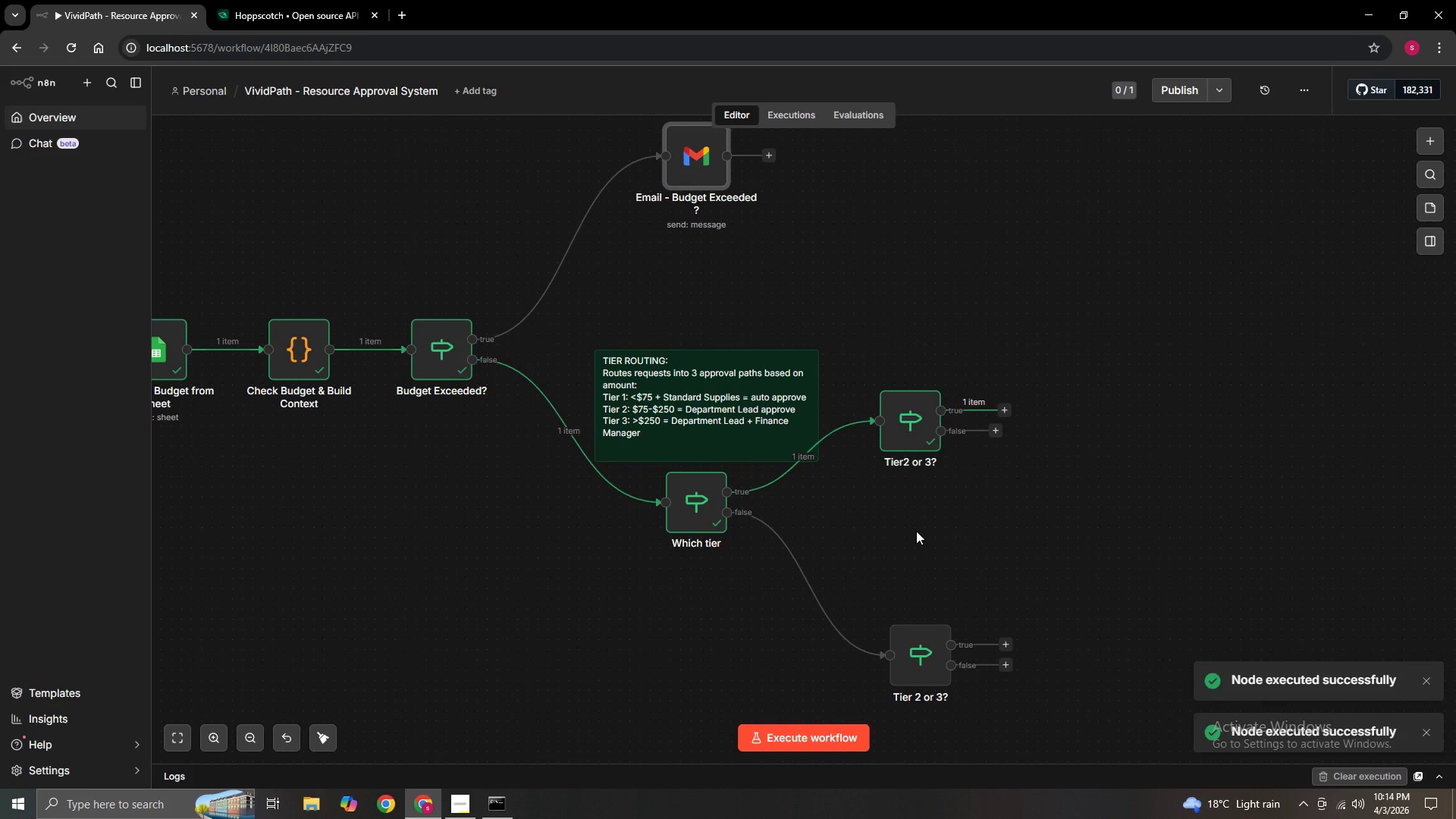 
hold_key(key=ControlLeft, duration=0.77)
left_click_drag(start_coordinate=[916, 532], to_coordinate=[932, 488])
 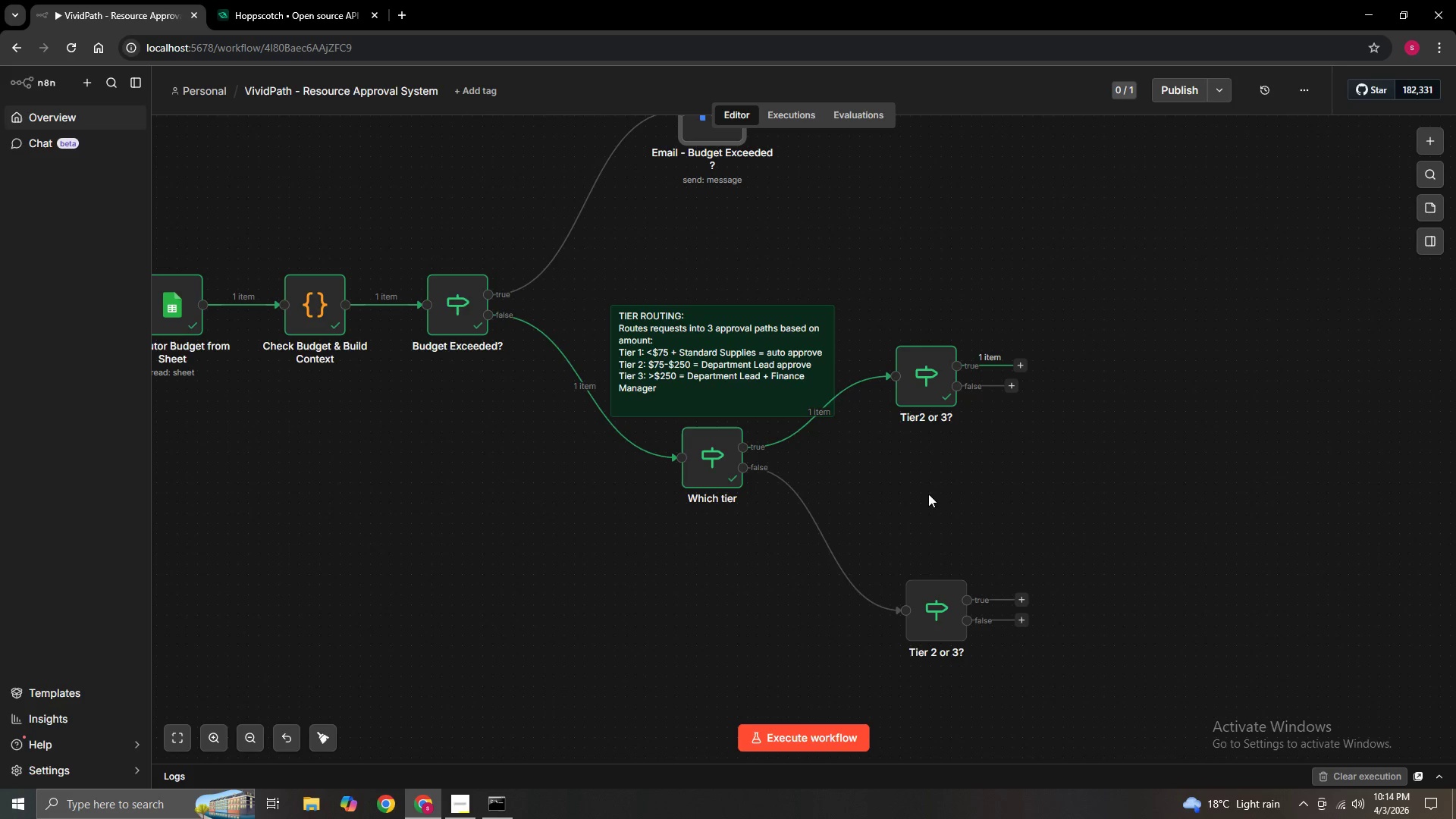 
double_click([704, 461])
 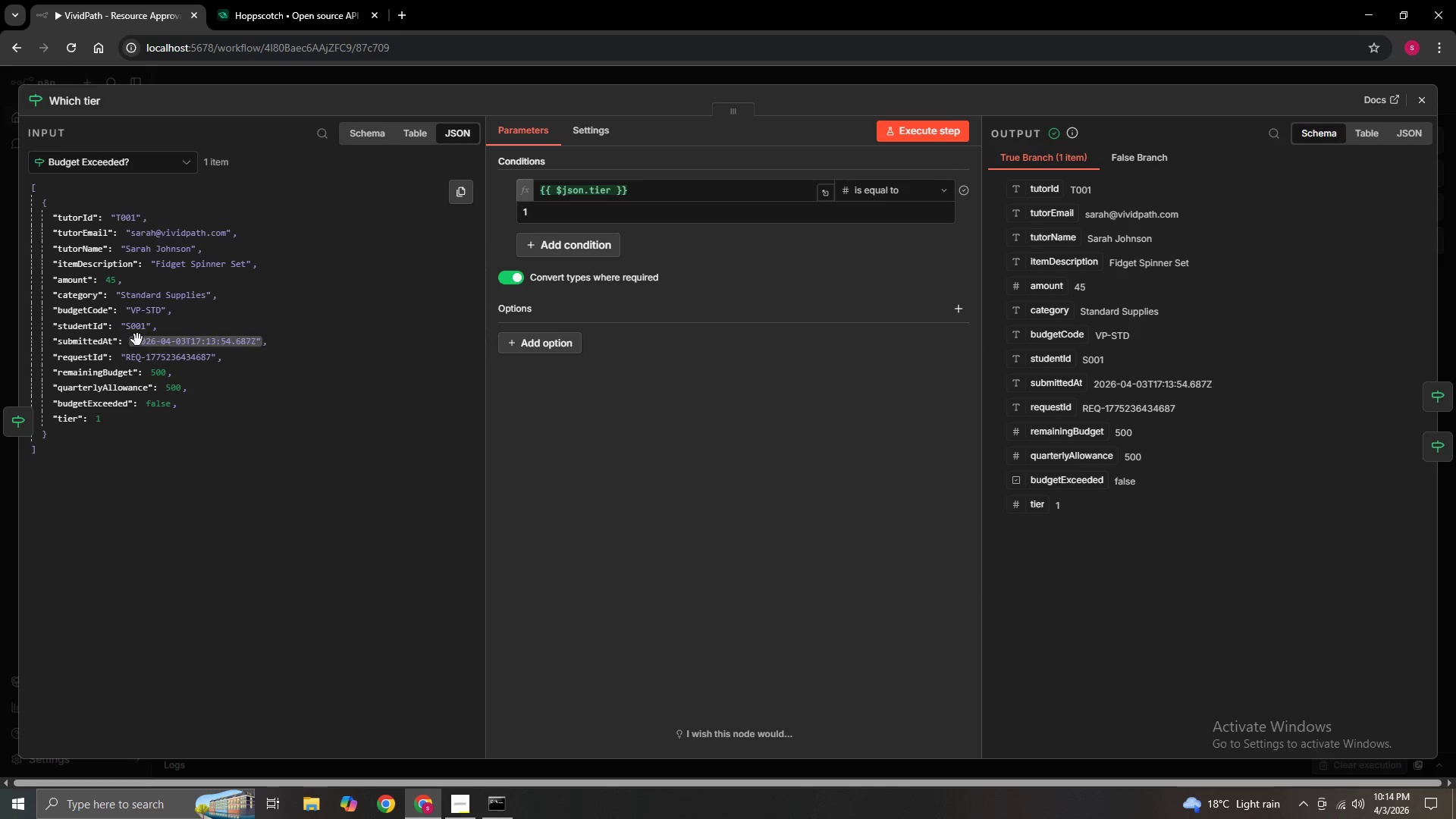 
wait(13.25)
 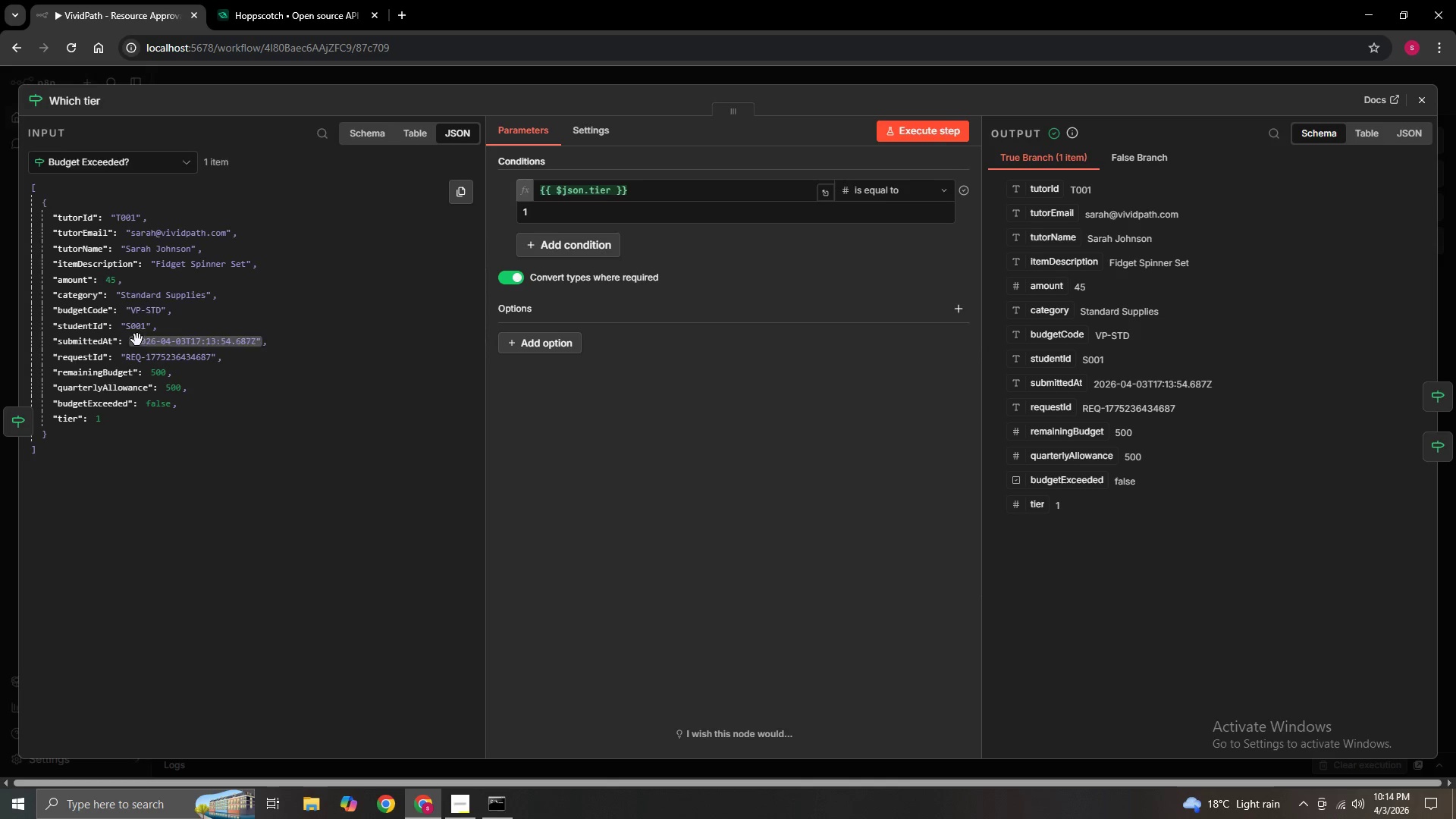 
left_click([1421, 93])
 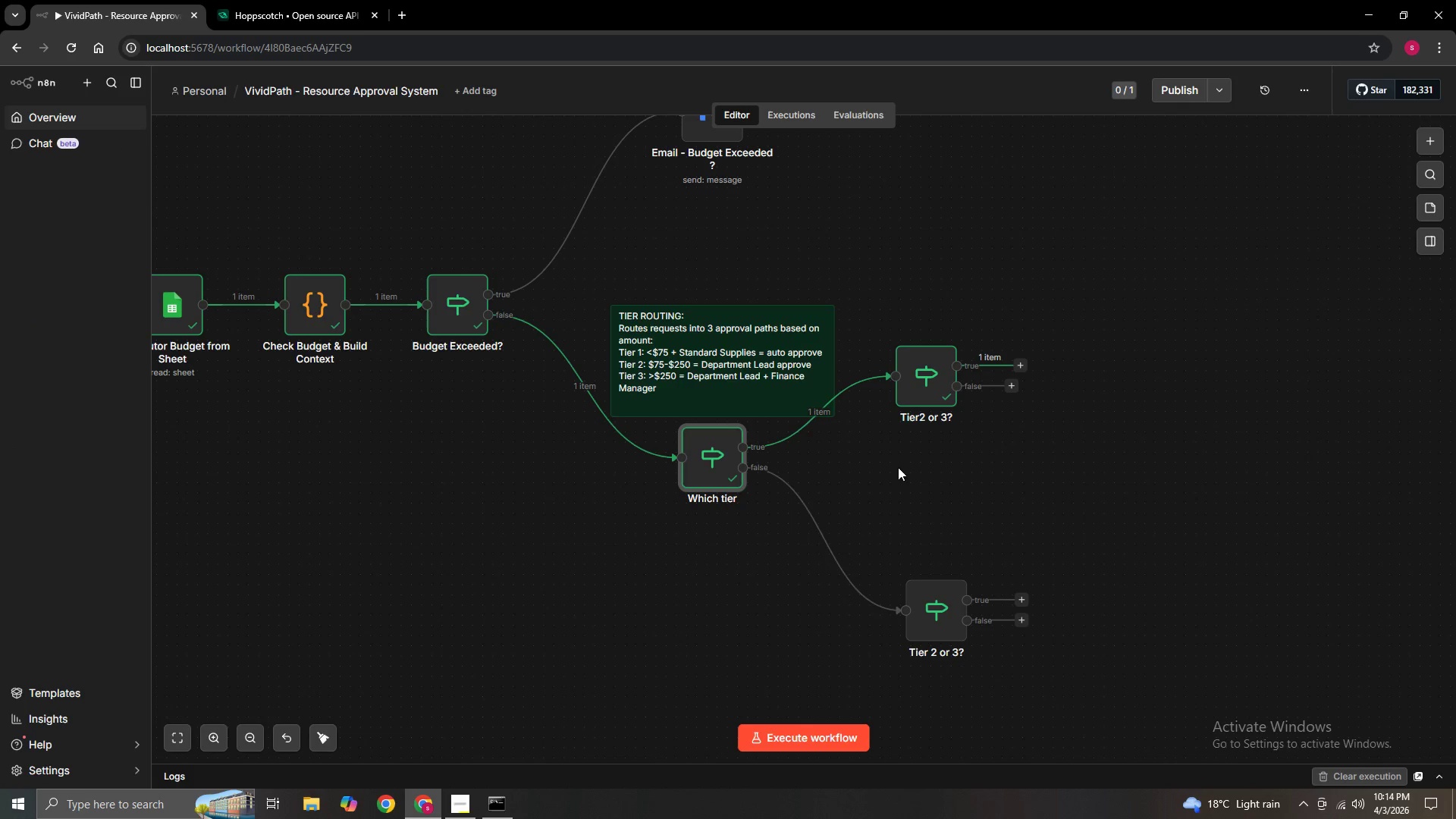 
hold_key(key=ControlLeft, duration=1.5)
left_click_drag(start_coordinate=[546, 507], to_coordinate=[1002, 551])
 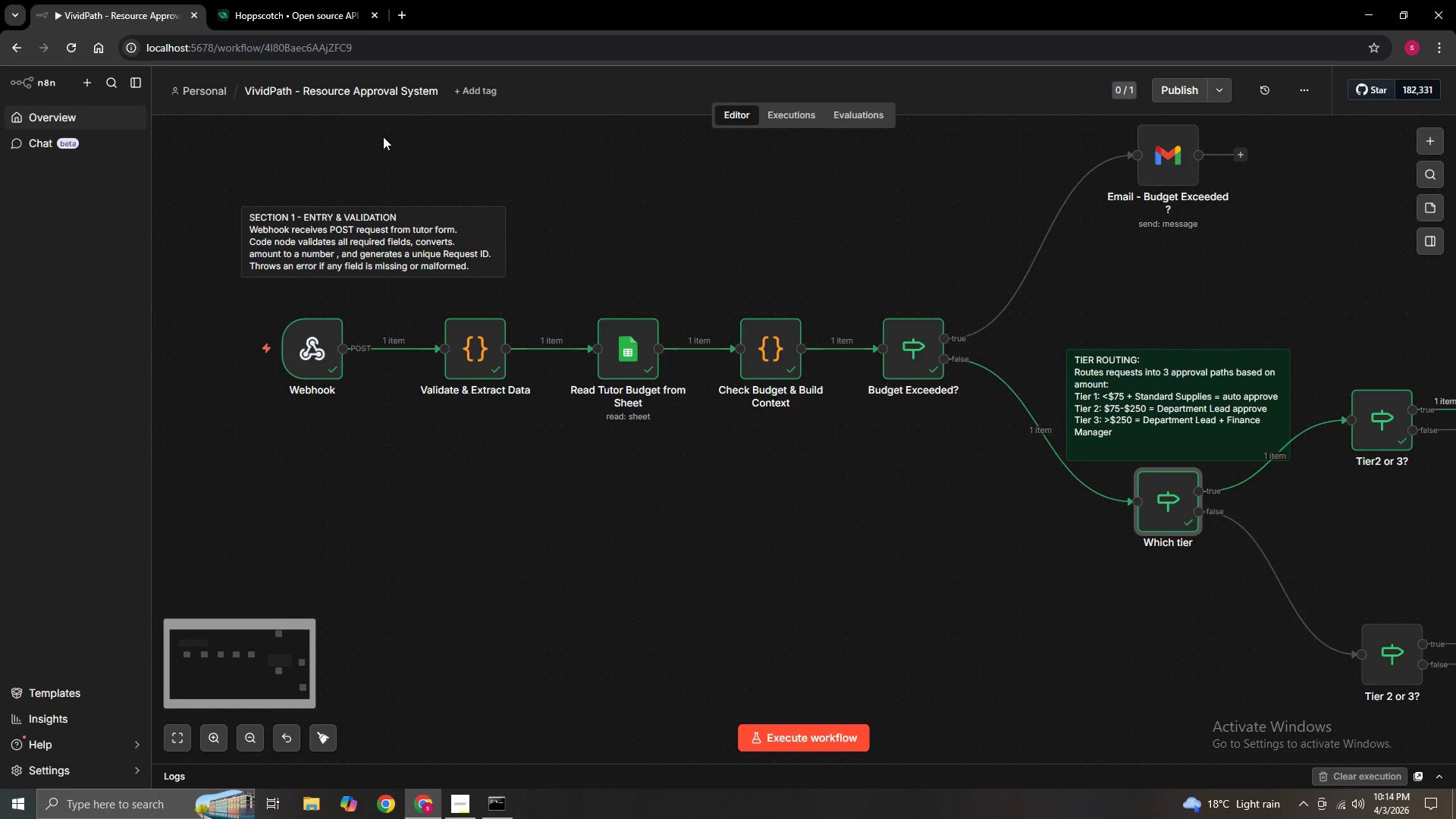 
hold_key(key=ControlLeft, duration=1.53)
 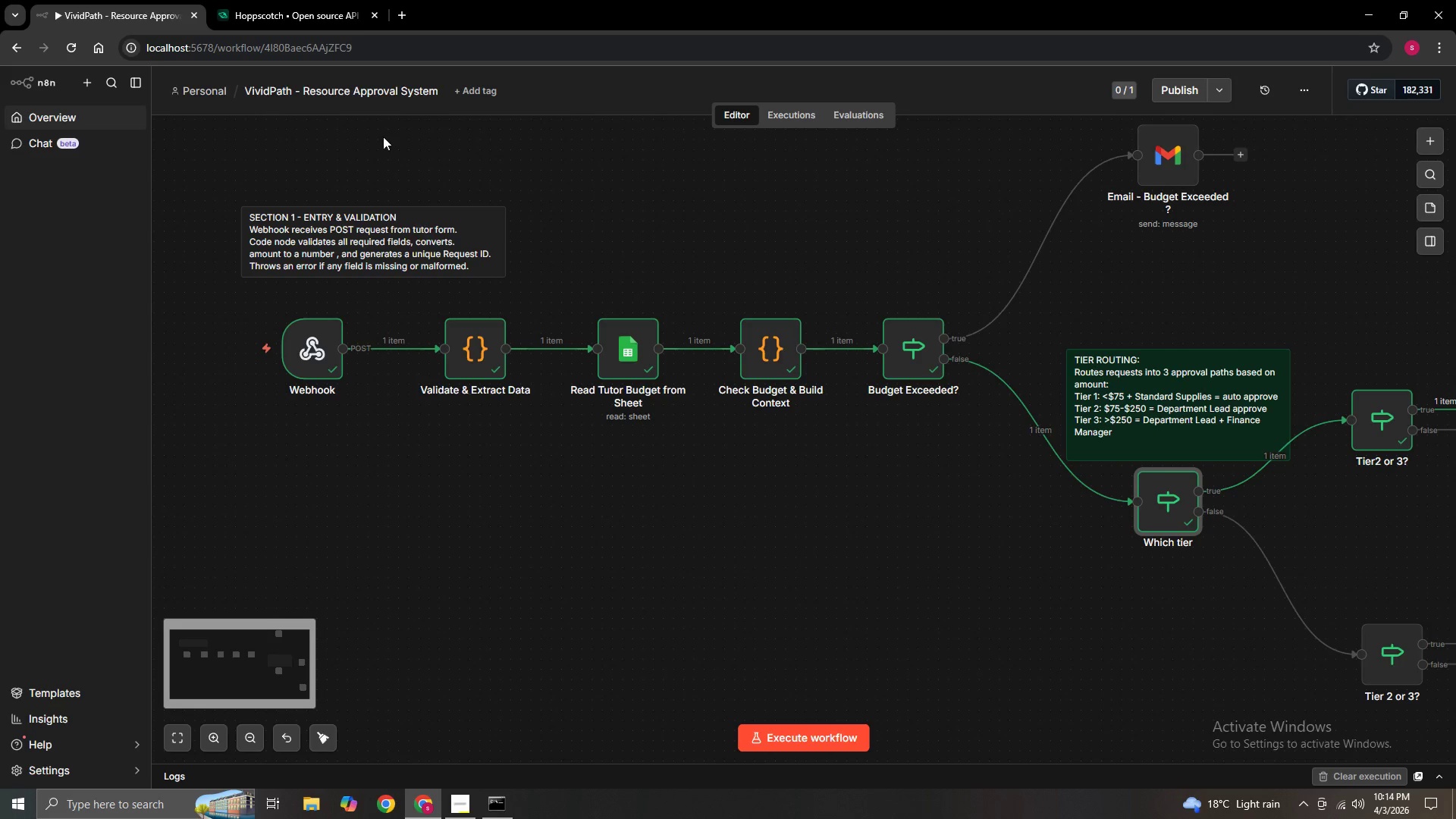 
key(Control+ControlLeft)
 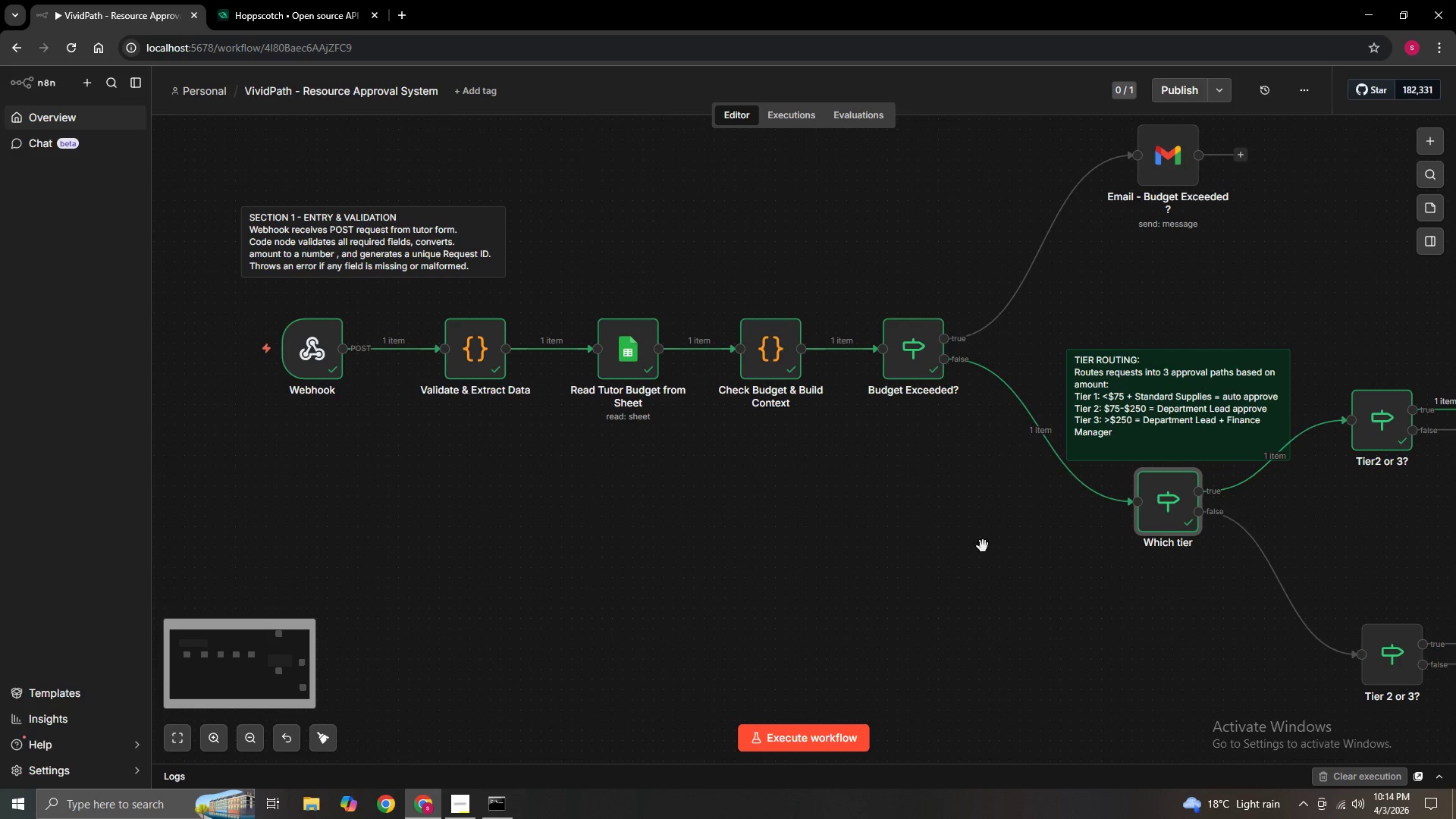 
key(Control+ControlLeft)
 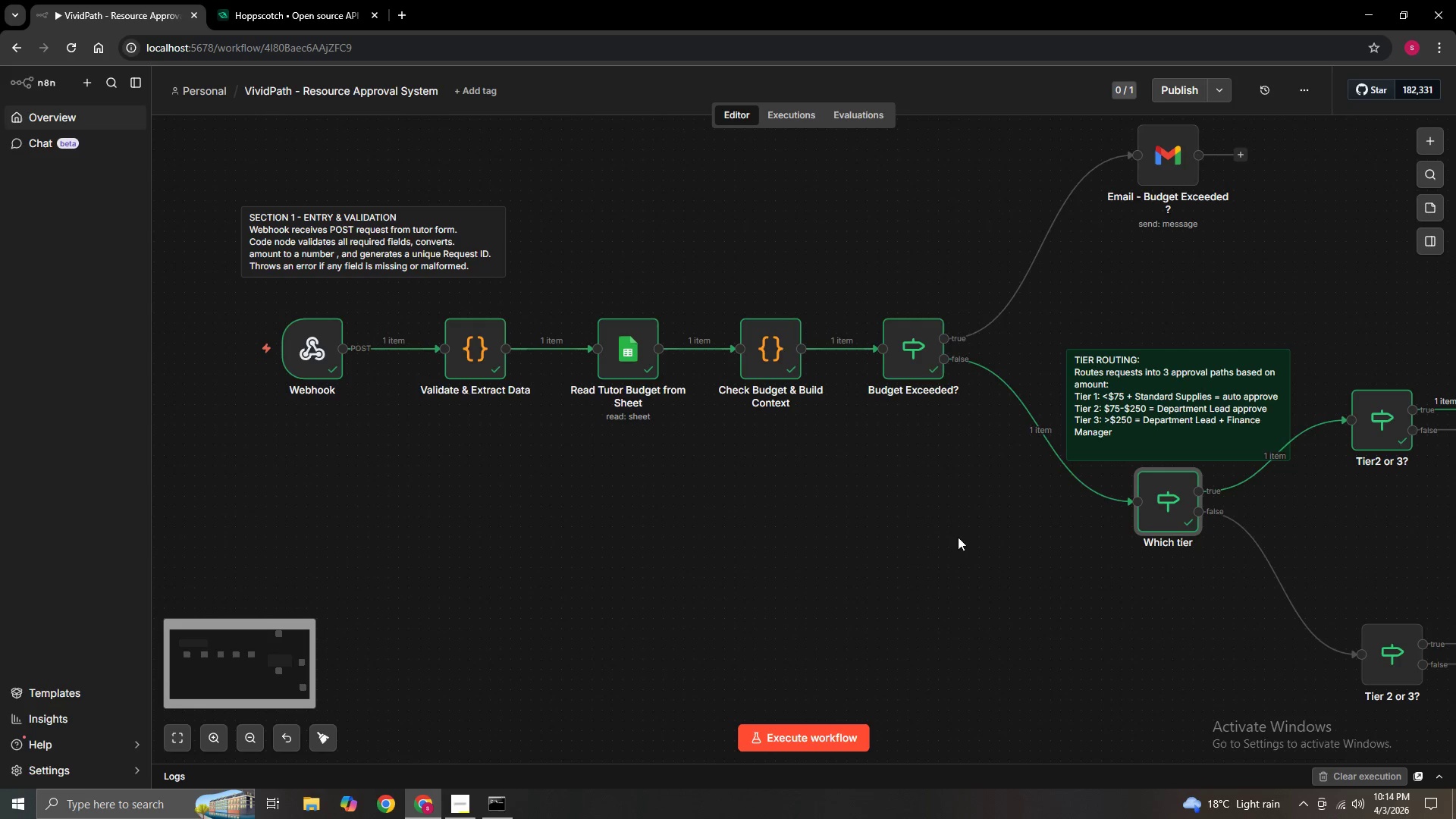 
key(Control+ControlLeft)
 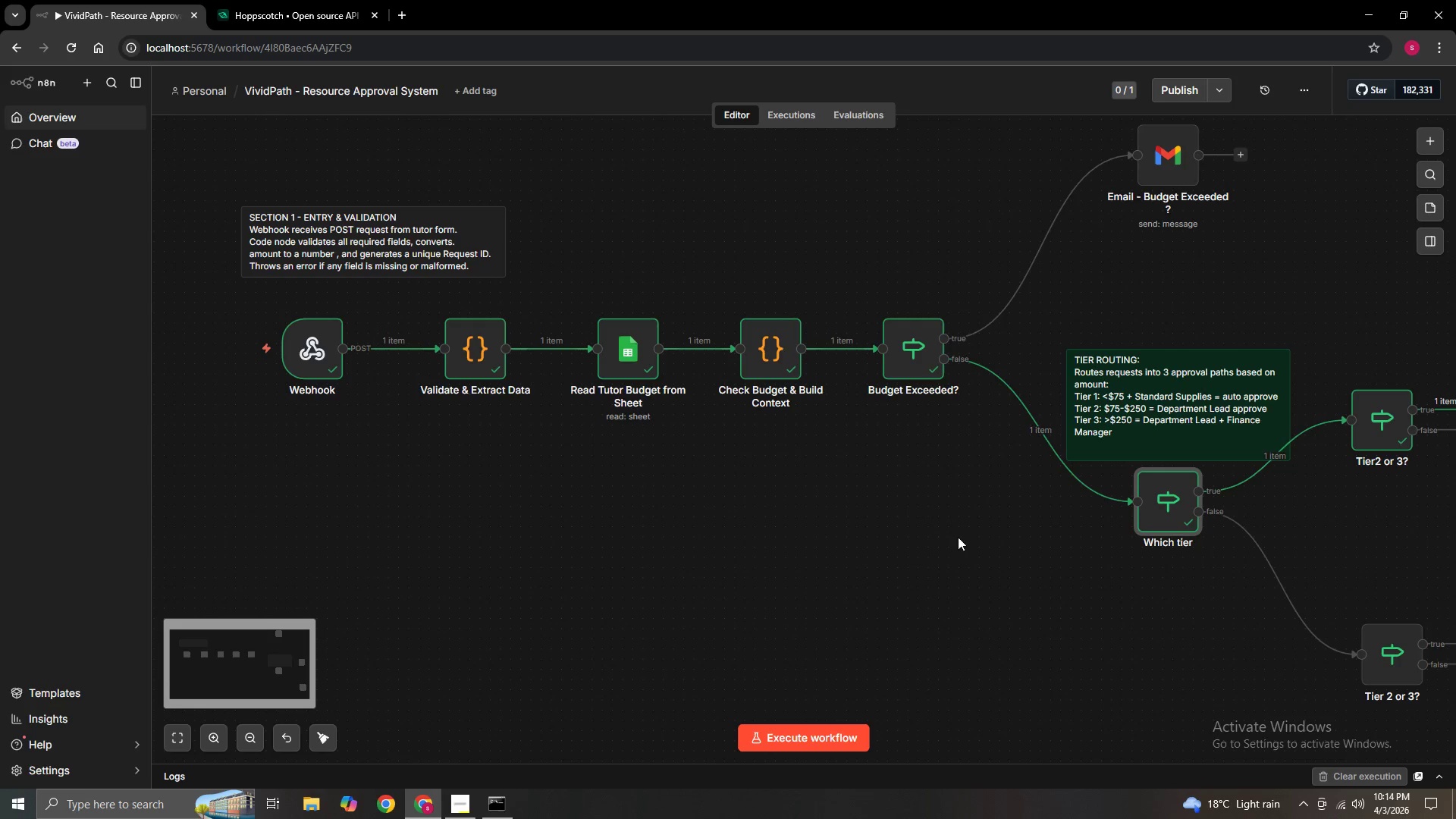 
key(Control+ControlLeft)
 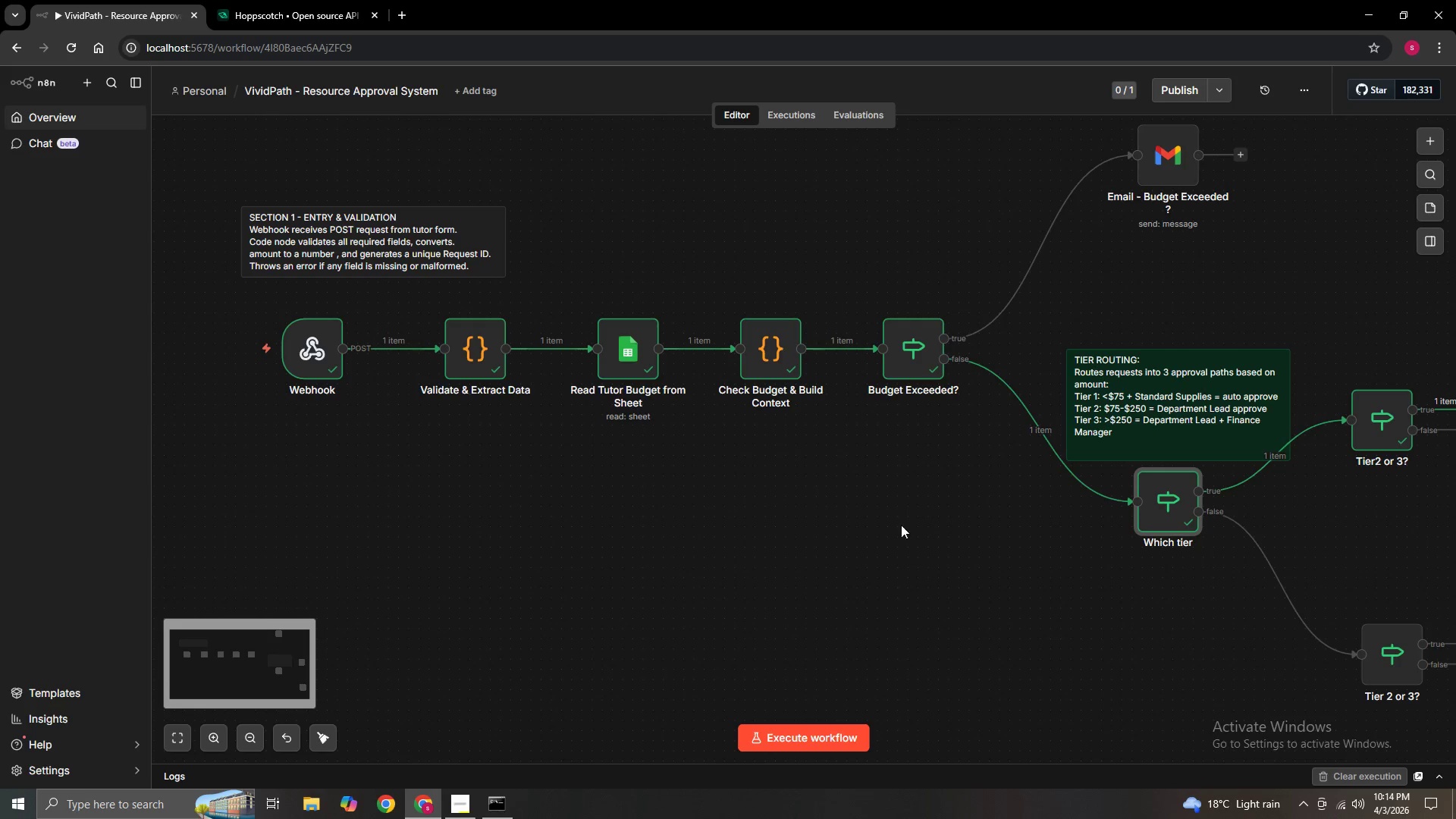 
key(Control+ControlLeft)
 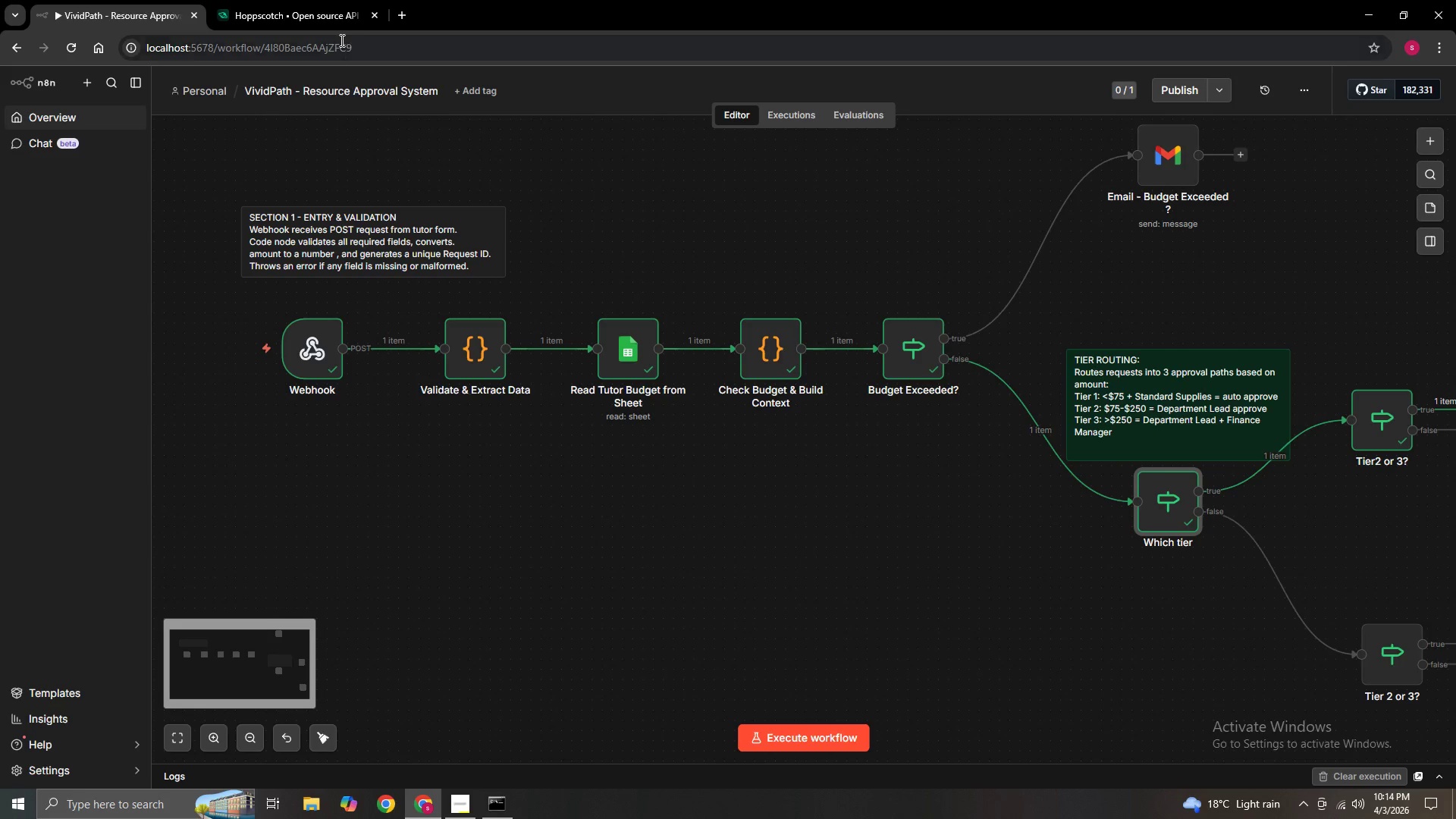 
left_click([329, 18])
 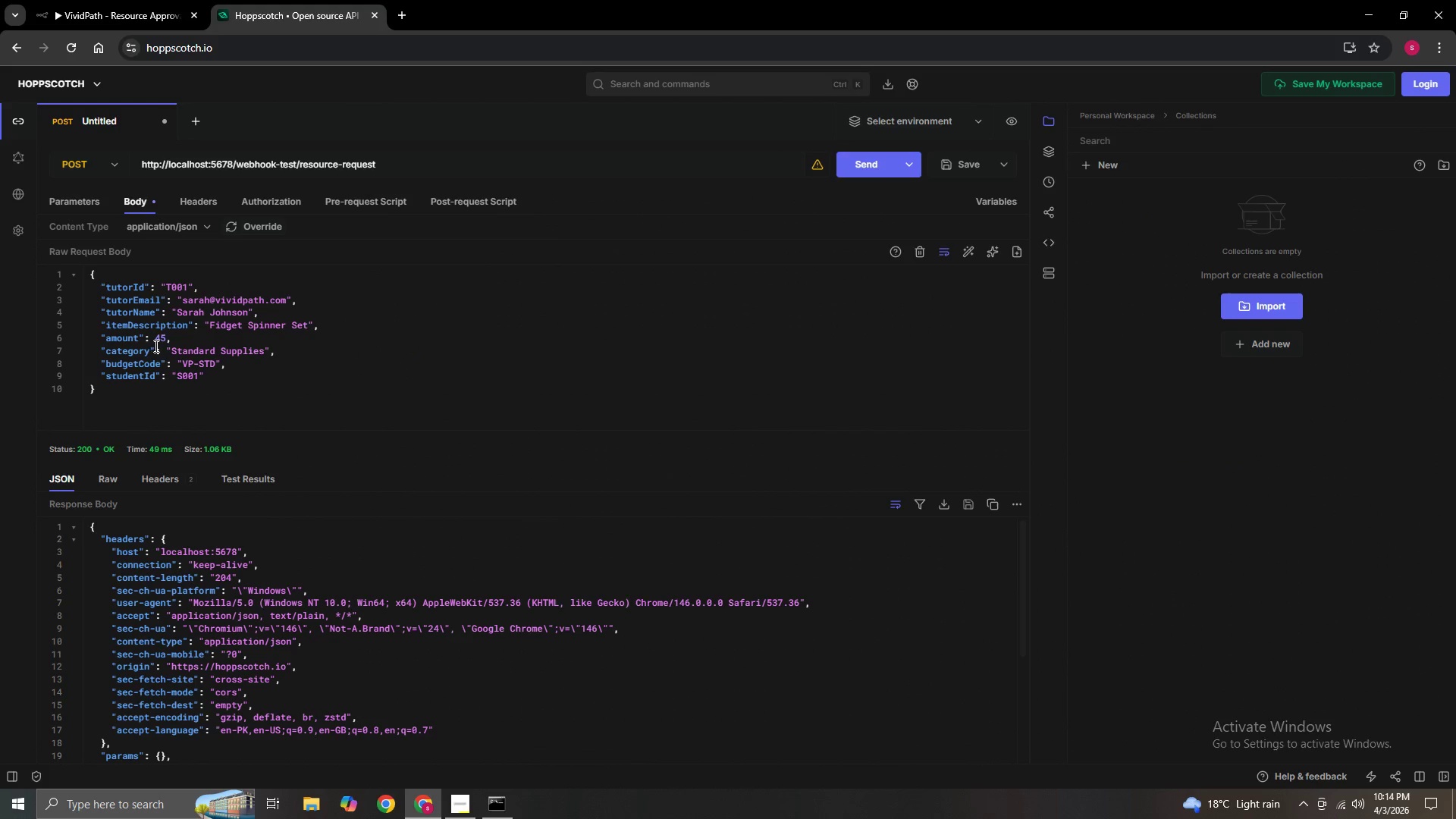 
left_click([162, 340])
 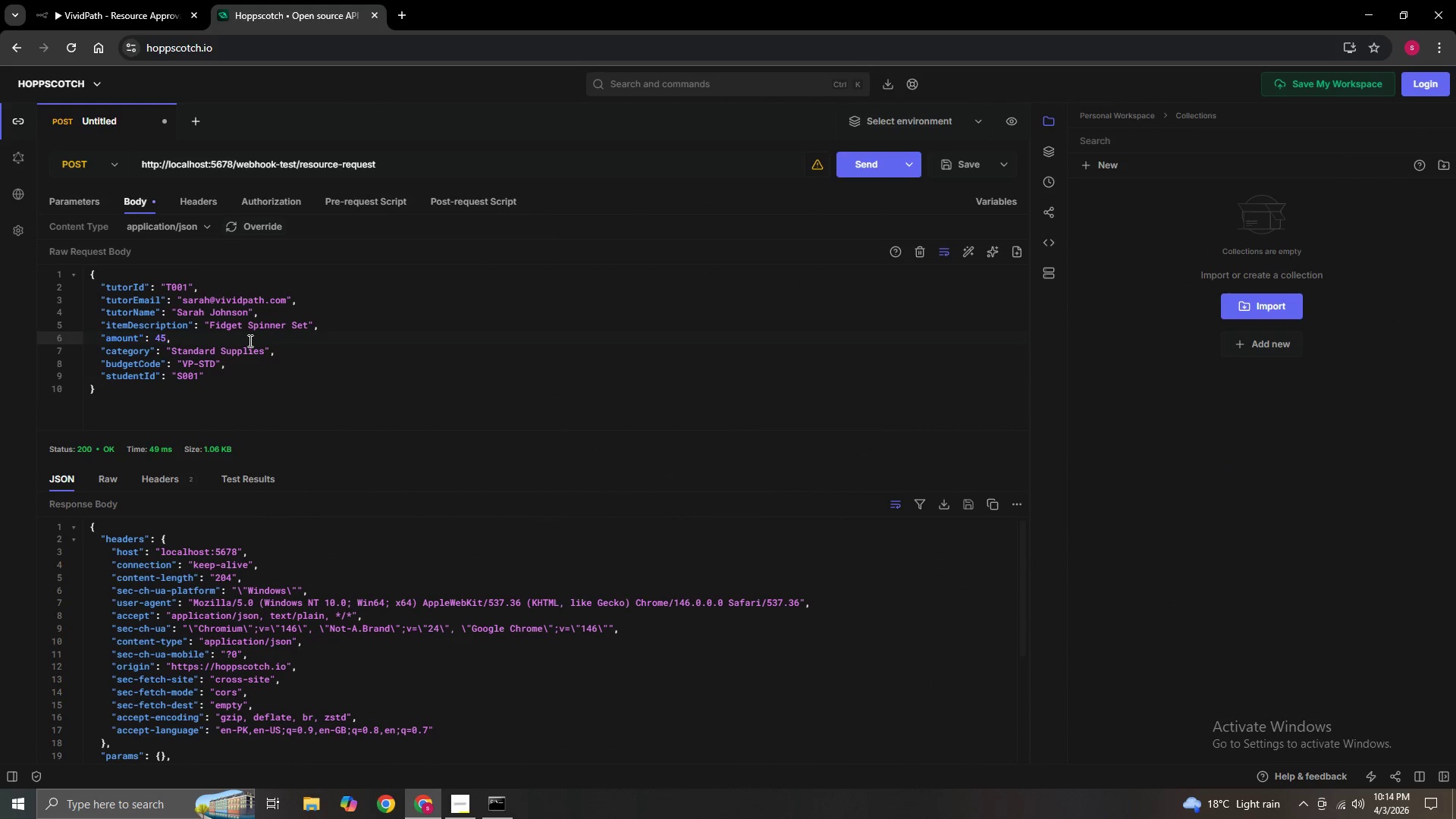 
key(Backspace)
 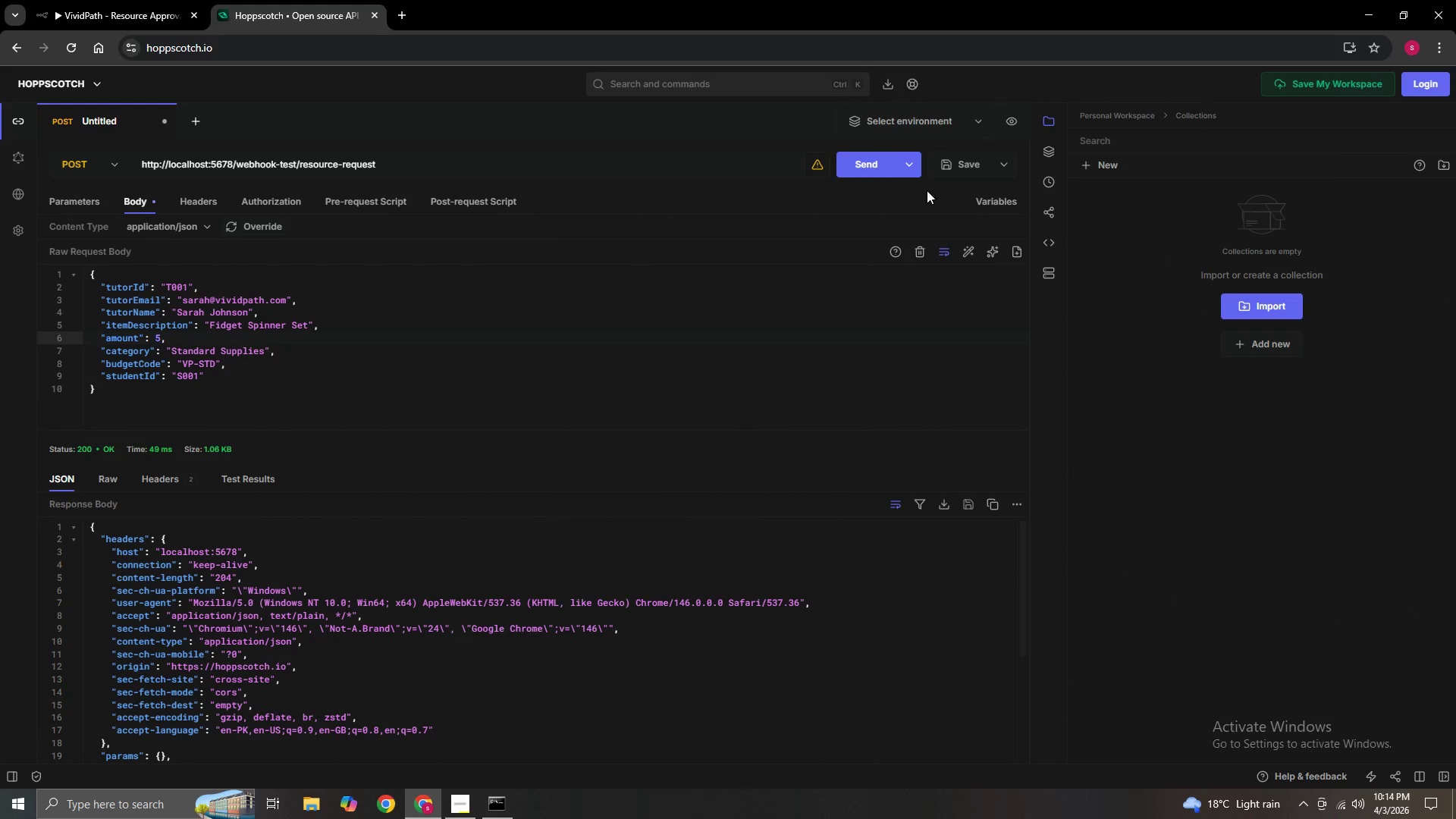 
left_click([866, 156])
 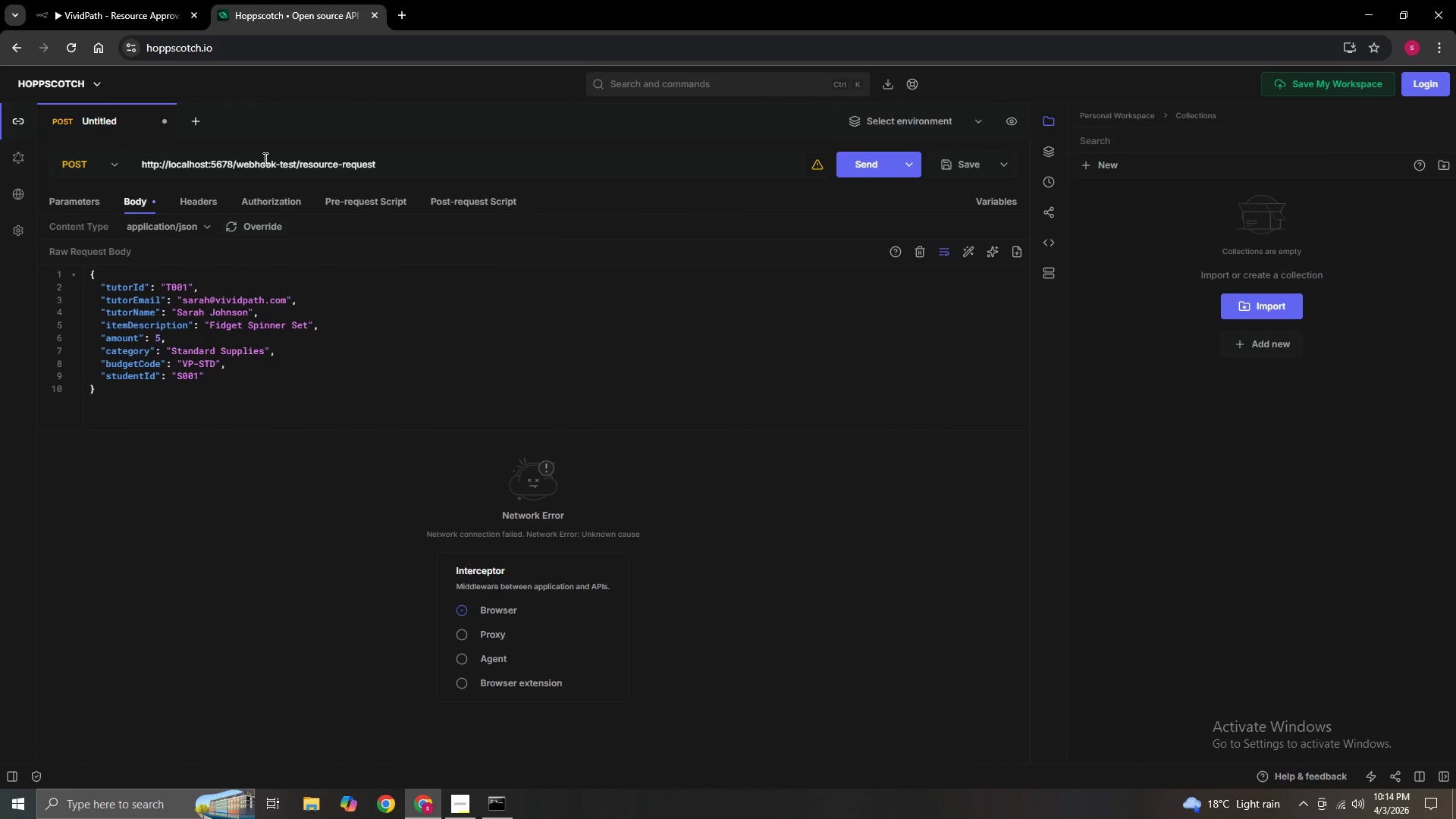 
left_click([147, 11])
 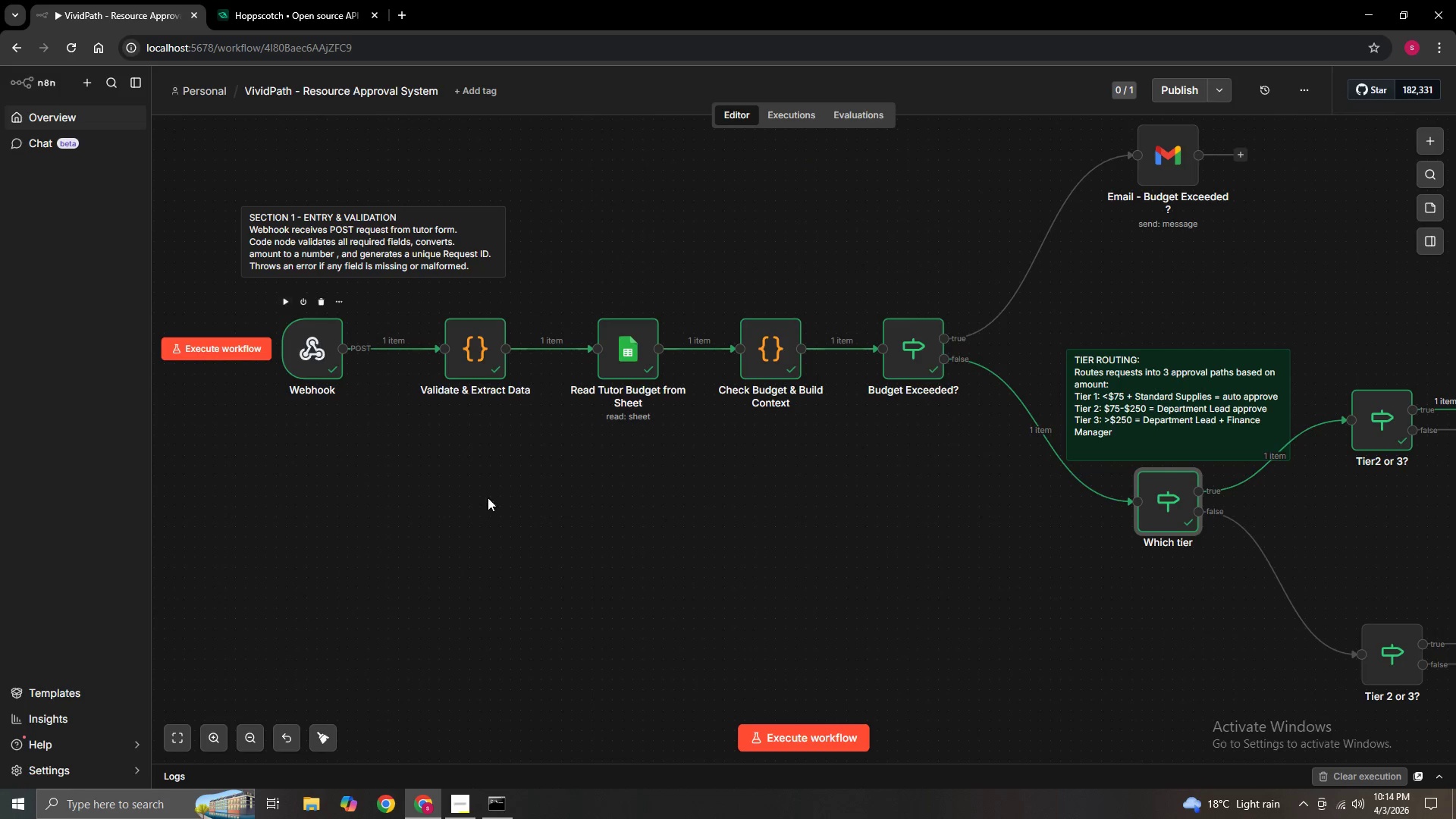 
left_click([833, 734])
 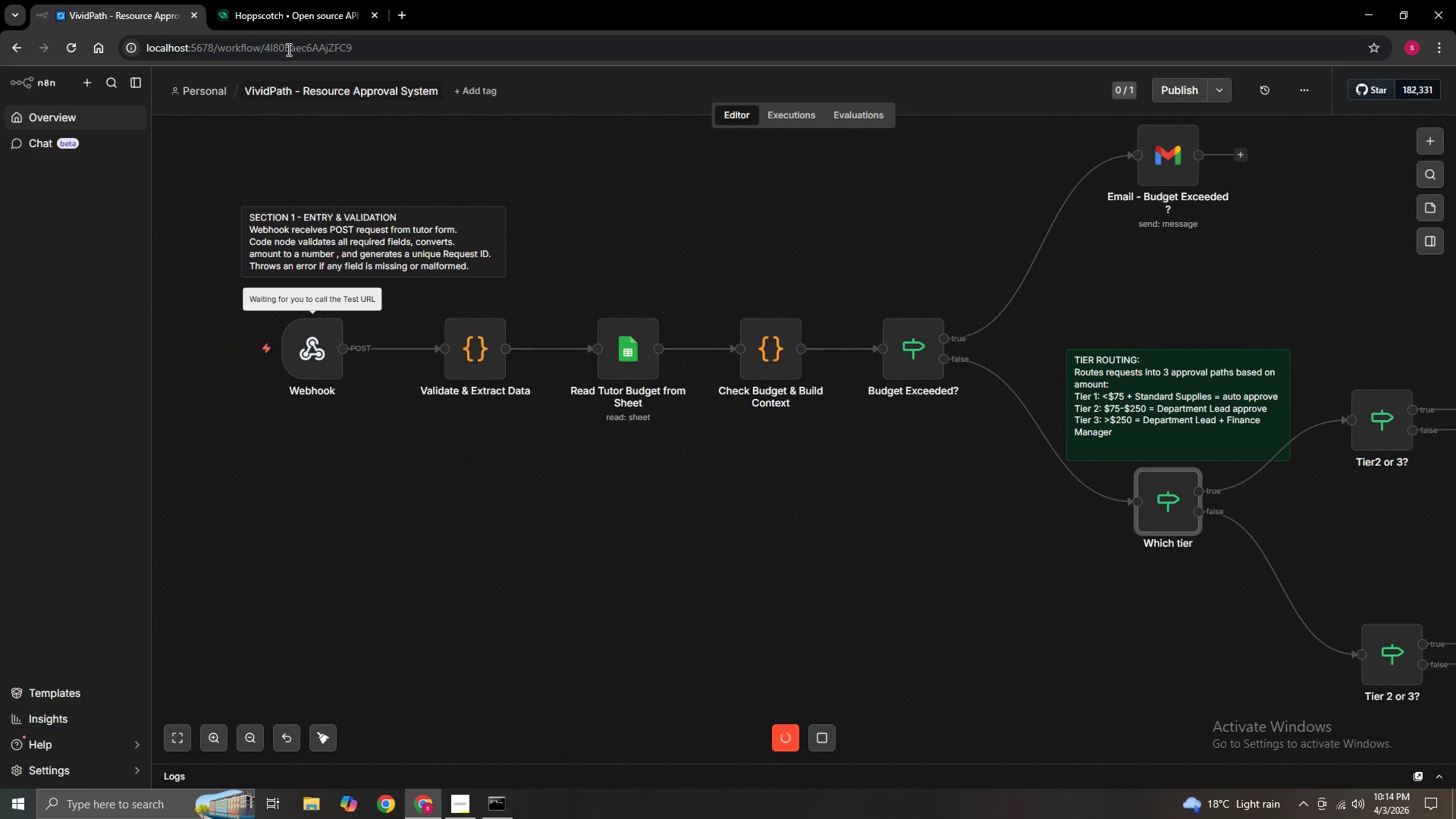 
left_click([282, 13])
 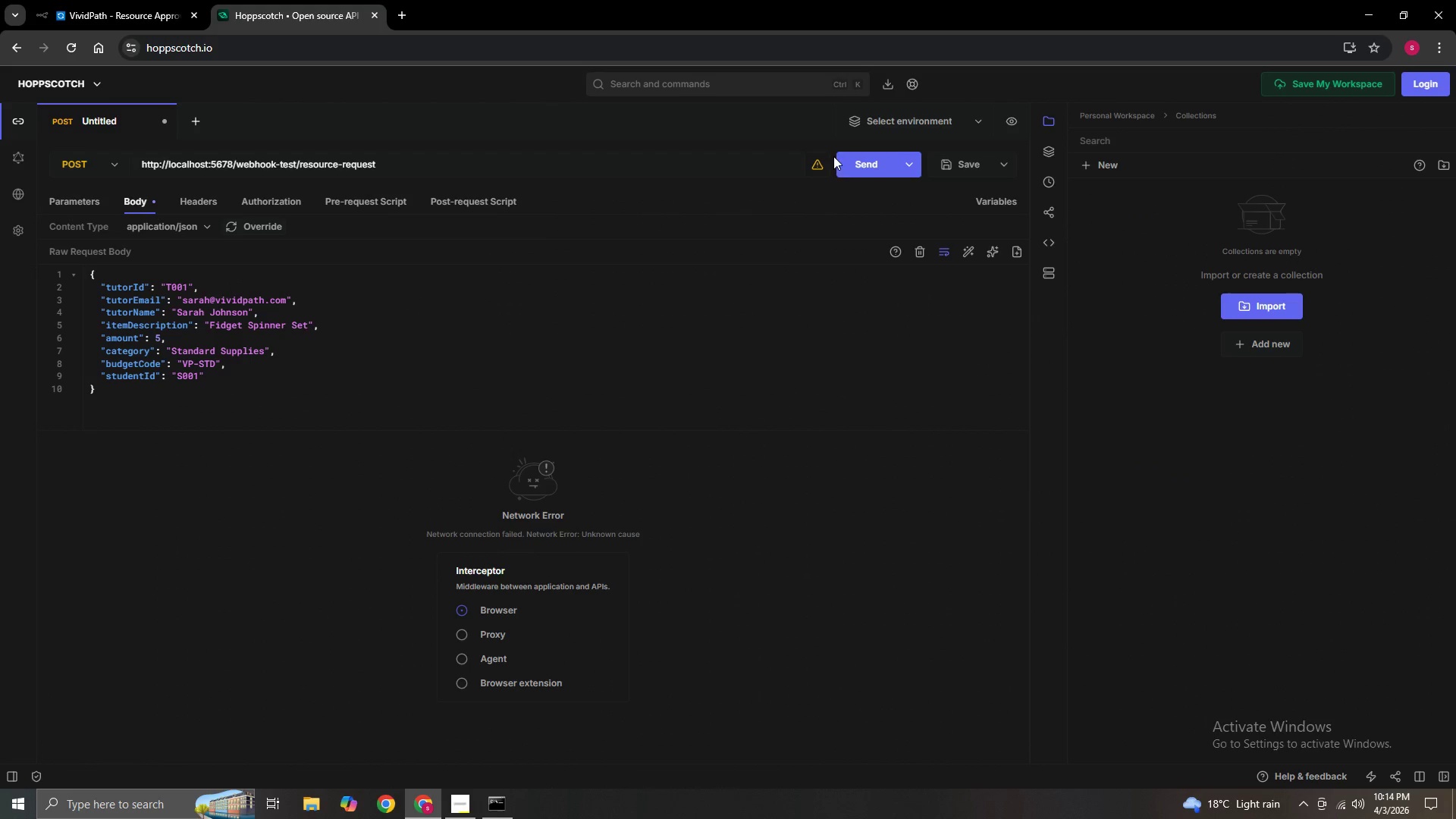 
left_click([846, 161])
 